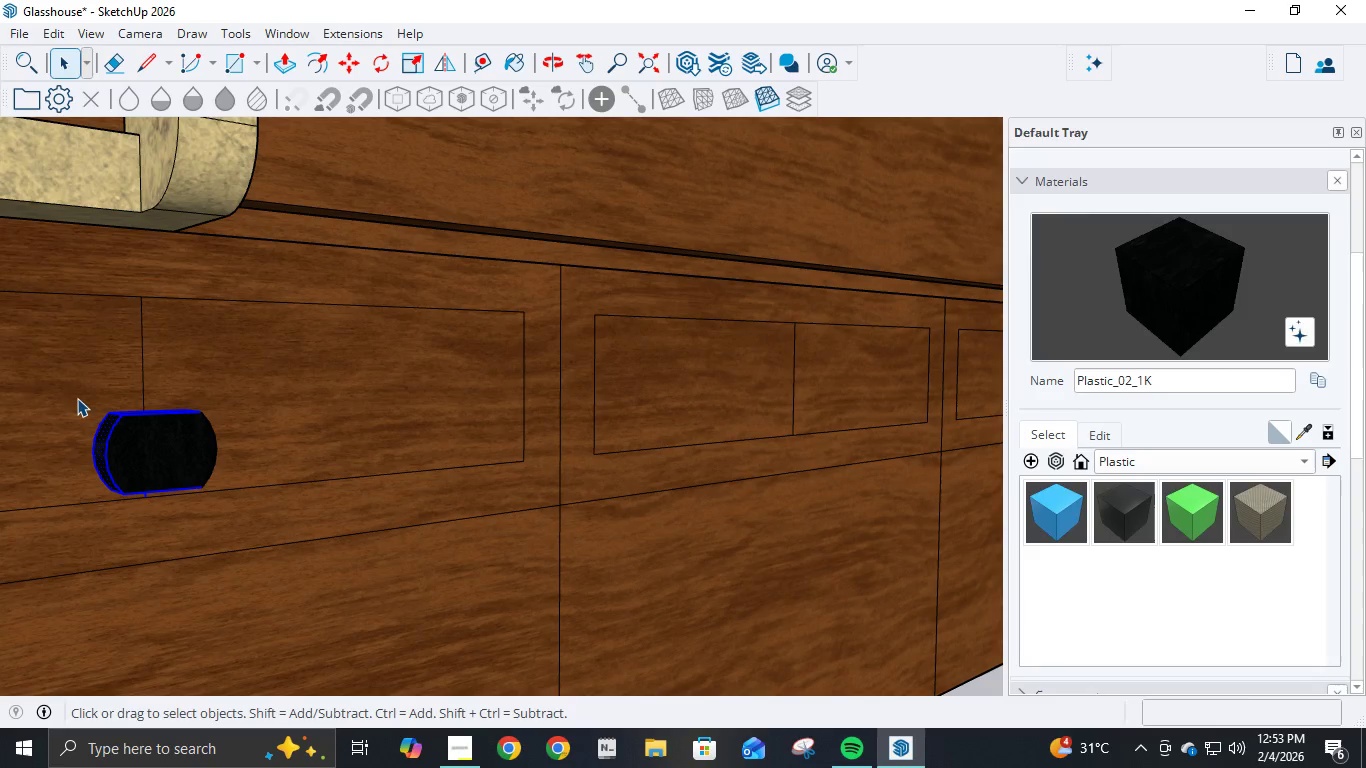 
left_click_drag(start_coordinate=[78, 393], to_coordinate=[231, 517])
 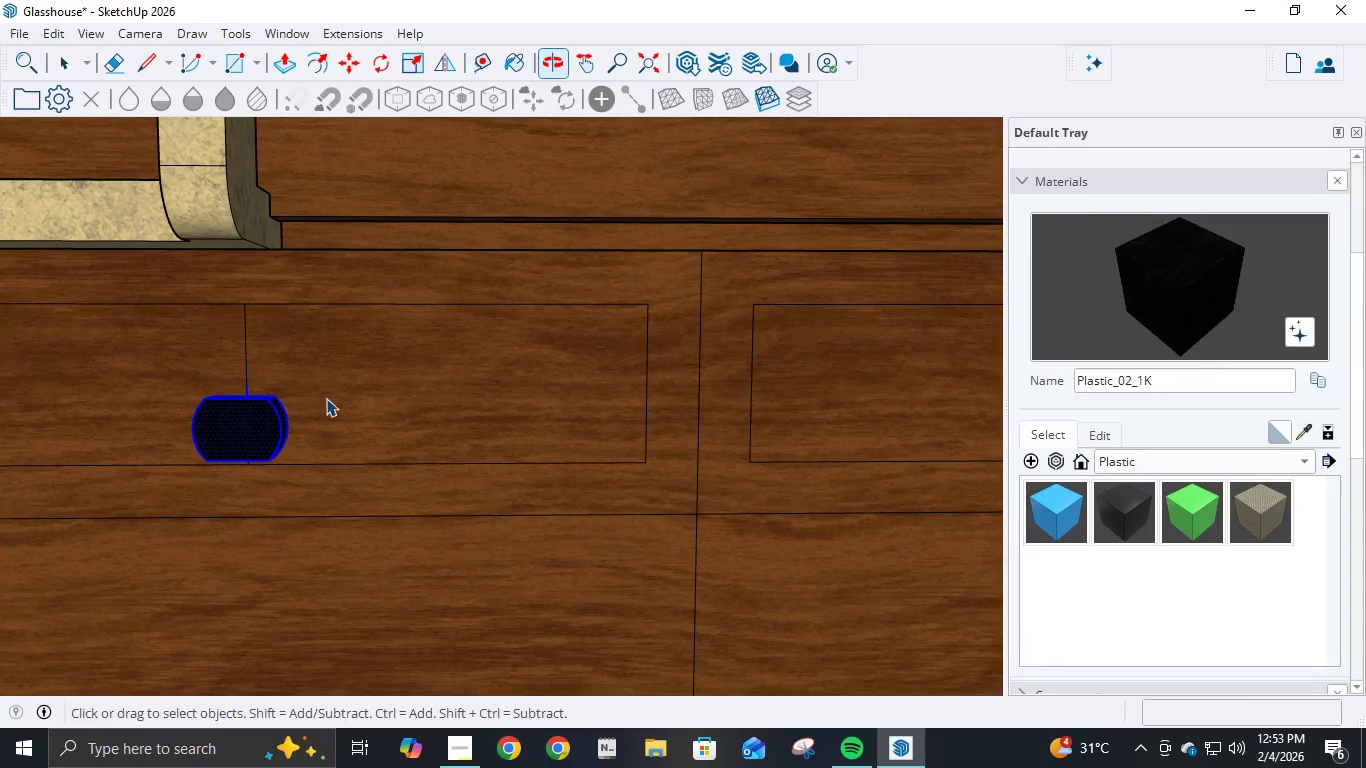 
hold_key(key=ShiftLeft, duration=1.51)
 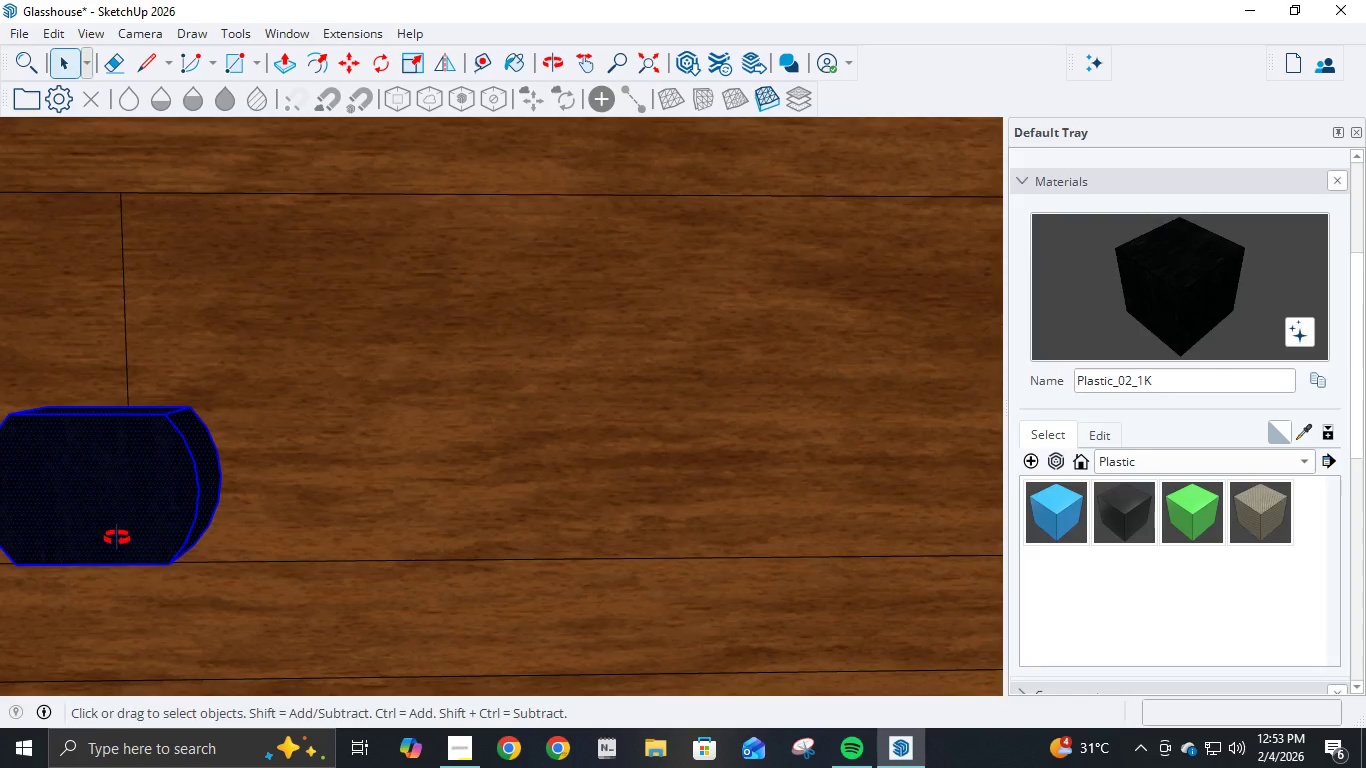 
scroll: coordinate [322, 388], scroll_direction: up, amount: 8.0
 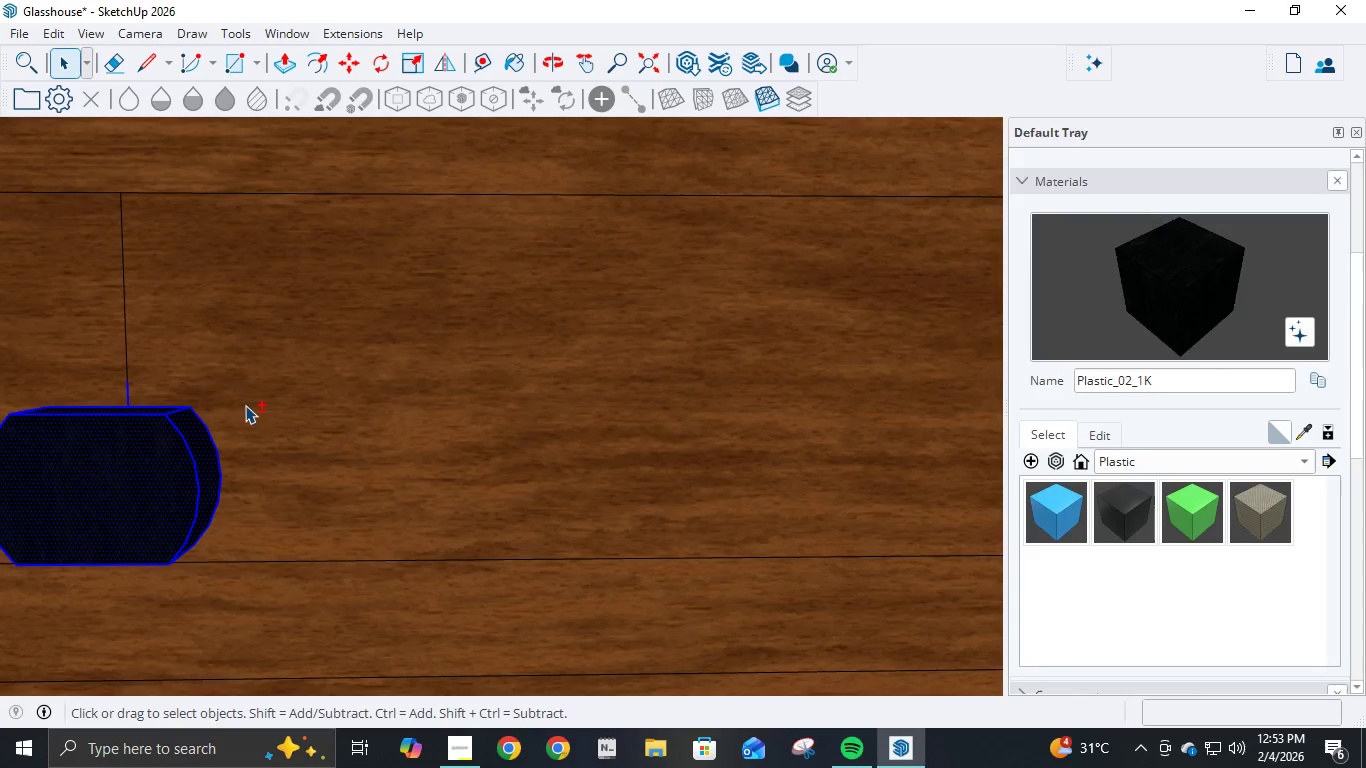 
left_click([127, 391])
 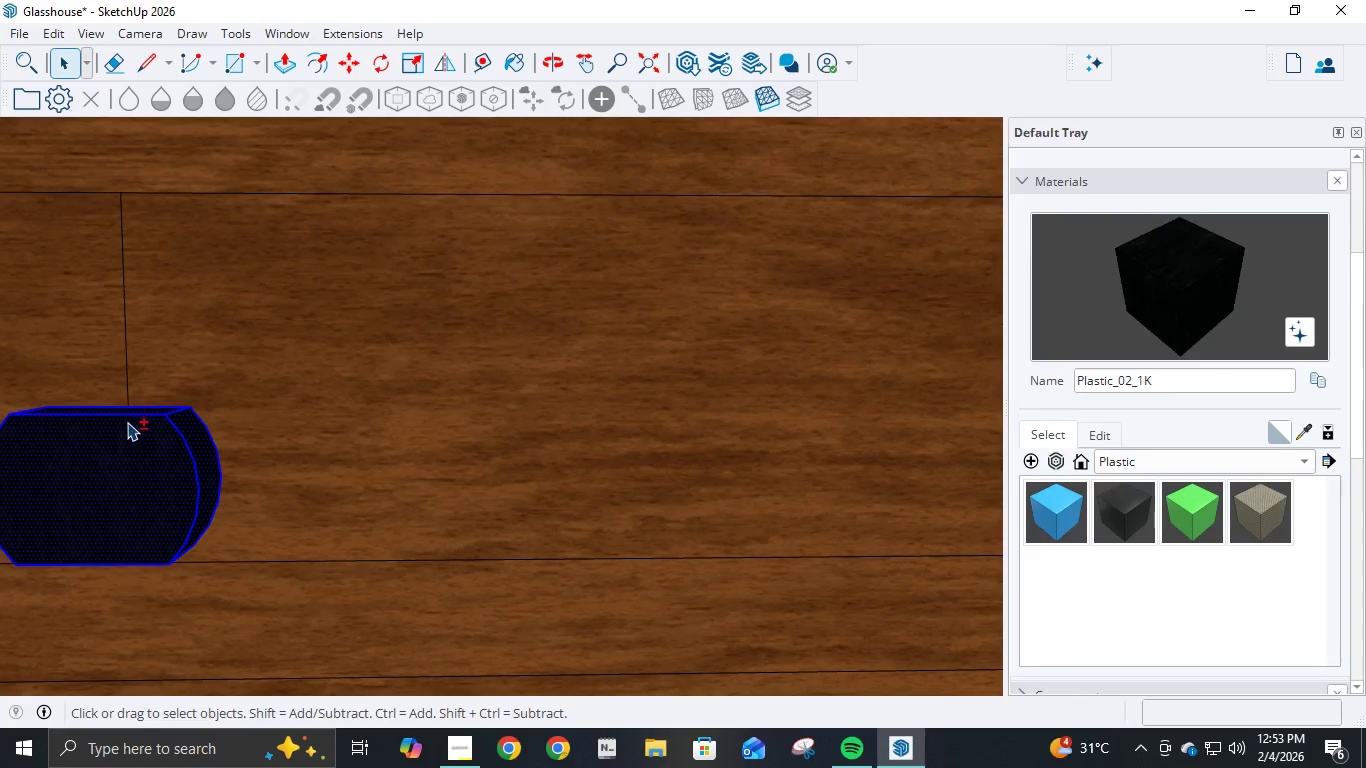 
key(Shift+ShiftLeft)
 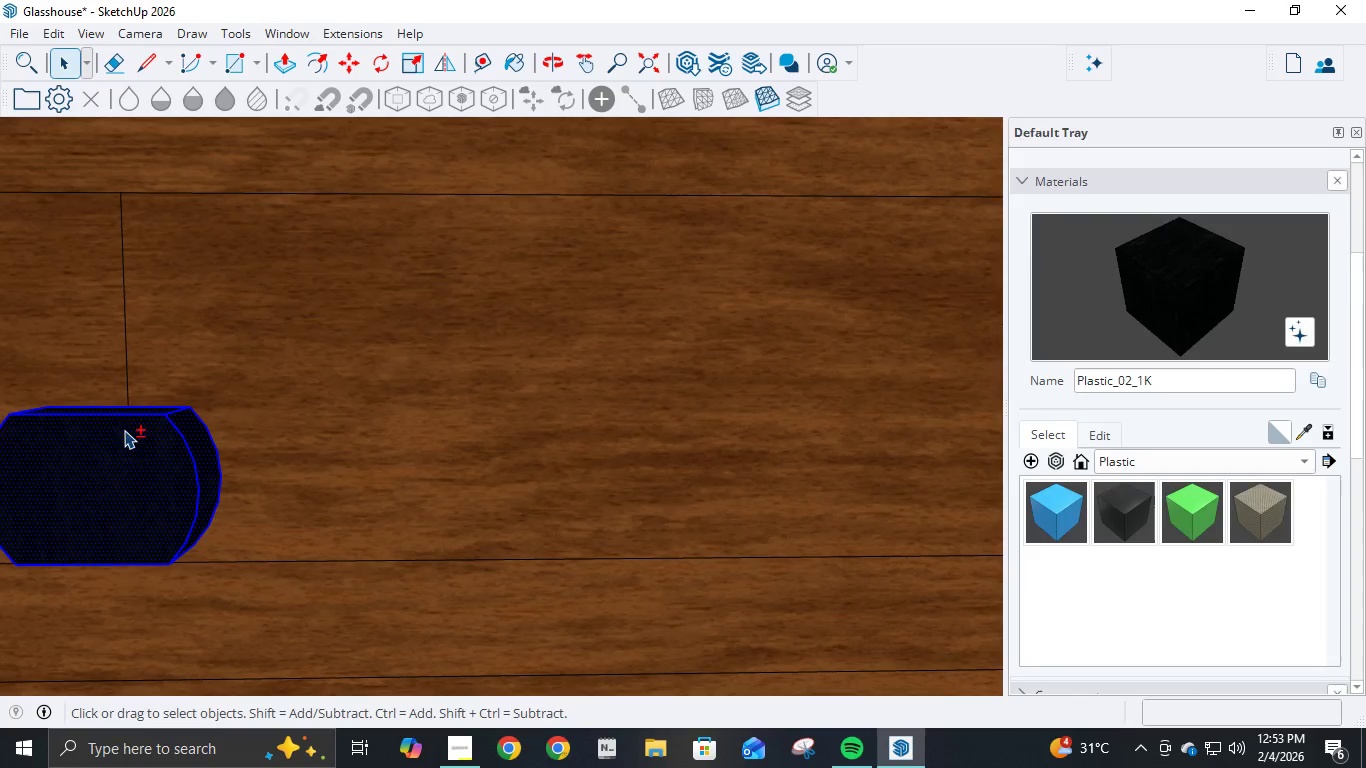 
key(Shift+ShiftLeft)
 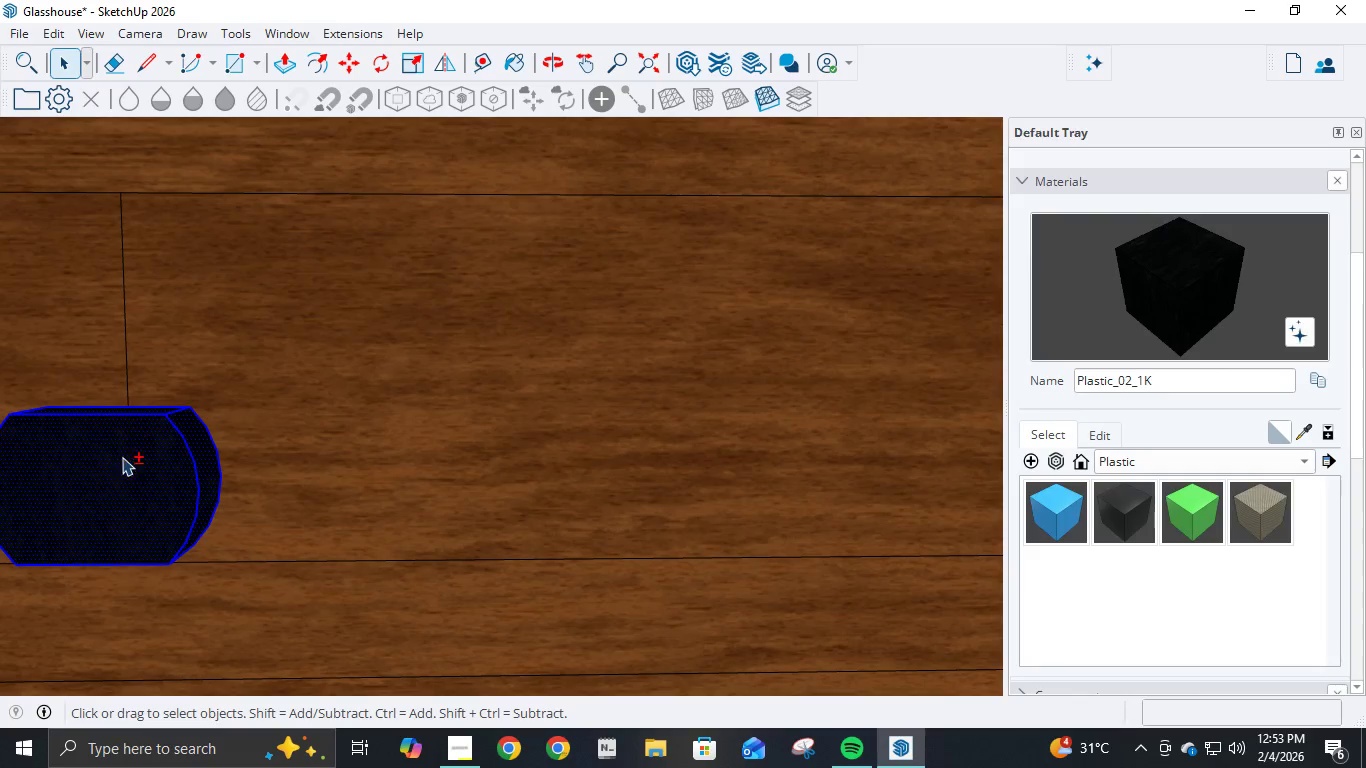 
key(Shift+ShiftLeft)
 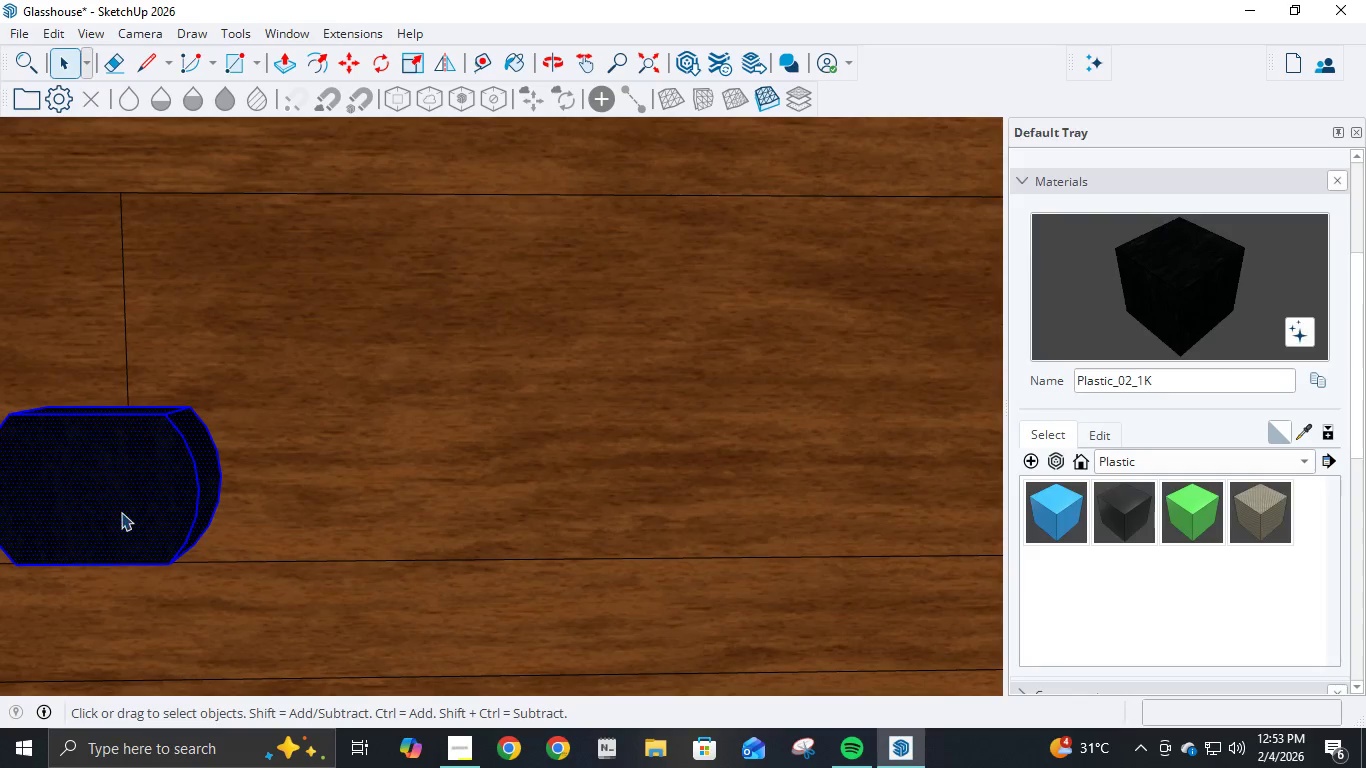 
key(Shift+ShiftLeft)
 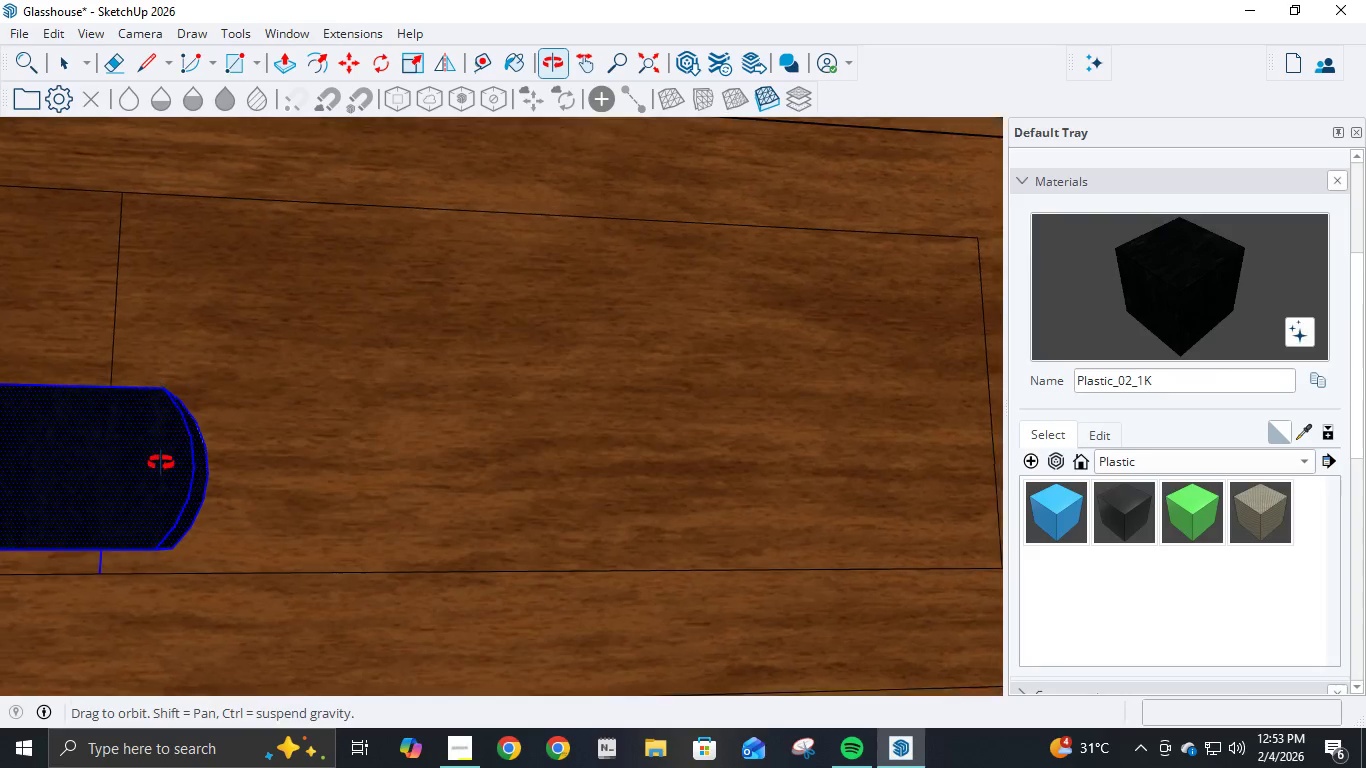 
right_click([161, 476])
 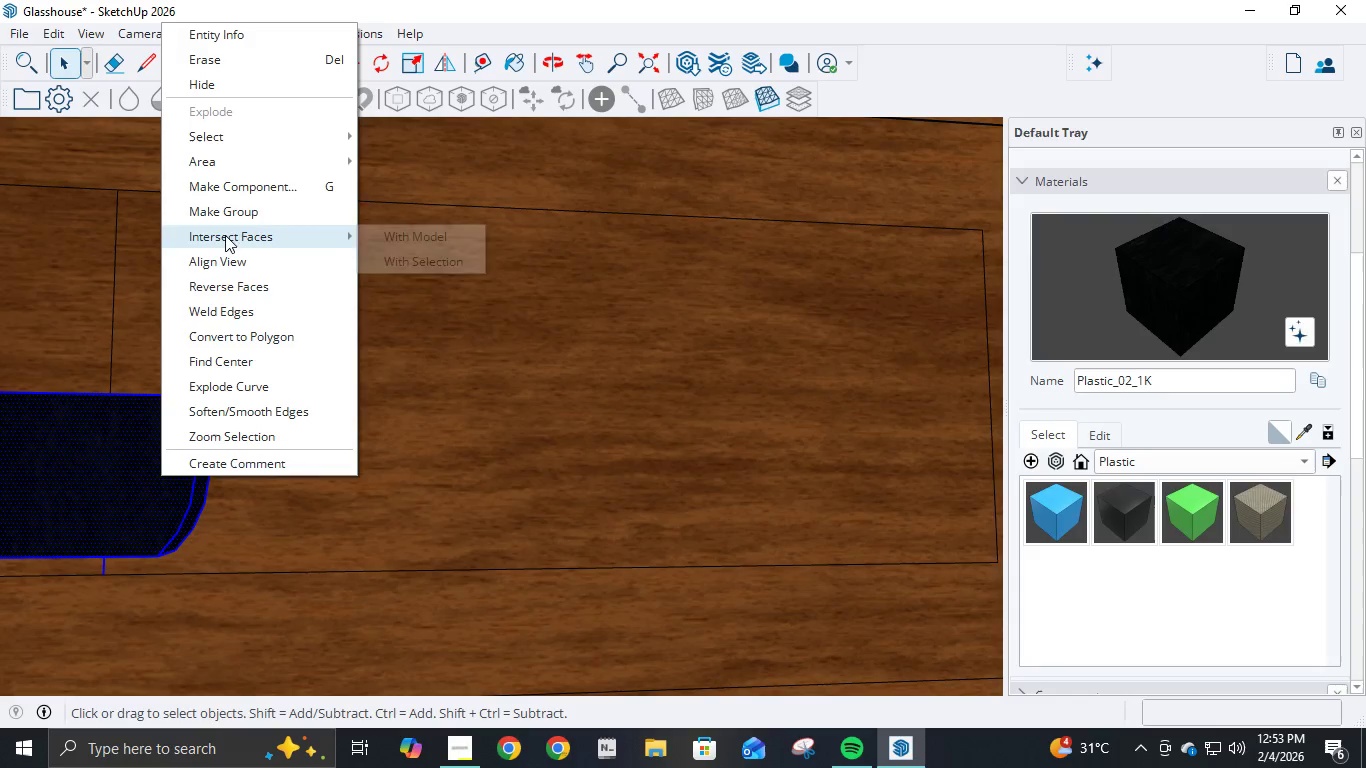 
left_click([233, 215])
 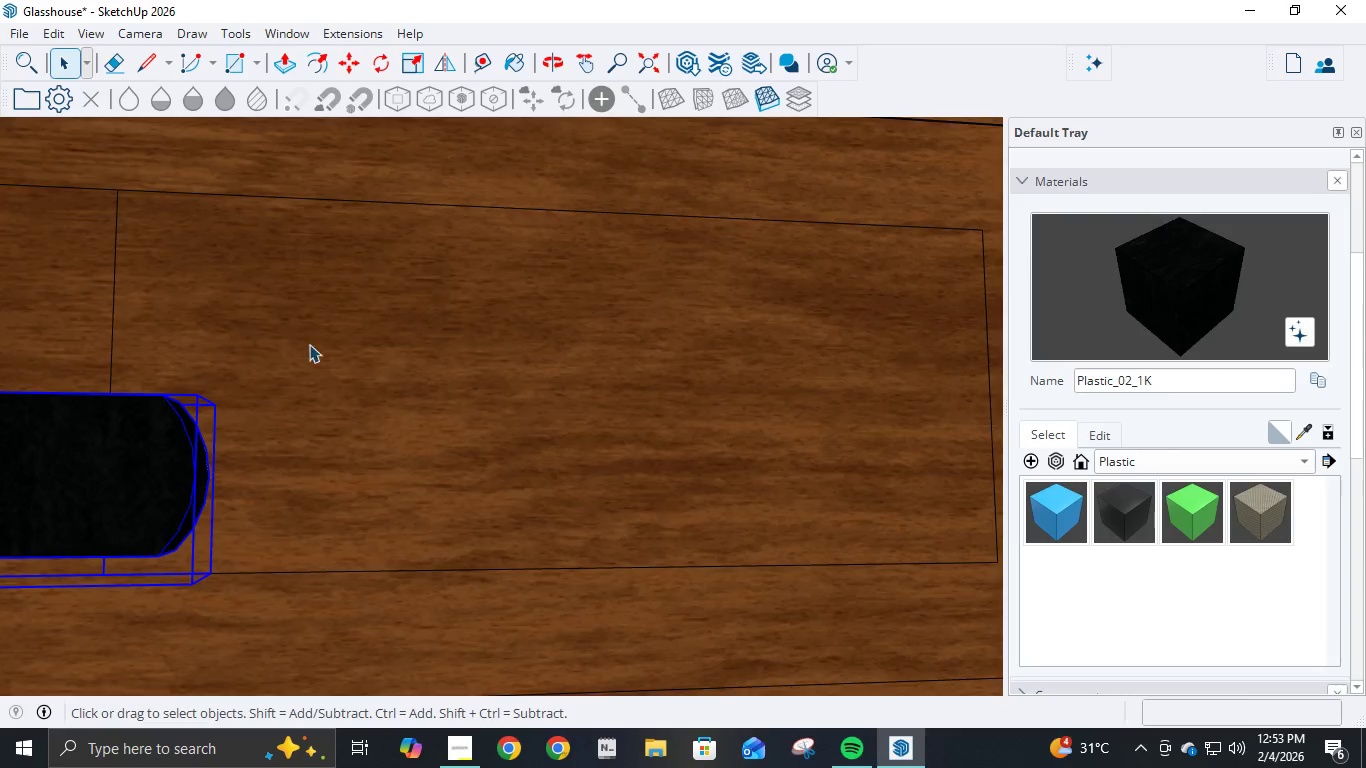 
scroll: coordinate [314, 356], scroll_direction: down, amount: 7.0
 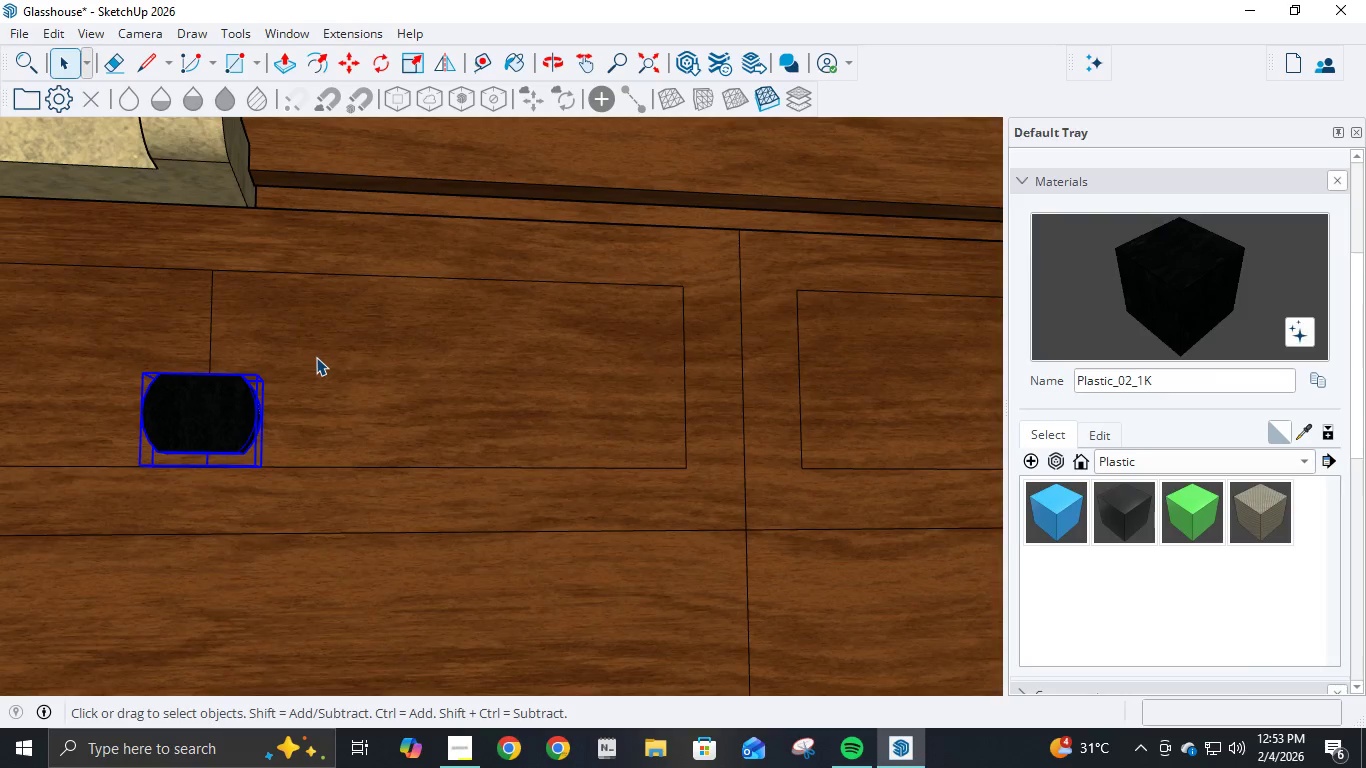 
key(Control+C)
 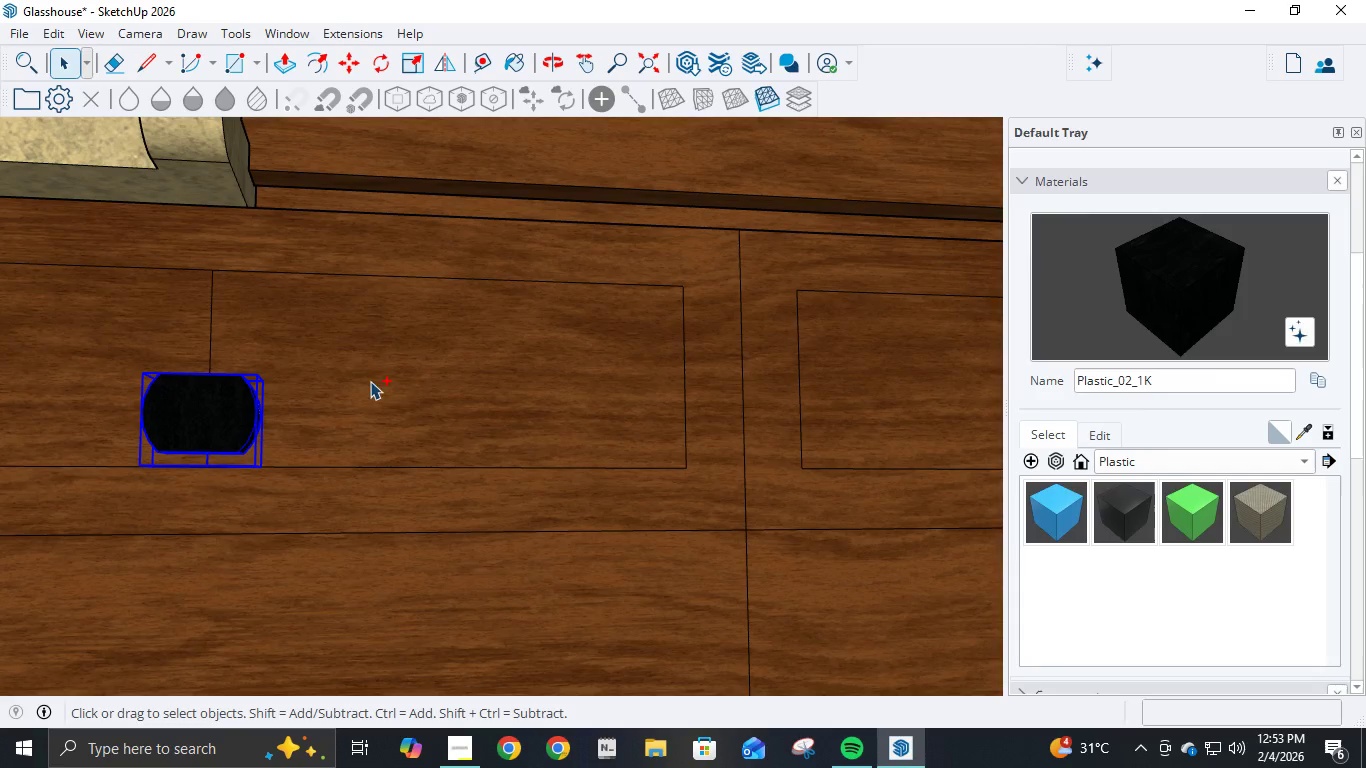 
key(Control+V)
 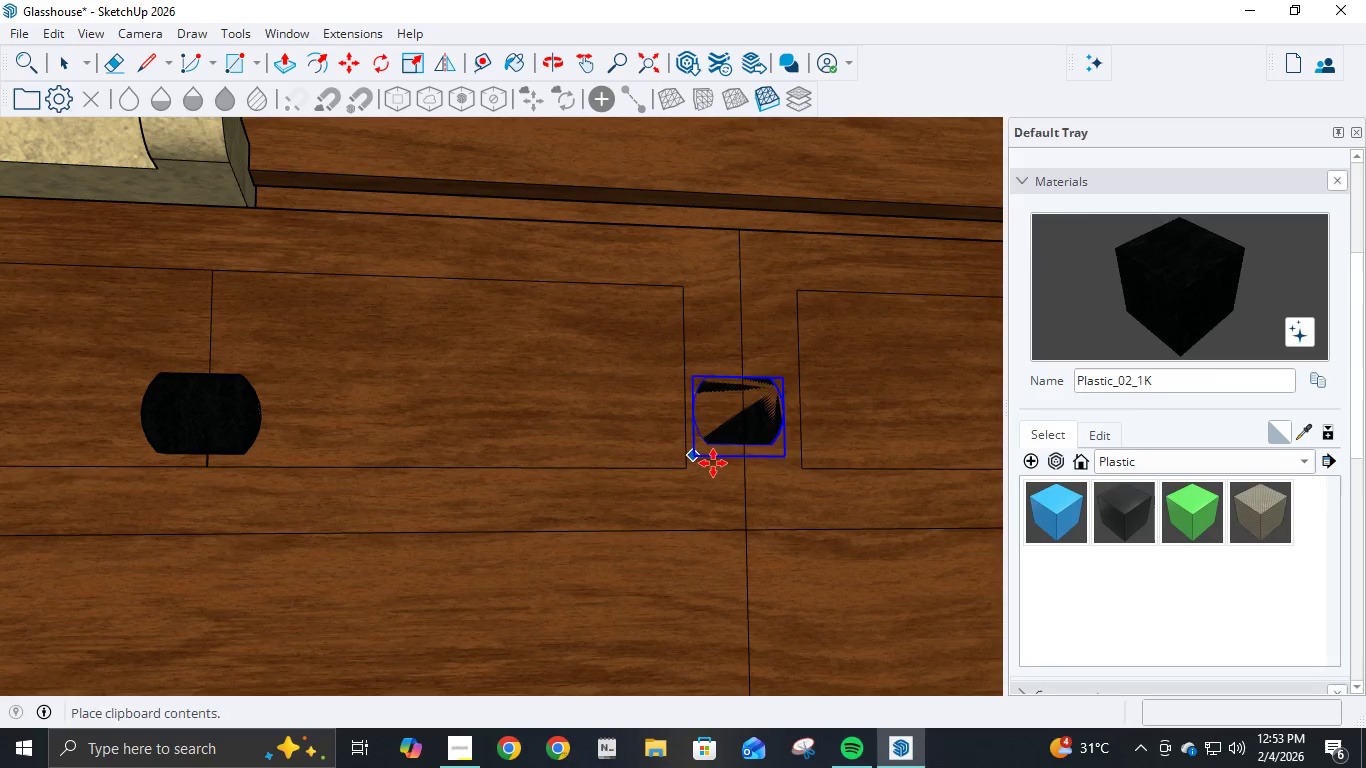 
scroll: coordinate [741, 488], scroll_direction: down, amount: 9.0
 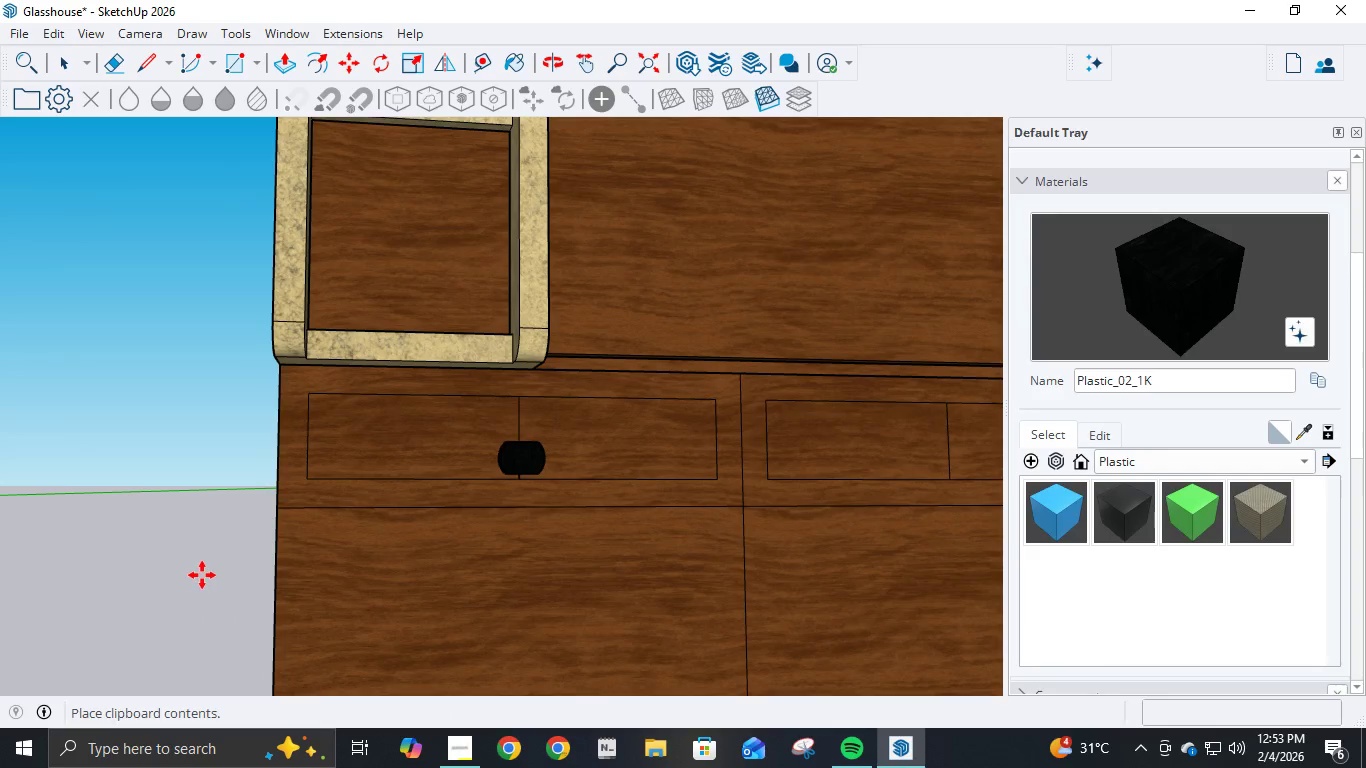 
left_click([184, 592])
 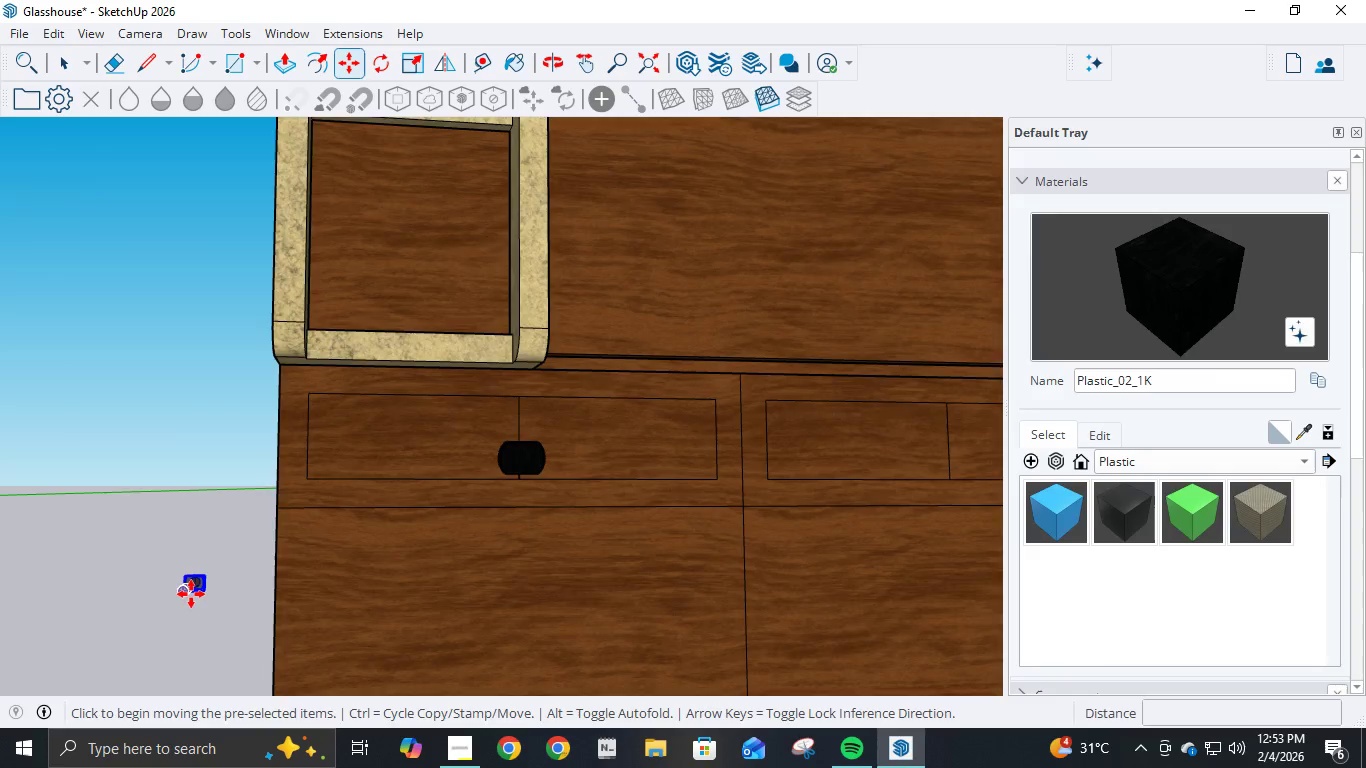 
scroll: coordinate [581, 478], scroll_direction: up, amount: 24.0
 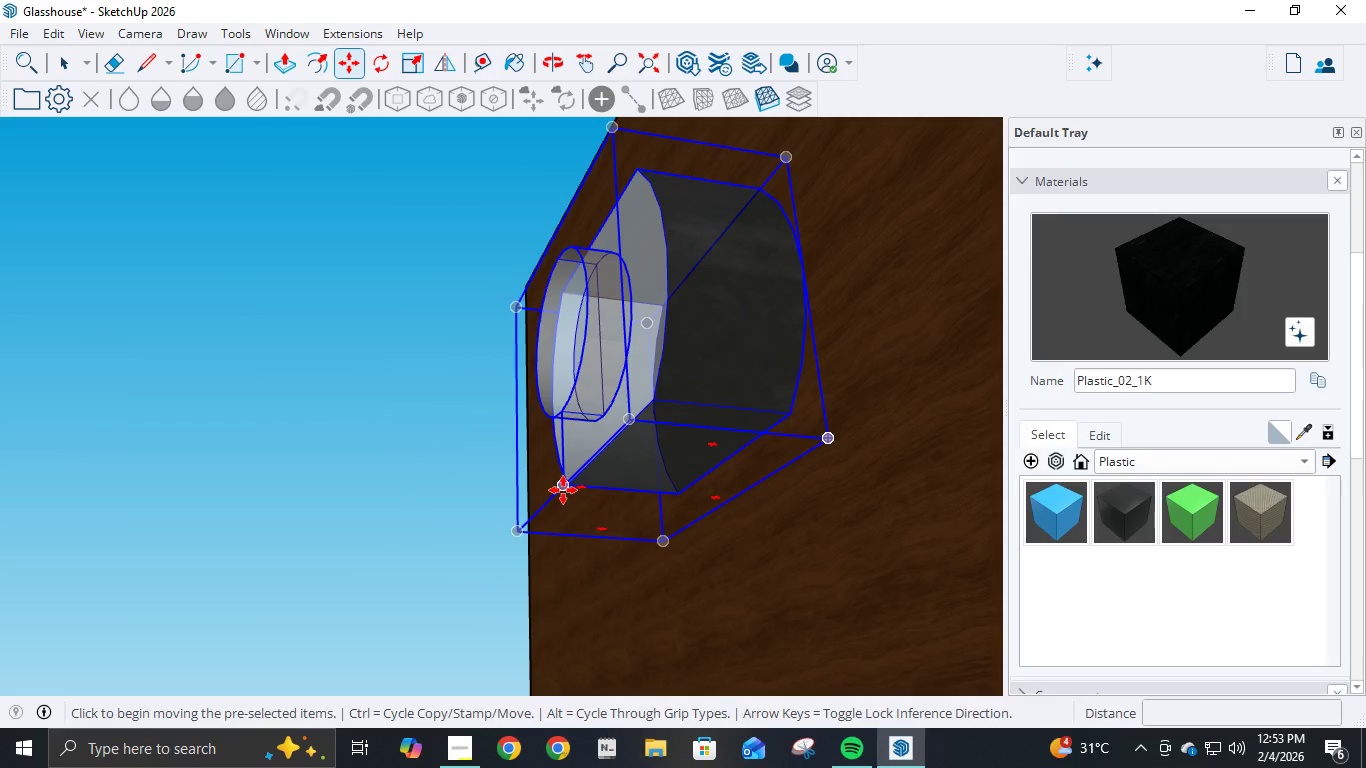 
left_click([563, 490])
 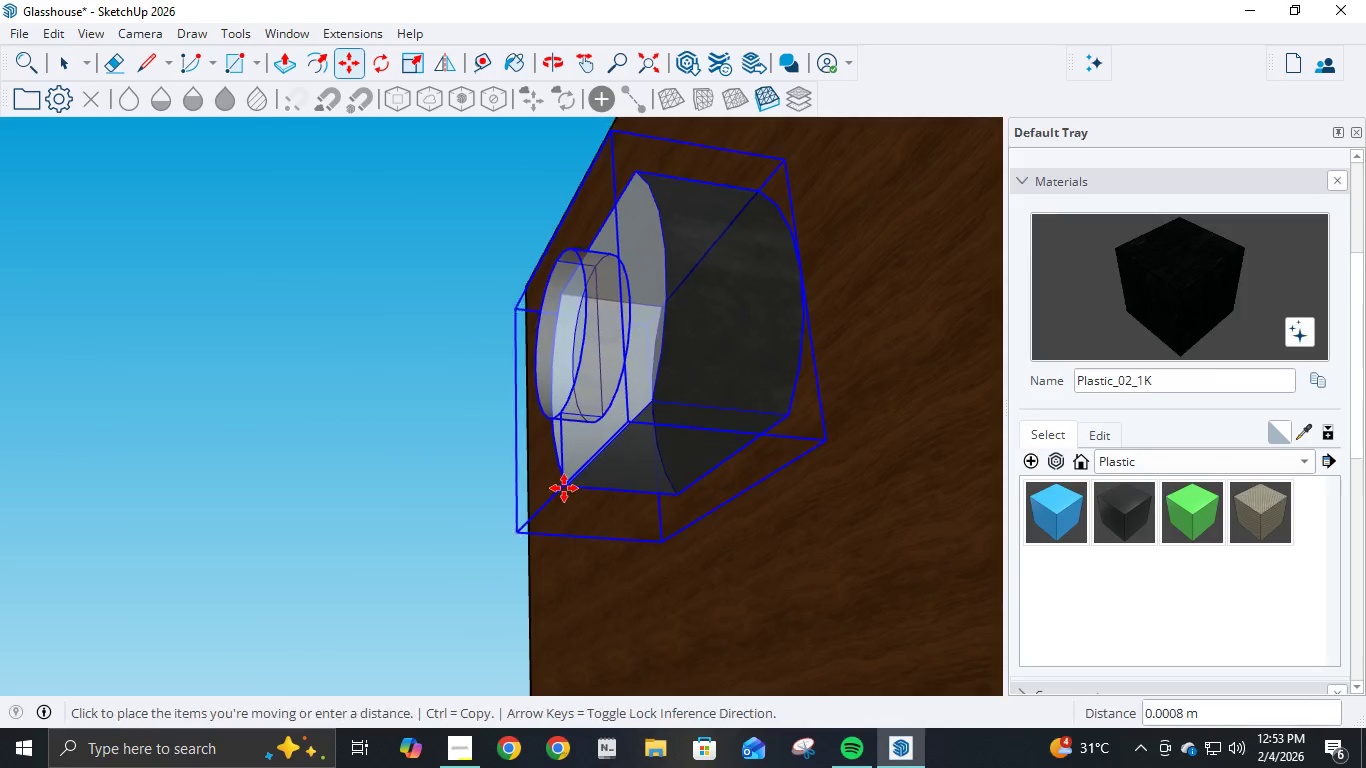 
scroll: coordinate [576, 471], scroll_direction: down, amount: 21.0
 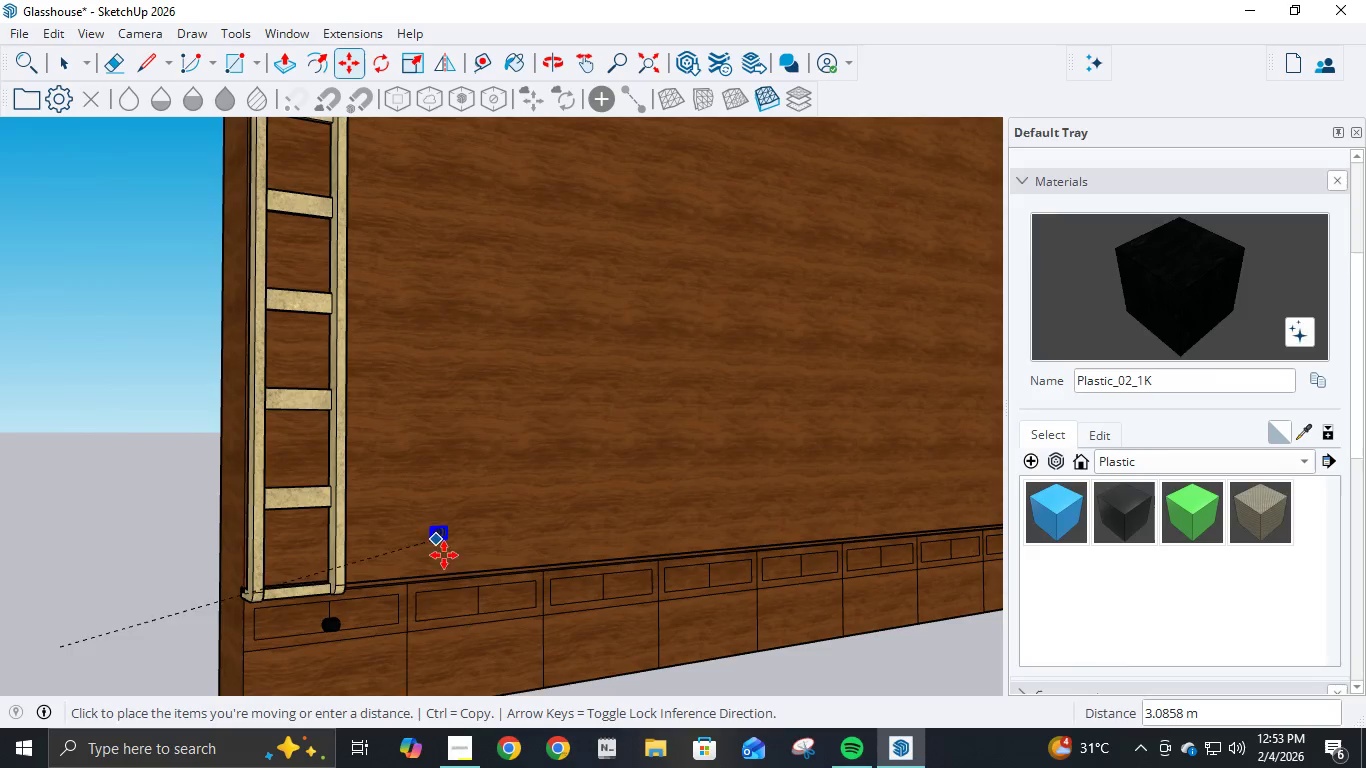 
scroll: coordinate [482, 627], scroll_direction: up, amount: 17.0
 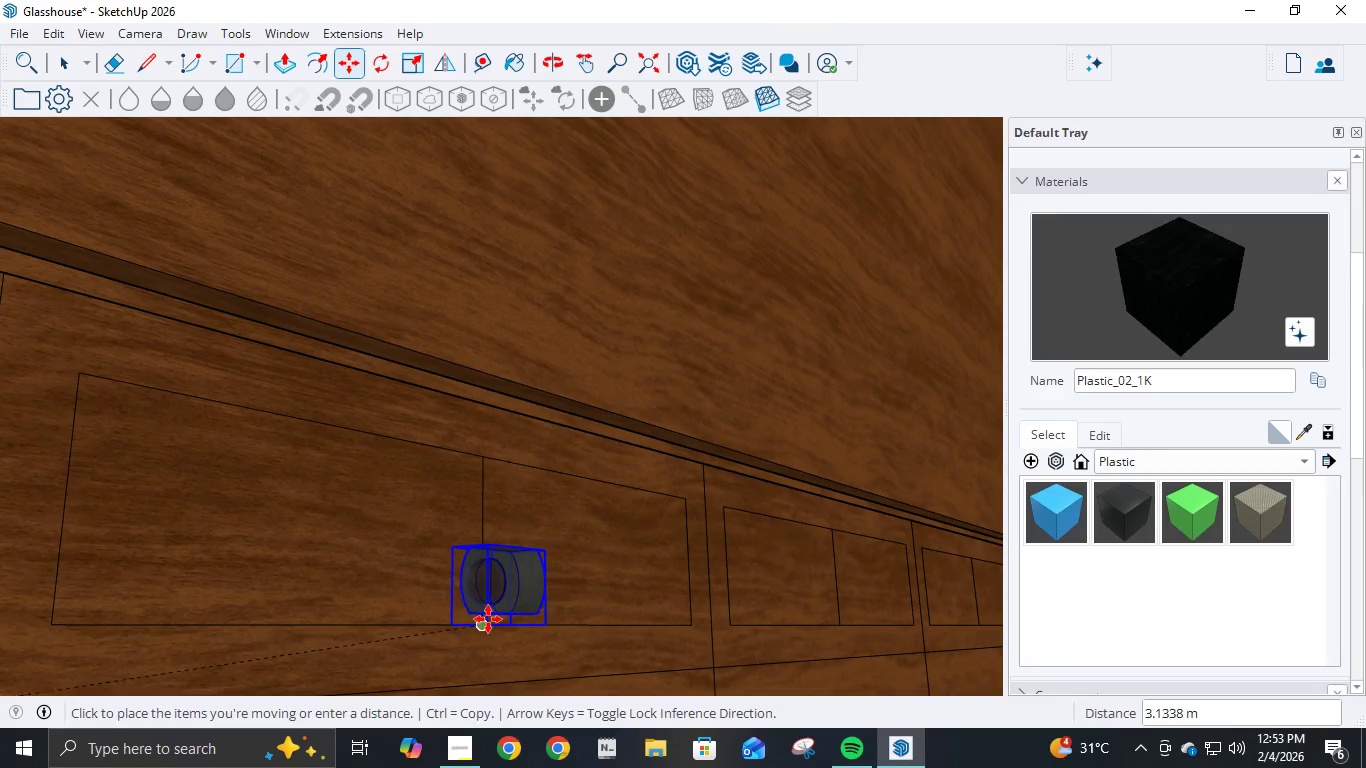 
left_click([486, 620])
 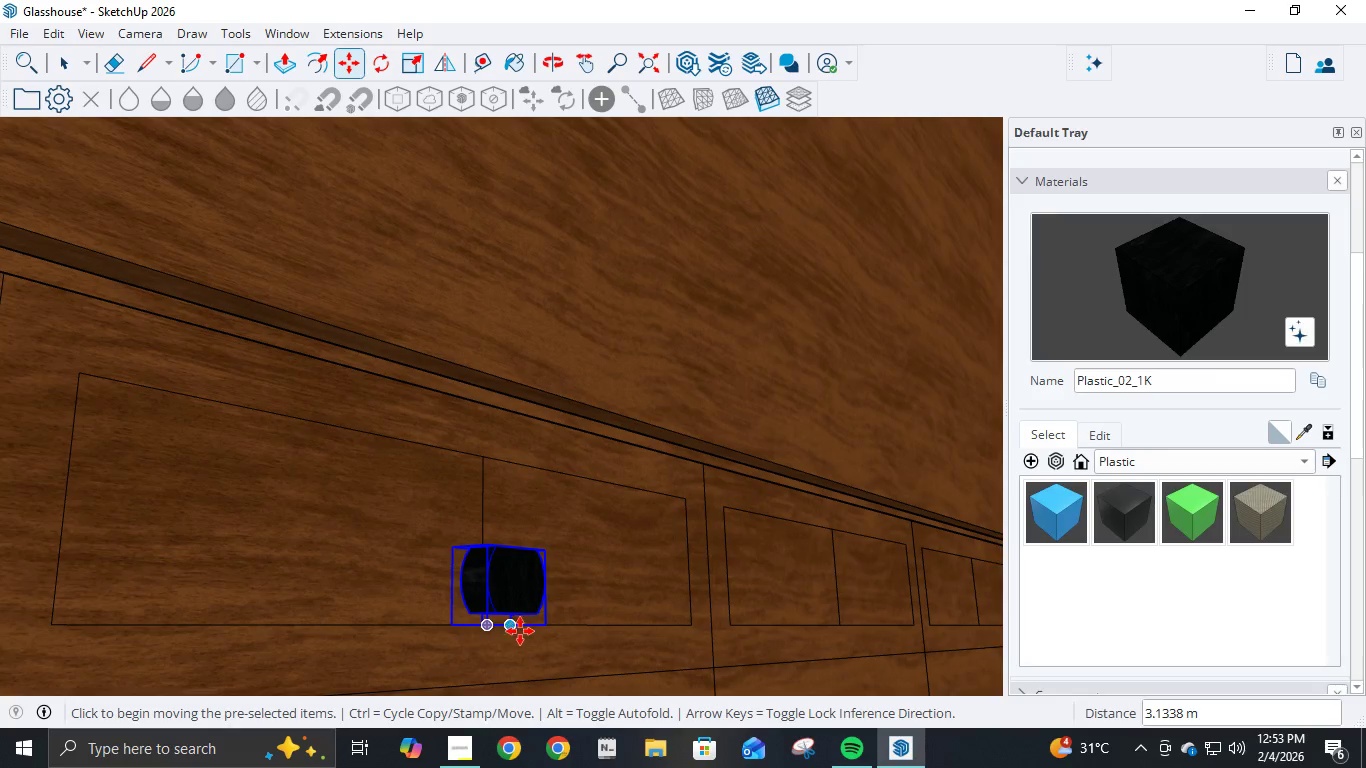 
scroll: coordinate [507, 645], scroll_direction: up, amount: 1.0
 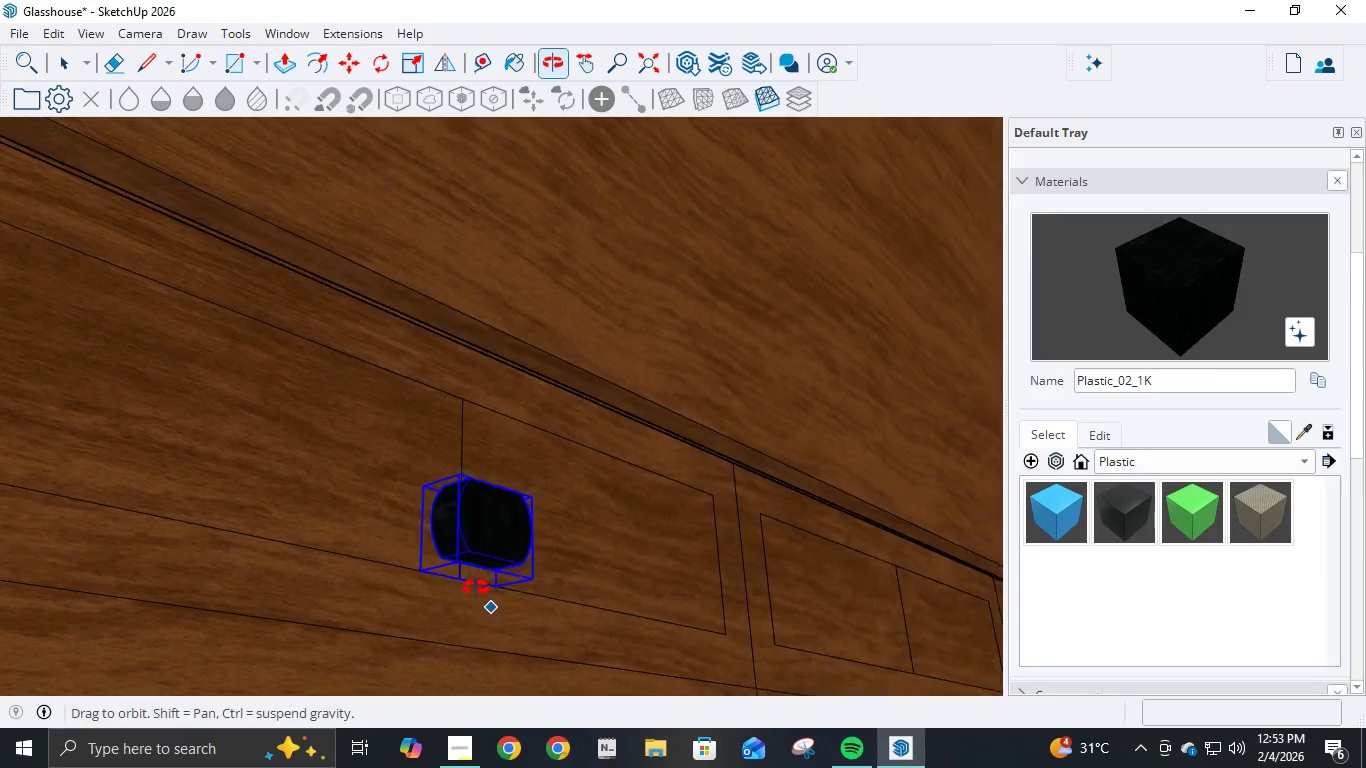 
key(Control+V)
 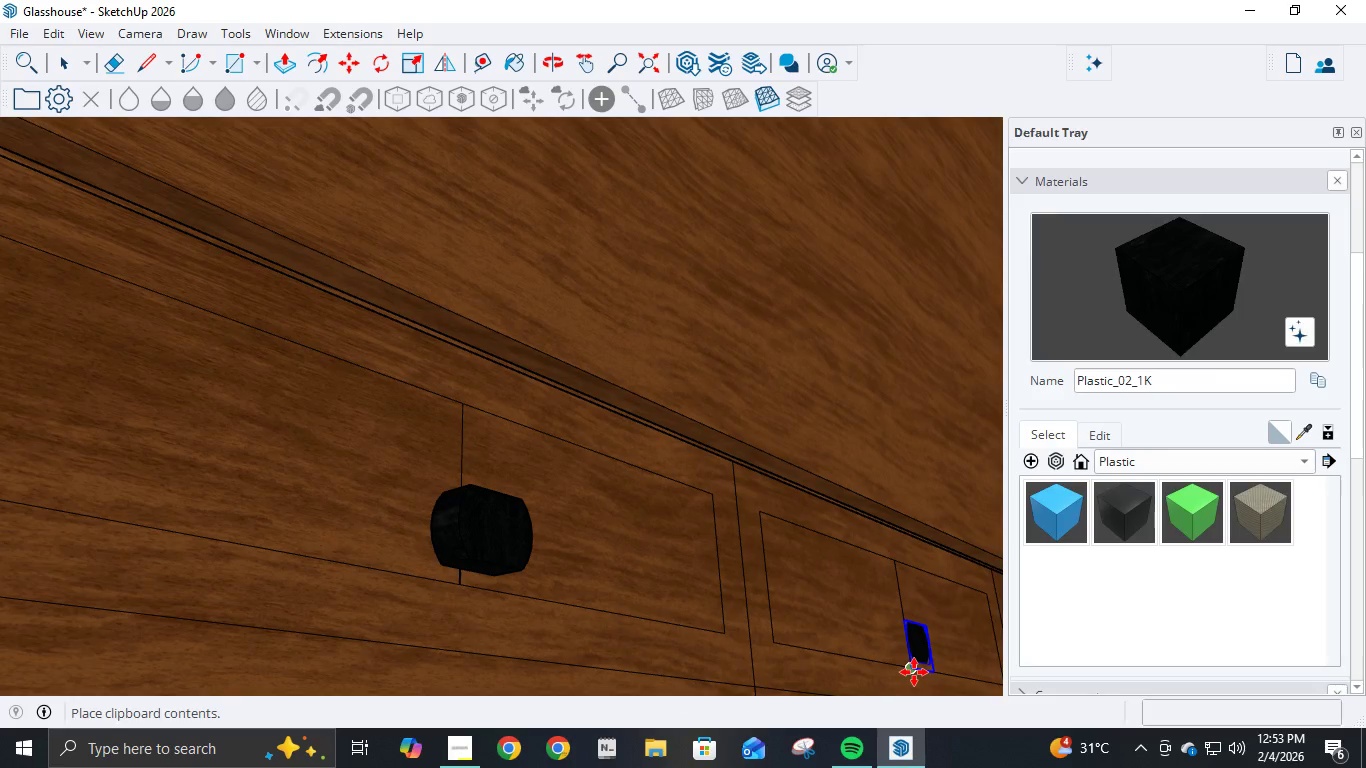 
left_click([914, 672])
 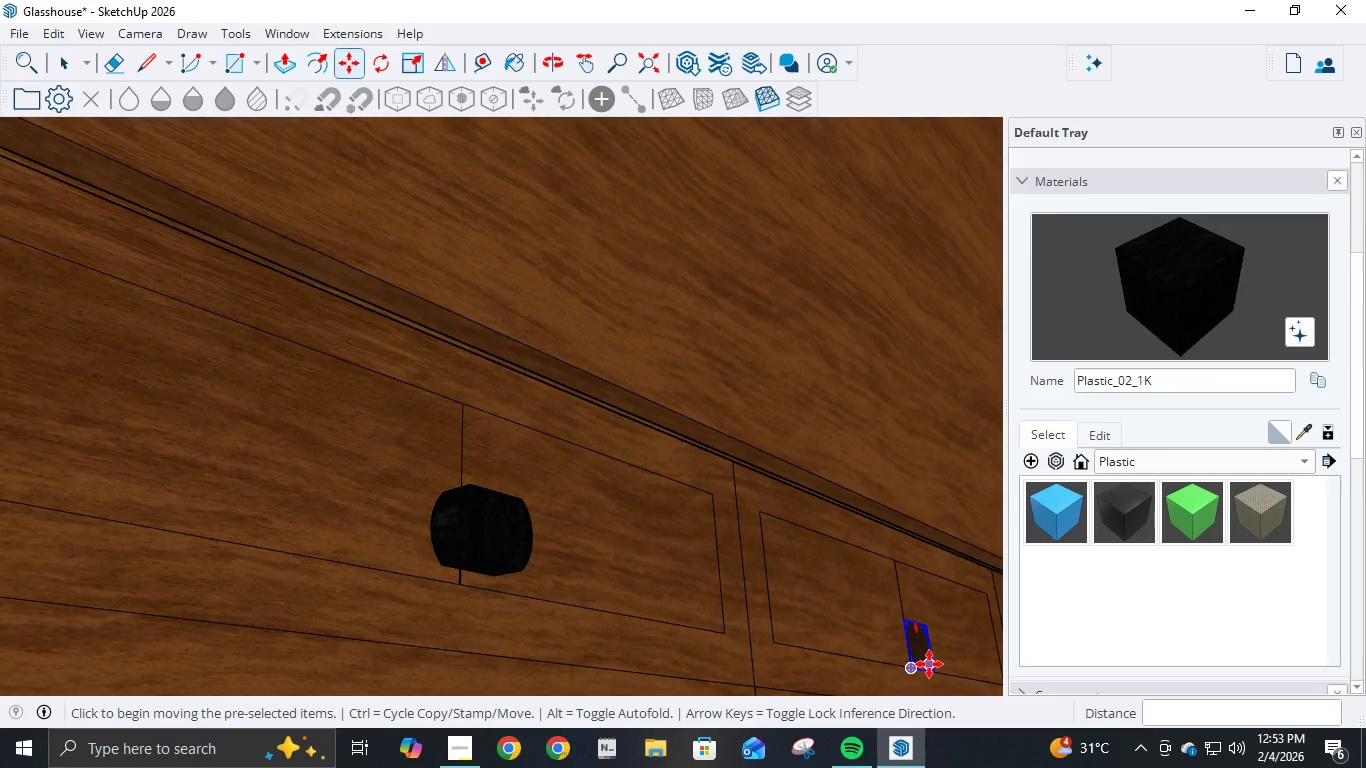 
scroll: coordinate [929, 664], scroll_direction: up, amount: 13.0
 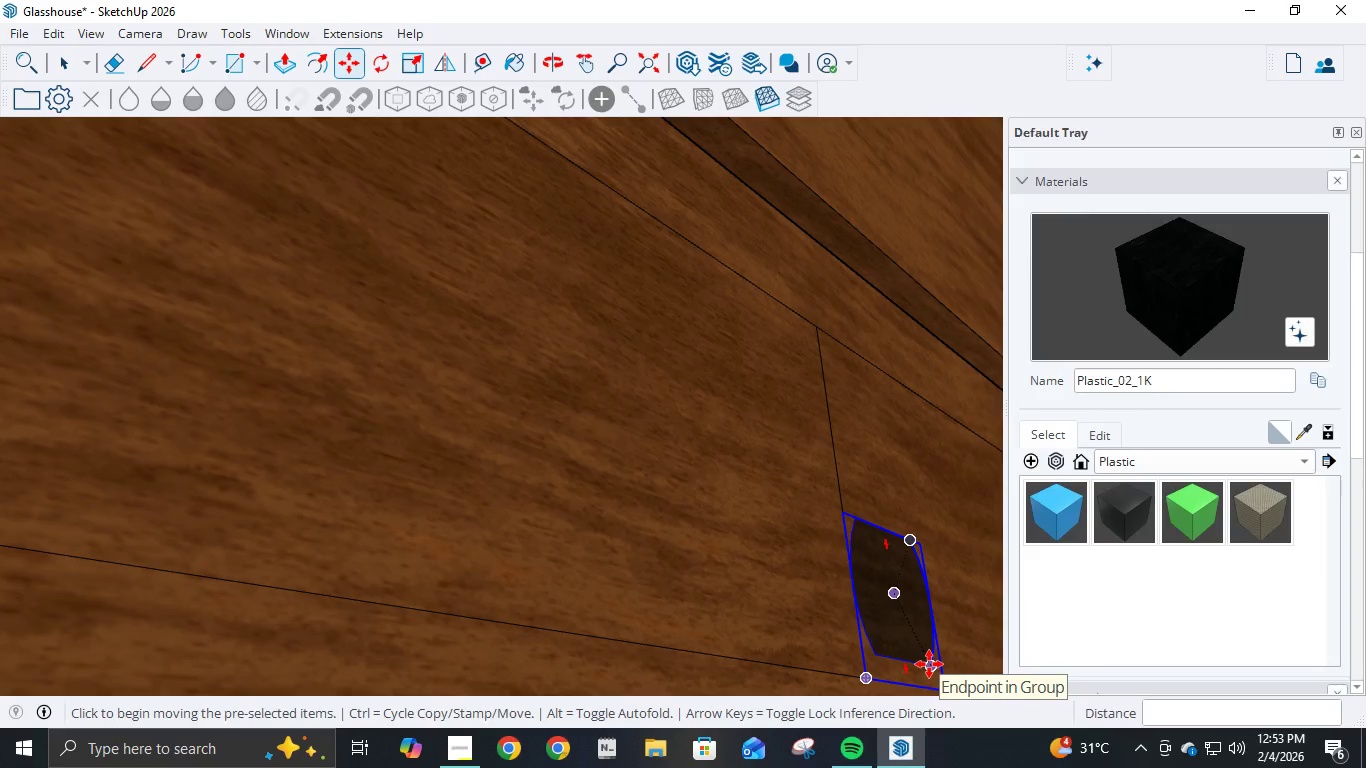 
key(K)
 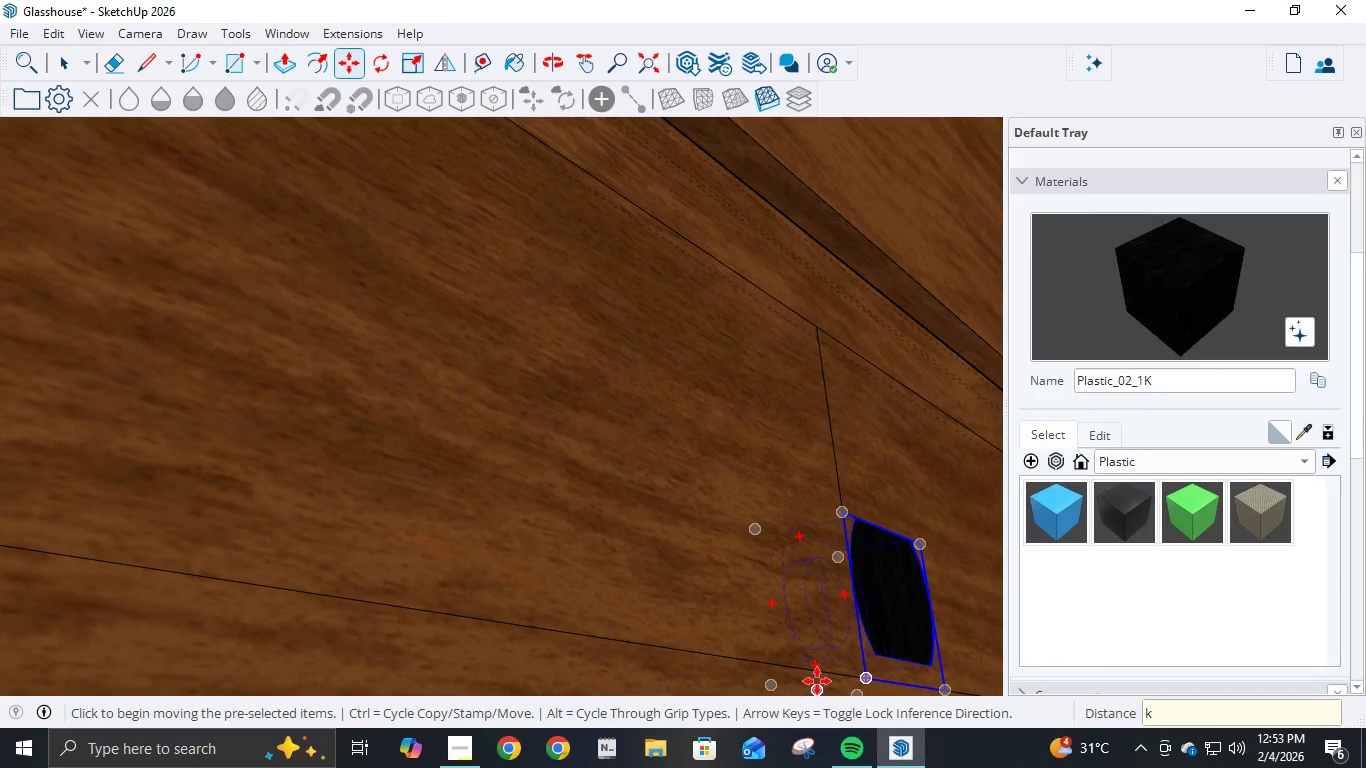 
scroll: coordinate [825, 647], scroll_direction: down, amount: 4.0
 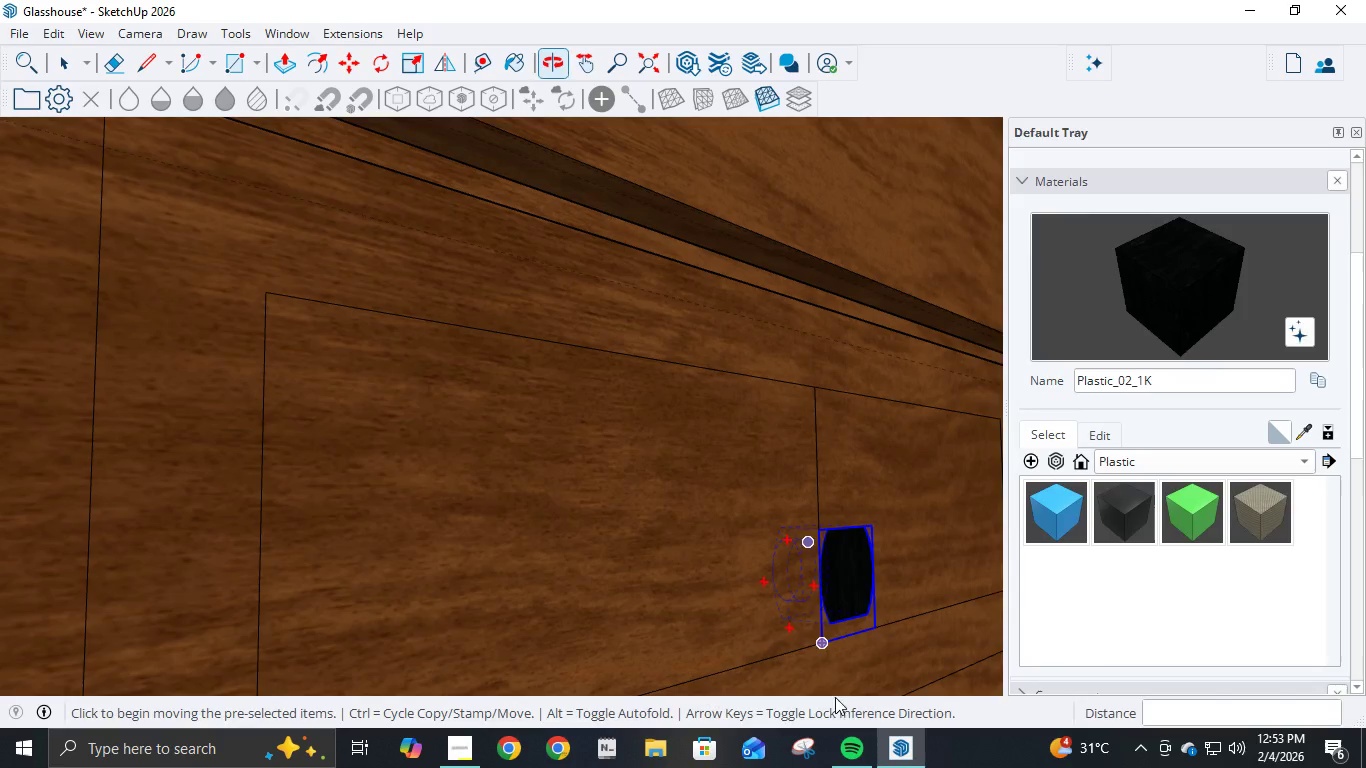 
scroll: coordinate [793, 657], scroll_direction: up, amount: 10.0
 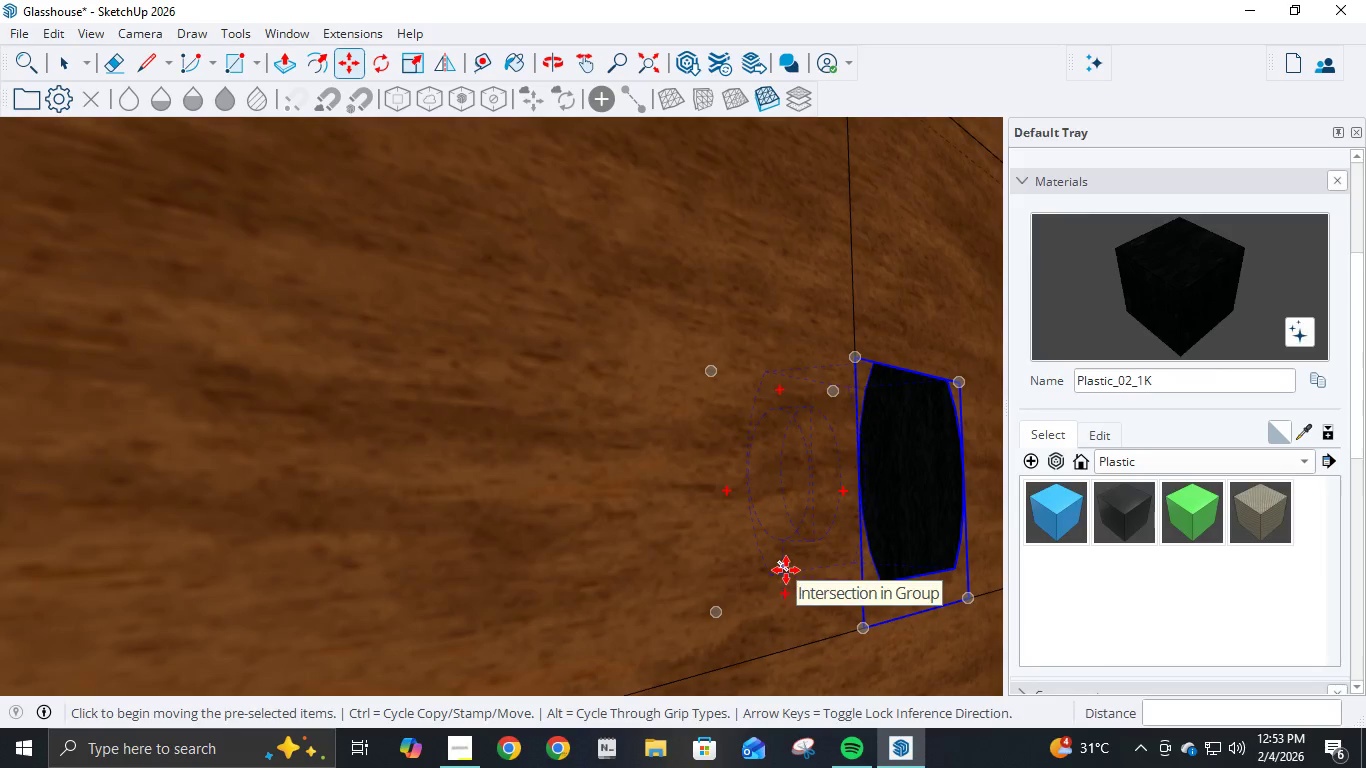 
left_click([786, 570])
 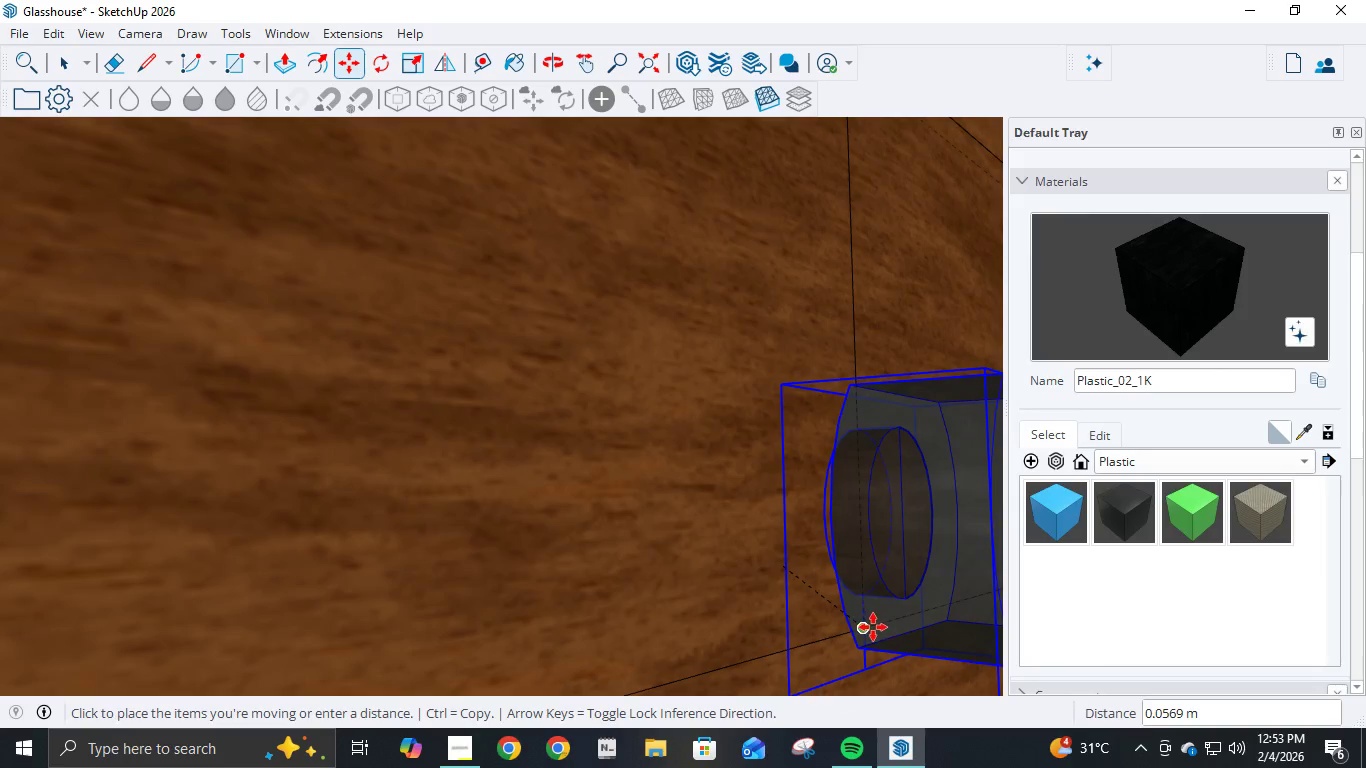 
left_click([873, 627])
 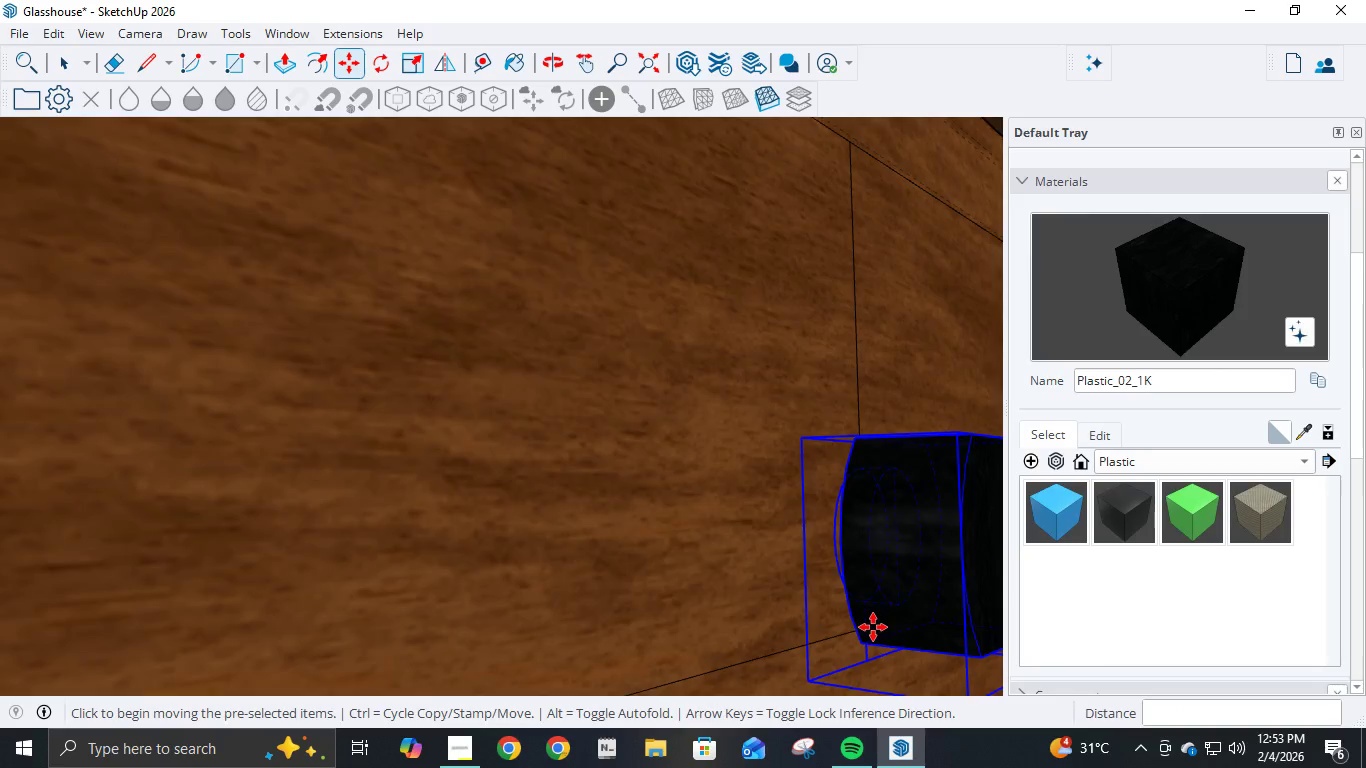 
scroll: coordinate [900, 641], scroll_direction: down, amount: 26.0
 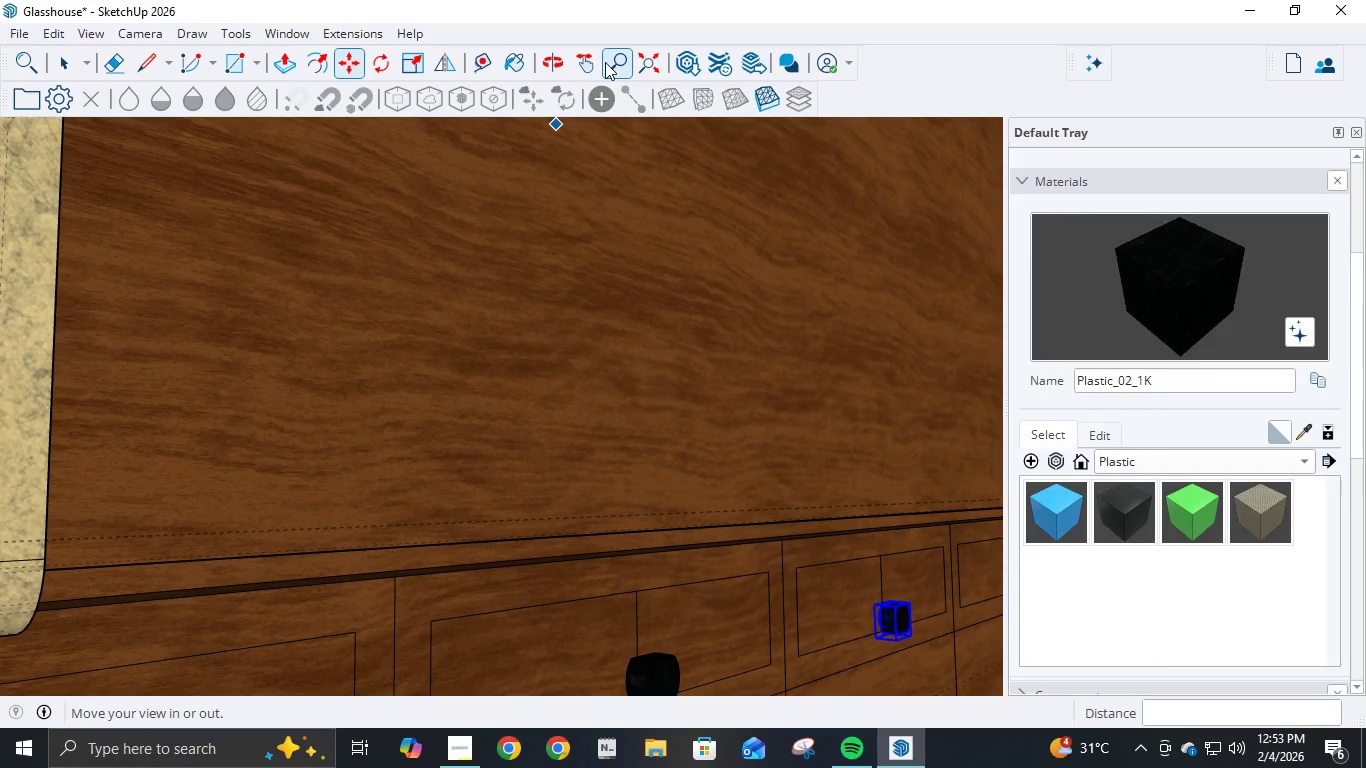 
left_click([593, 62])
 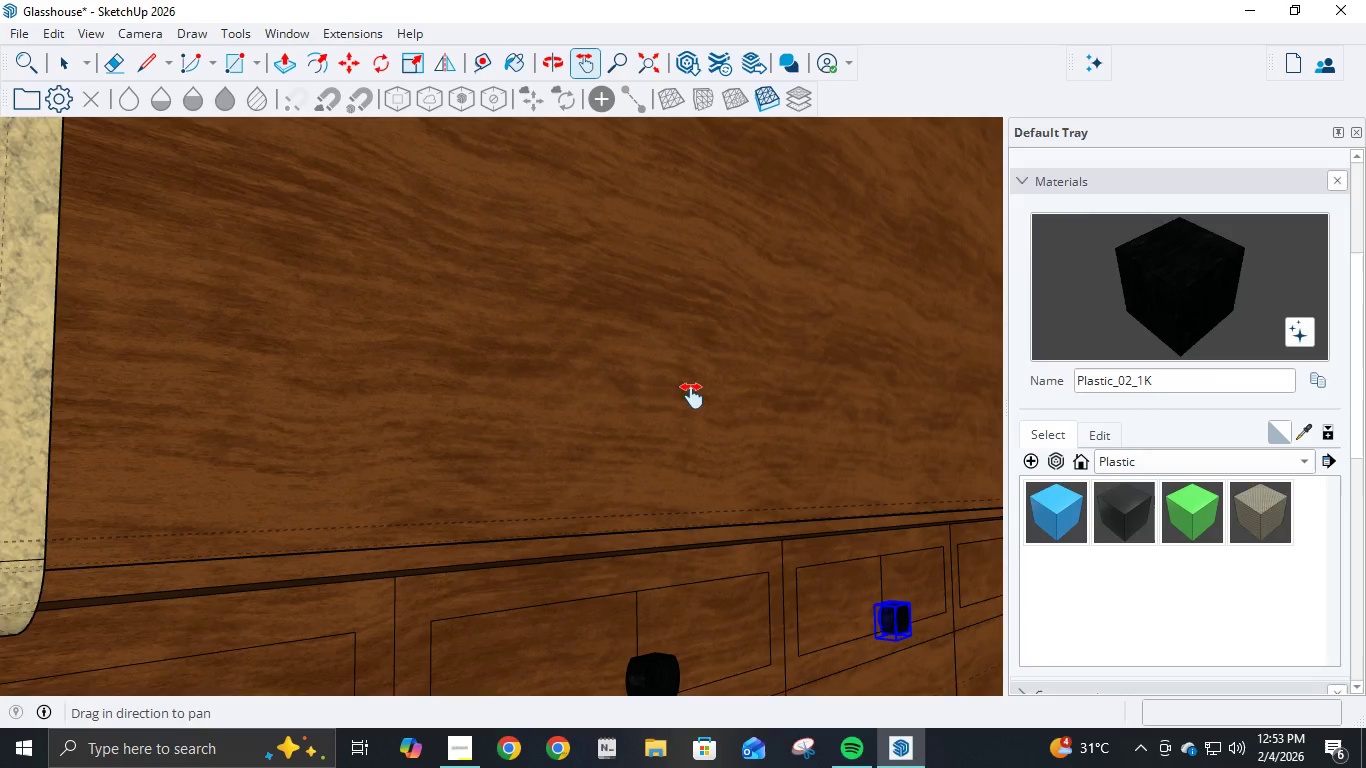 
left_click_drag(start_coordinate=[692, 396], to_coordinate=[293, 230])
 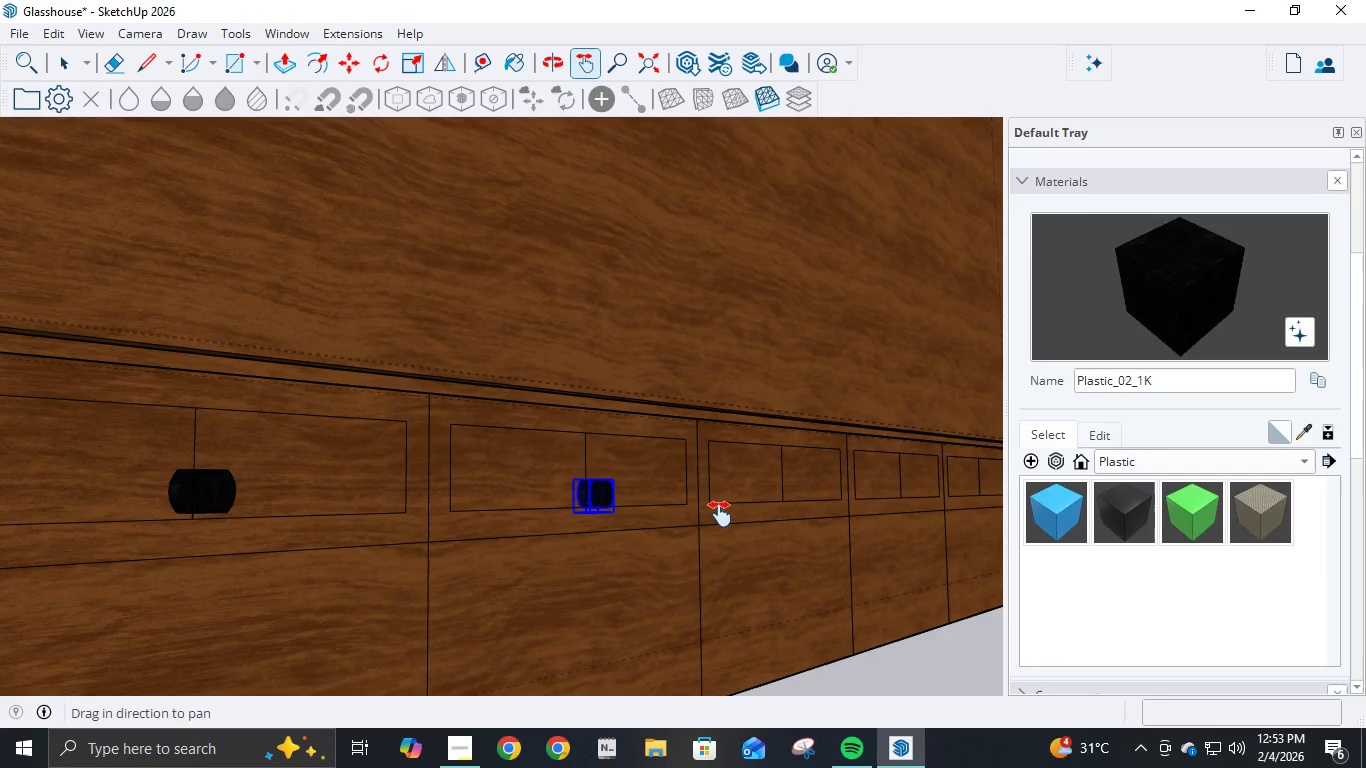 
left_click_drag(start_coordinate=[720, 514], to_coordinate=[384, 413])
 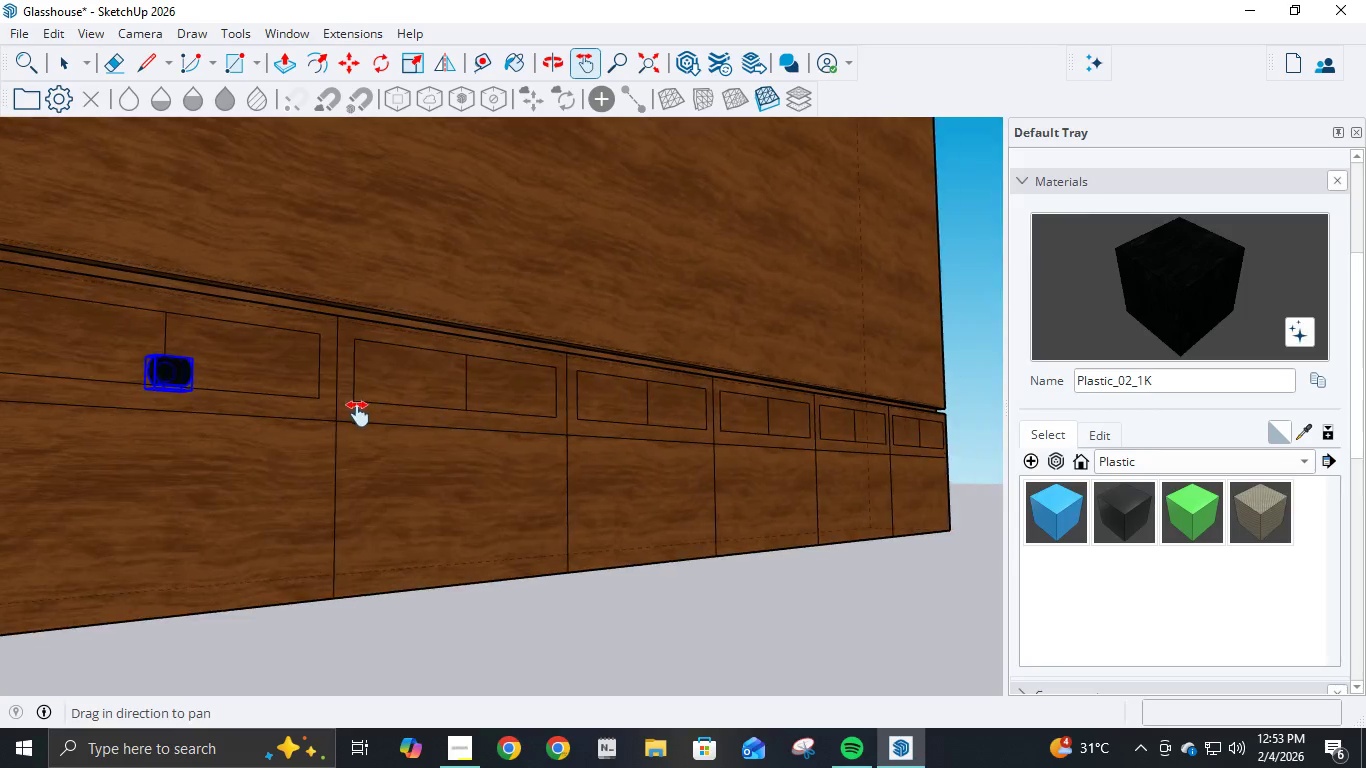 
left_click_drag(start_coordinate=[359, 413], to_coordinate=[364, 413])
 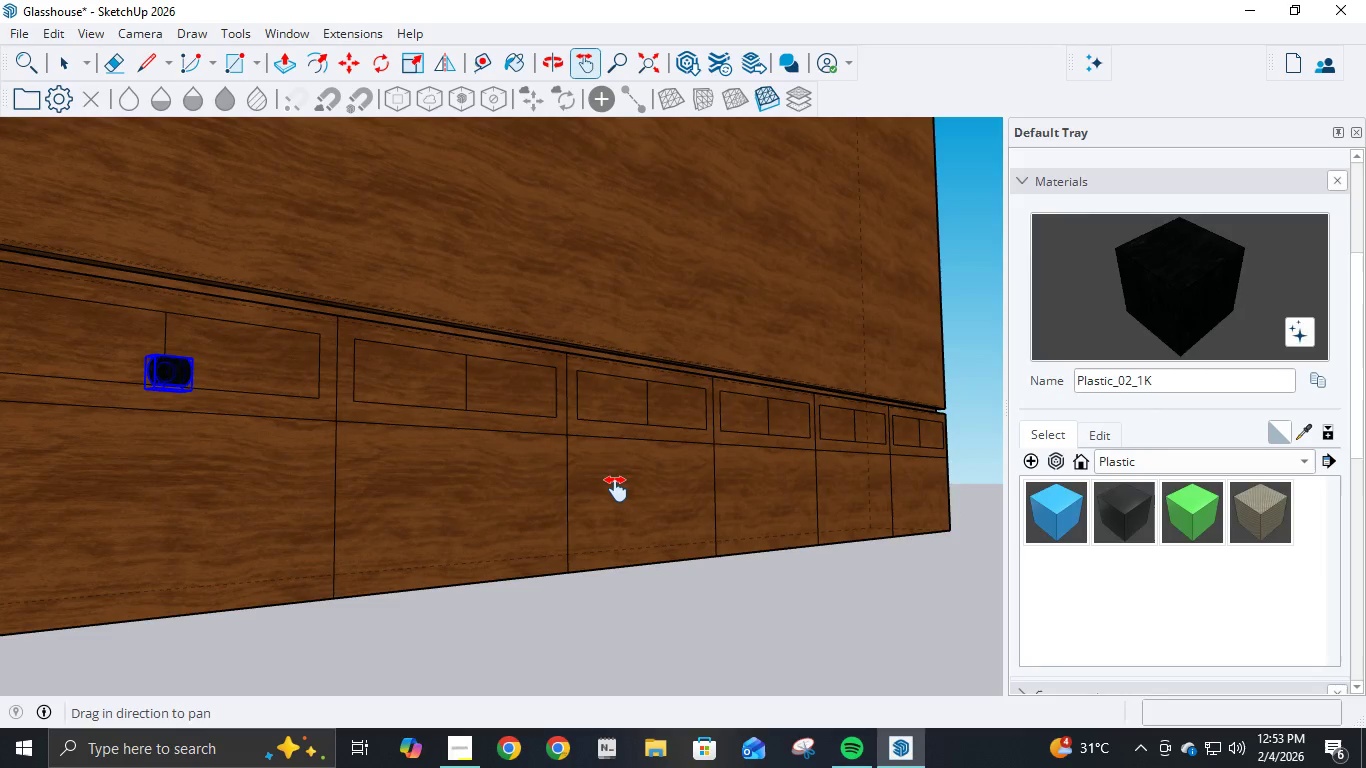 
key(Control+V)
 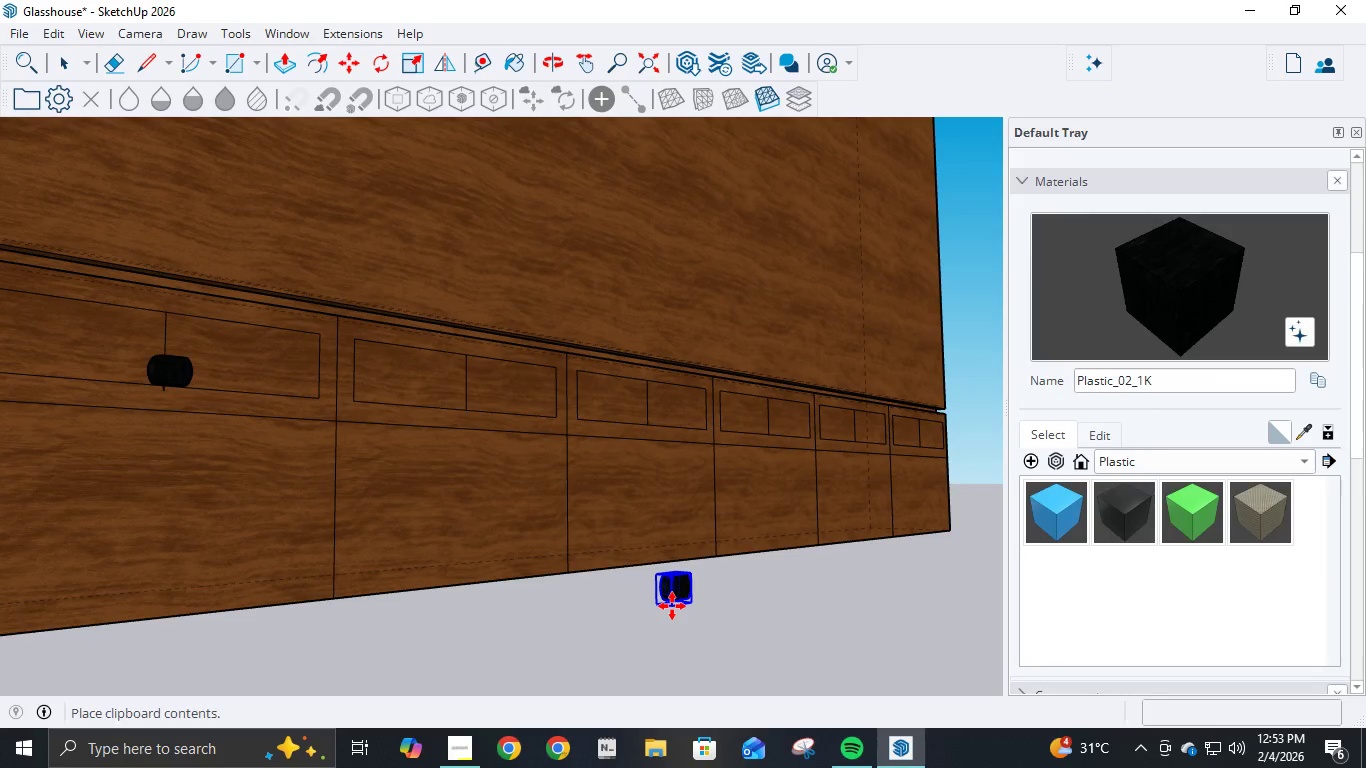 
left_click([672, 606])
 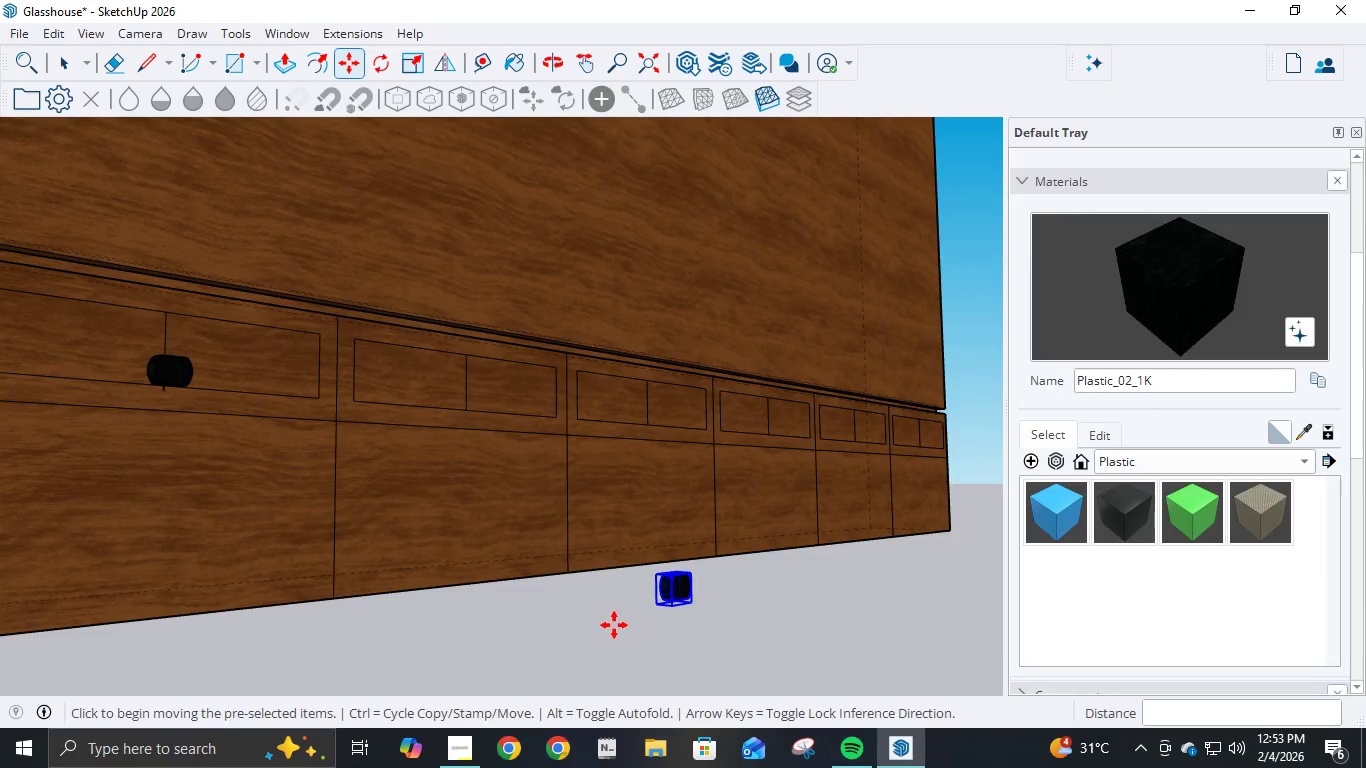 
scroll: coordinate [685, 624], scroll_direction: up, amount: 9.0
 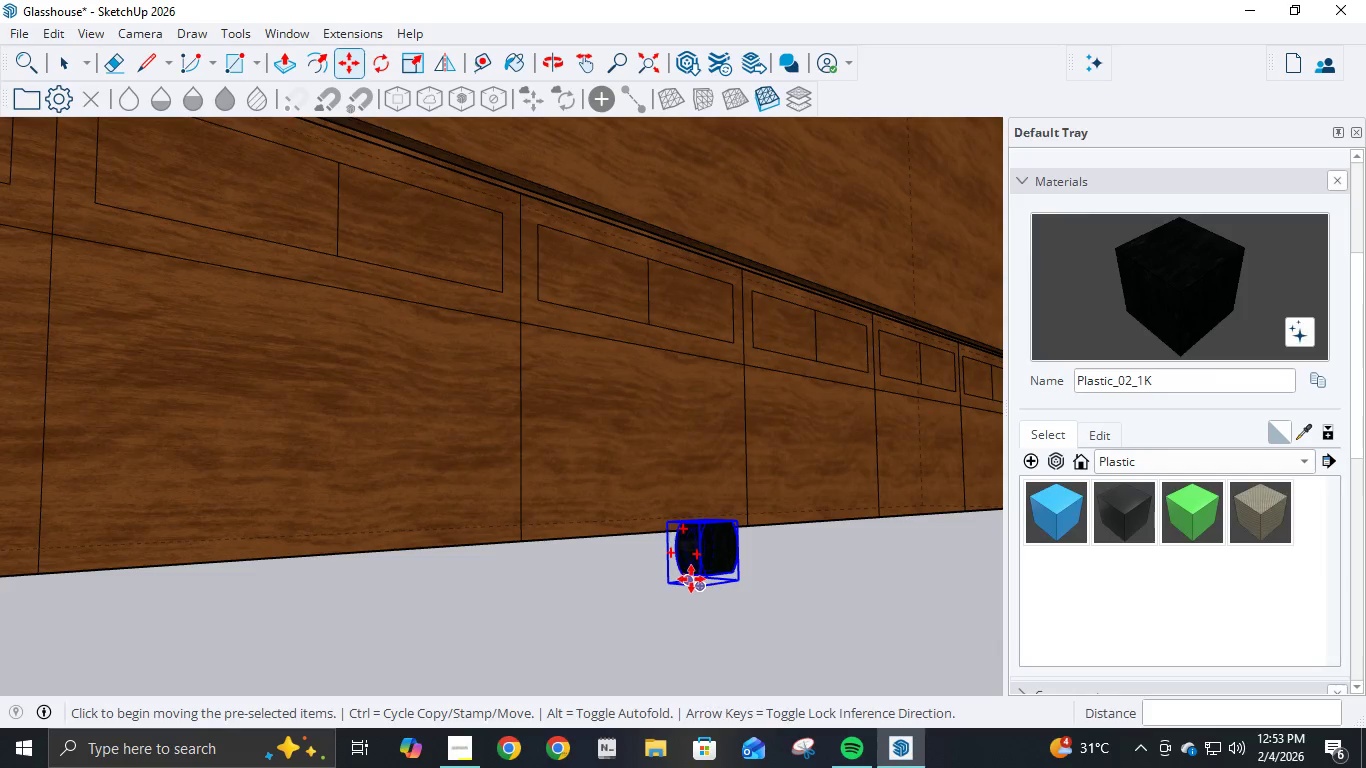 
left_click([689, 579])
 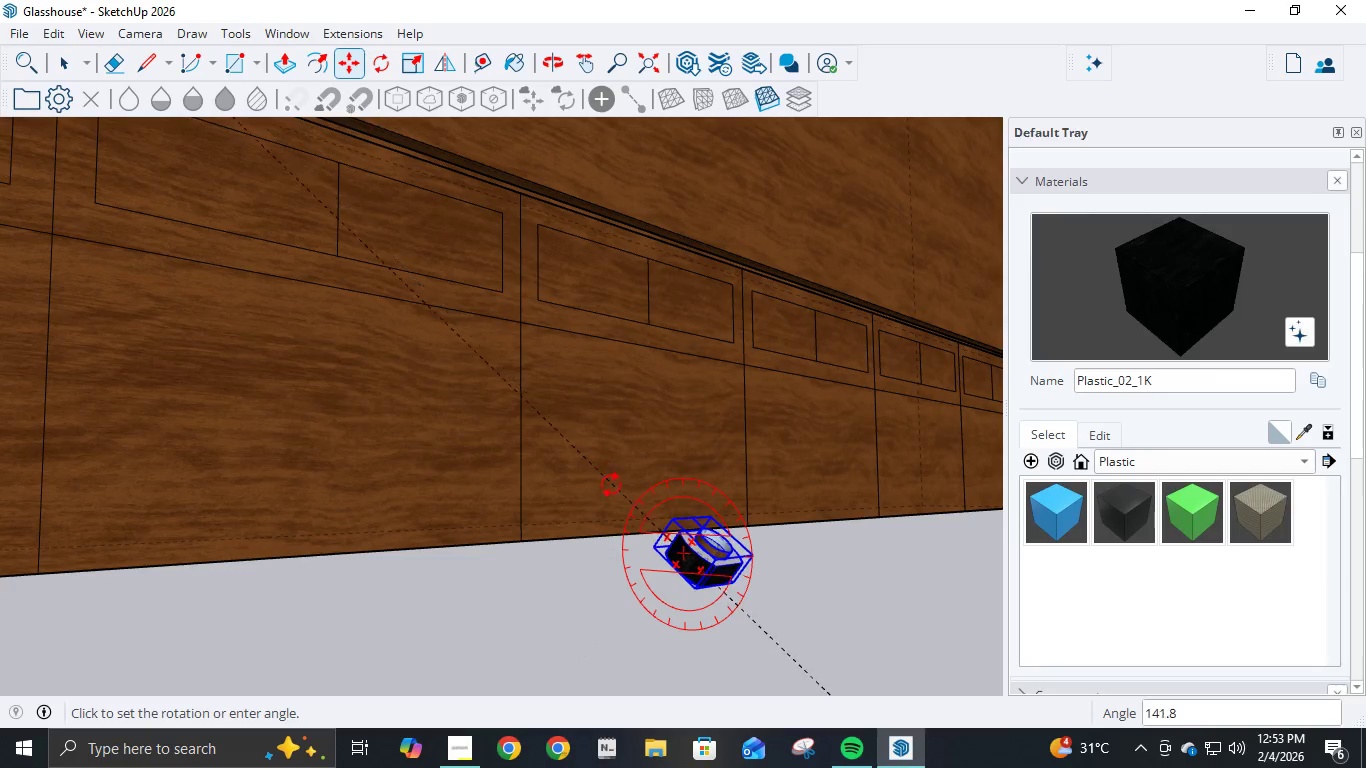 
key(Escape)
 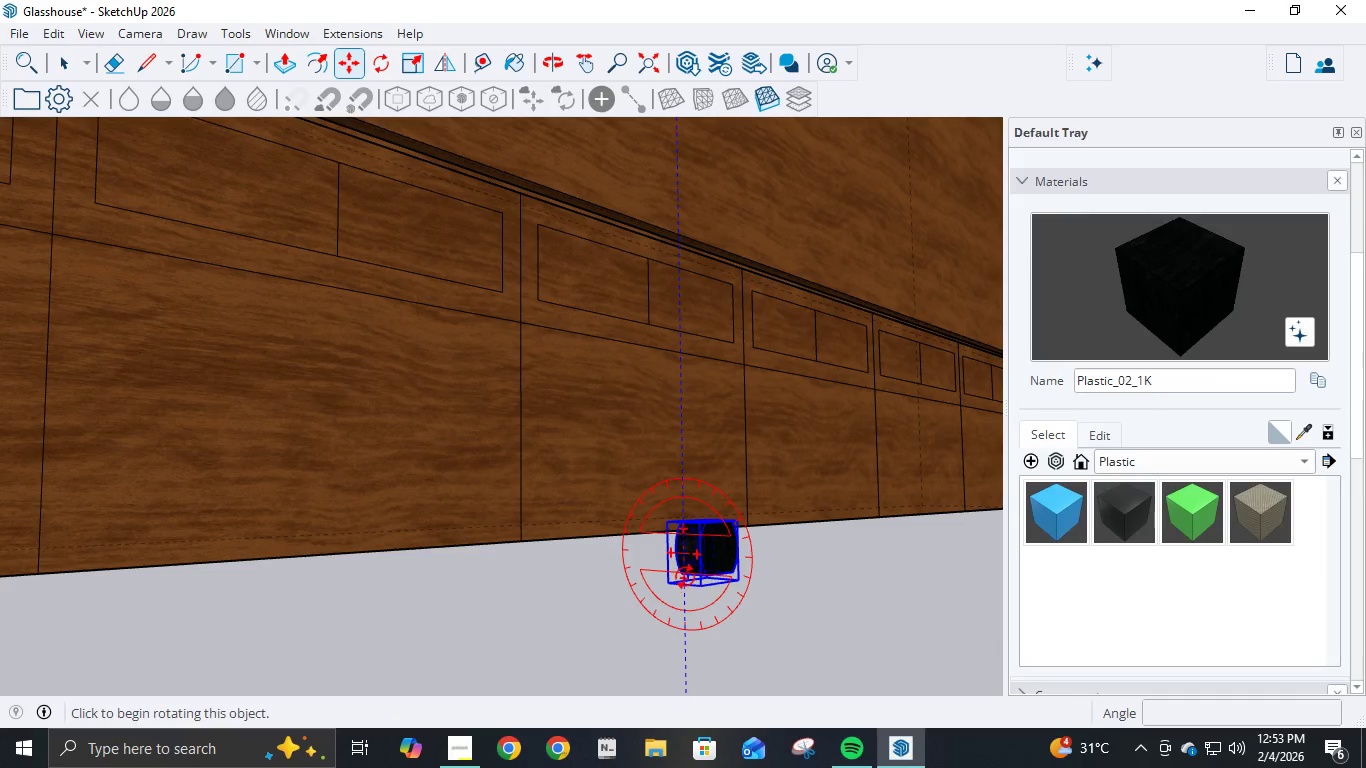 
scroll: coordinate [685, 576], scroll_direction: up, amount: 9.0
 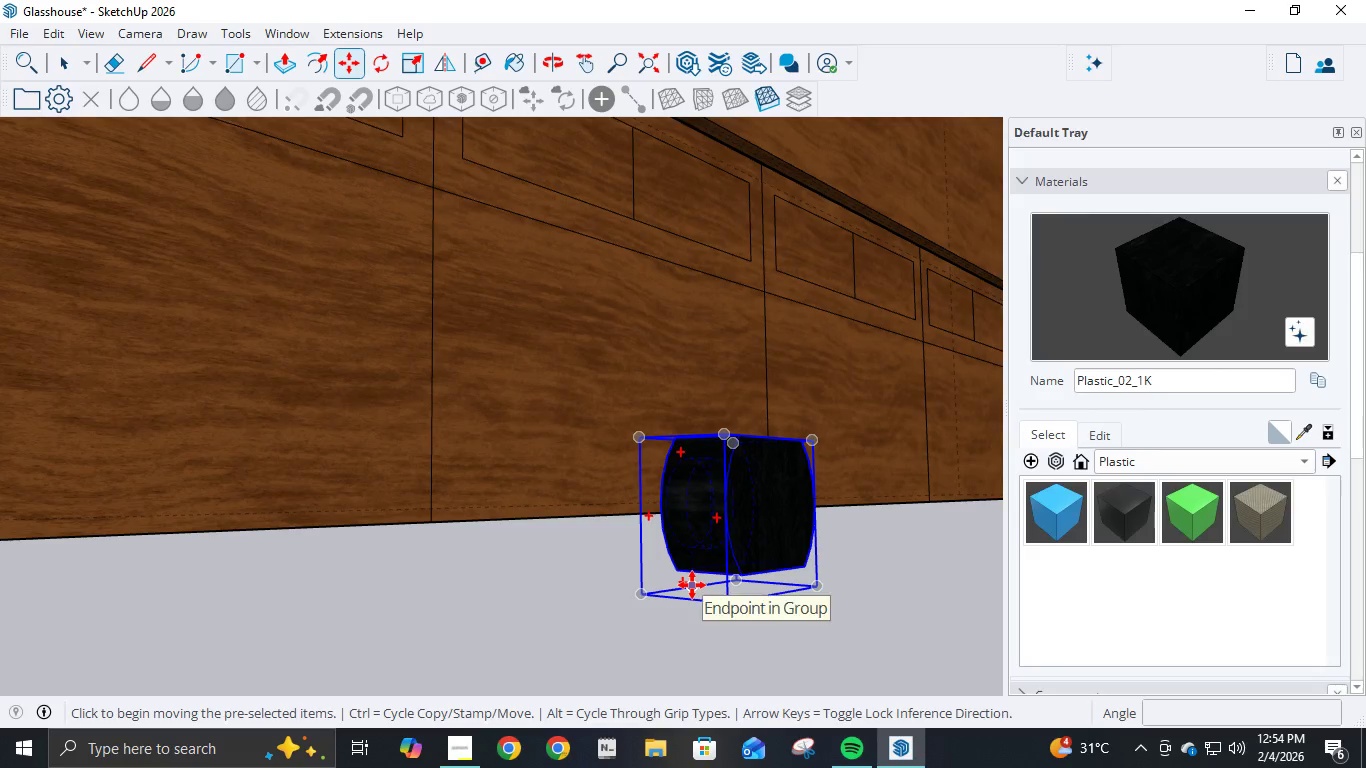 
left_click([692, 585])
 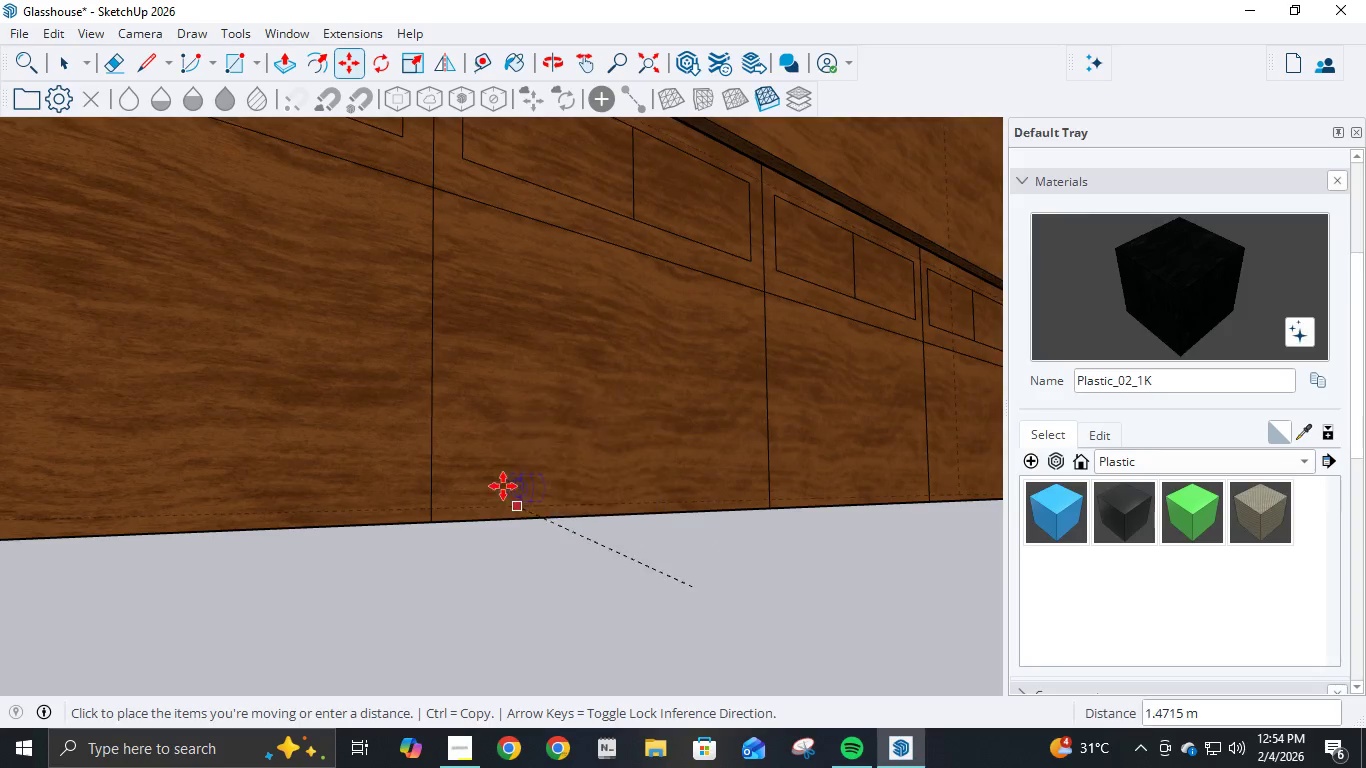 
scroll: coordinate [480, 443], scroll_direction: down, amount: 7.0
 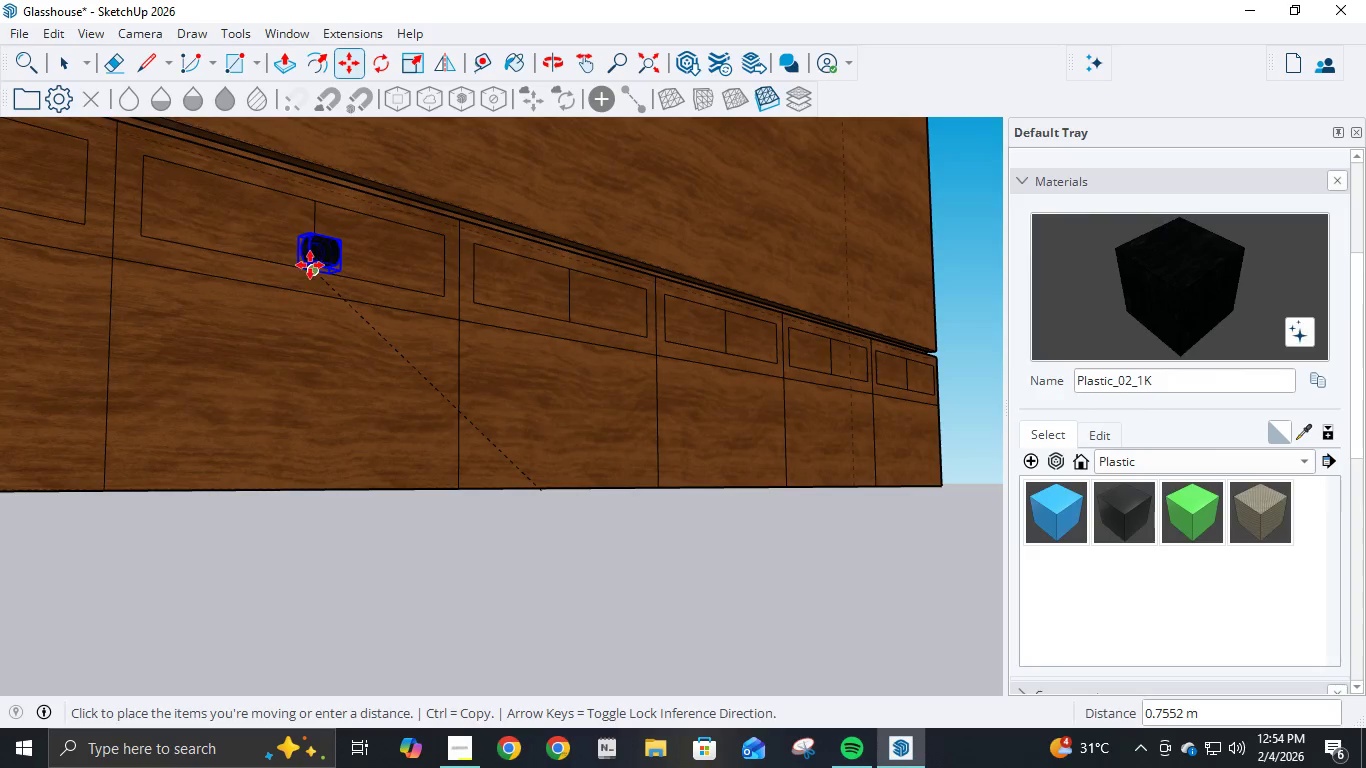 
left_click([310, 265])
 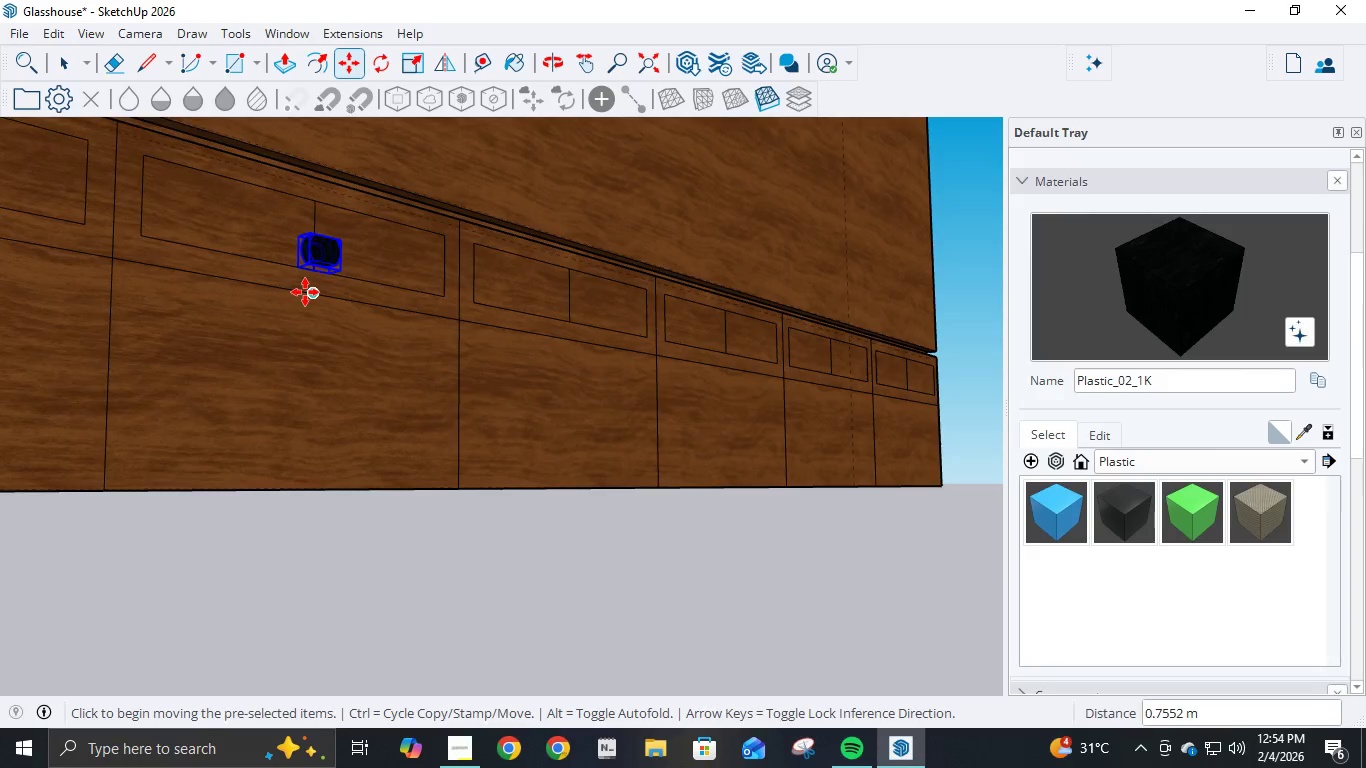 
scroll: coordinate [300, 314], scroll_direction: down, amount: 8.0
 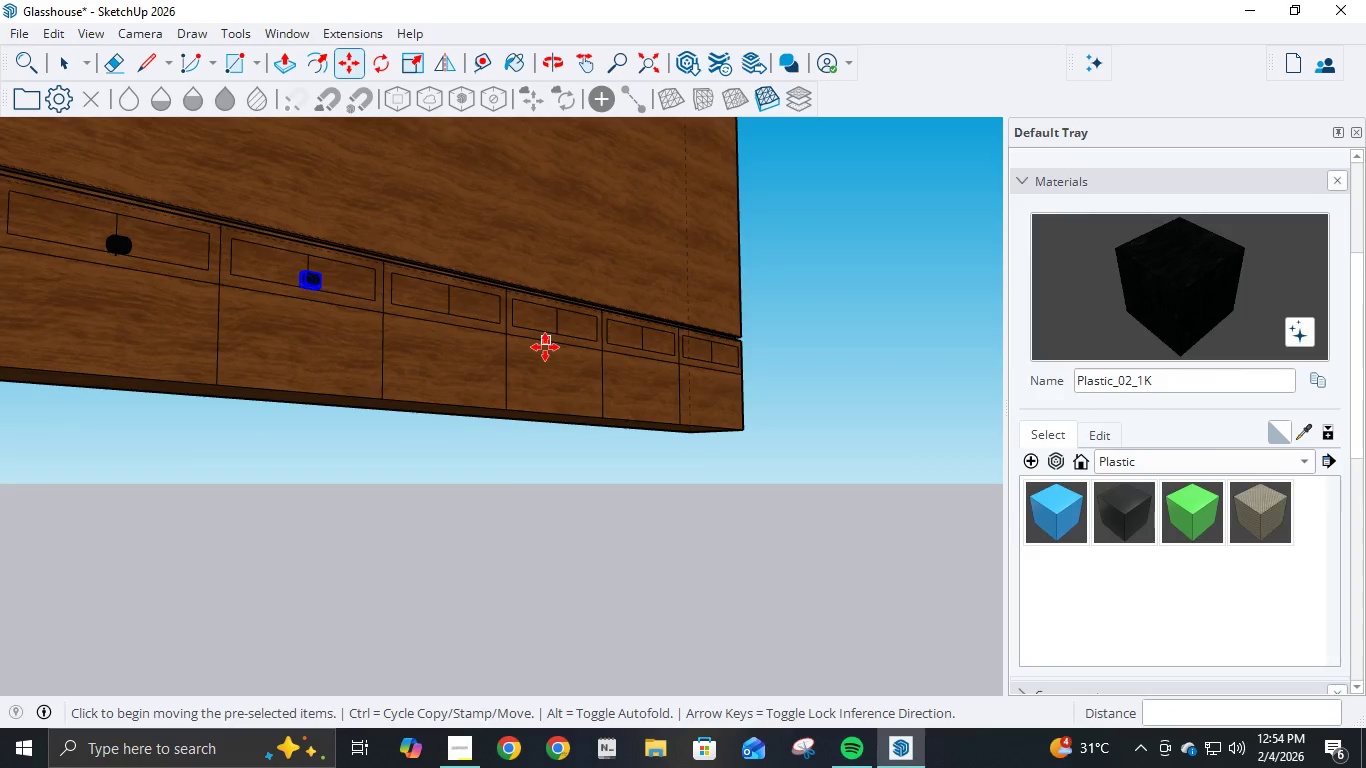 
scroll: coordinate [545, 347], scroll_direction: up, amount: 5.0
 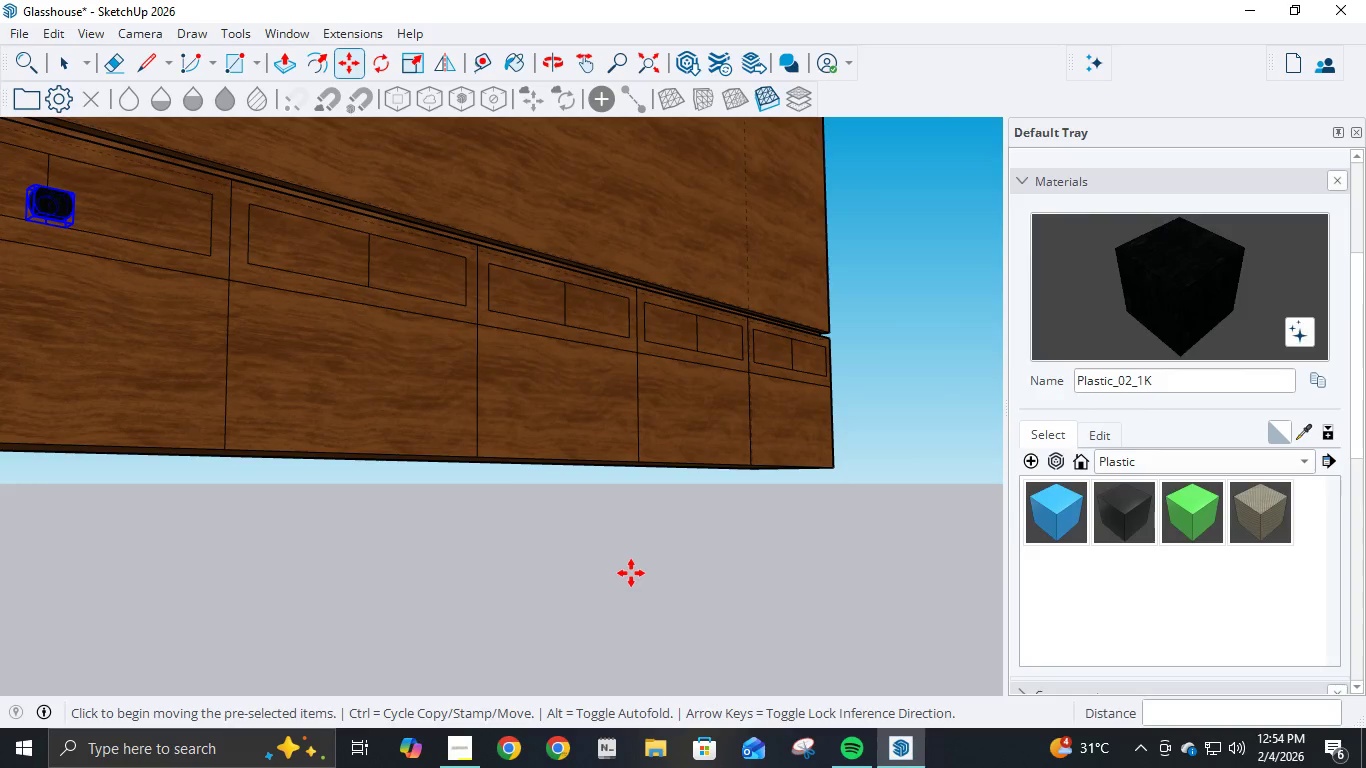 
key(Control+V)
 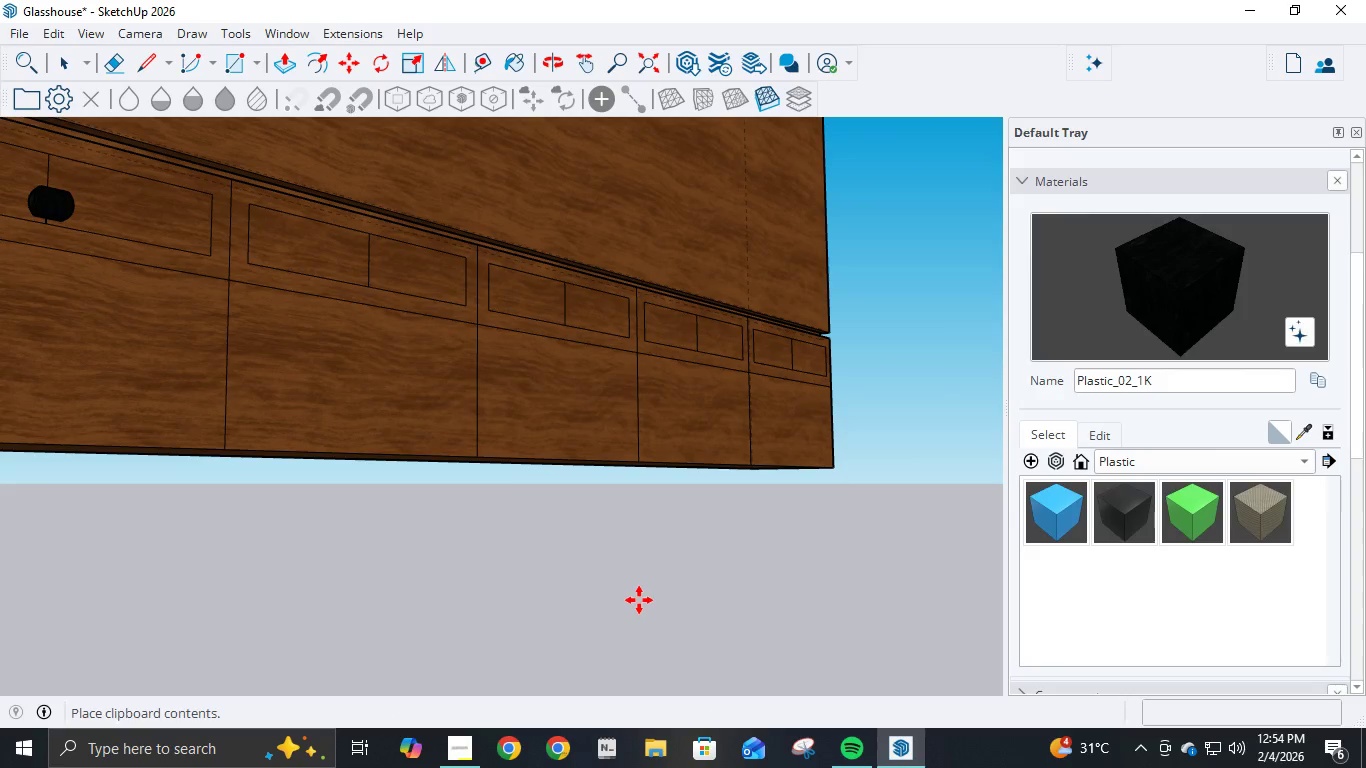 
left_click([631, 592])
 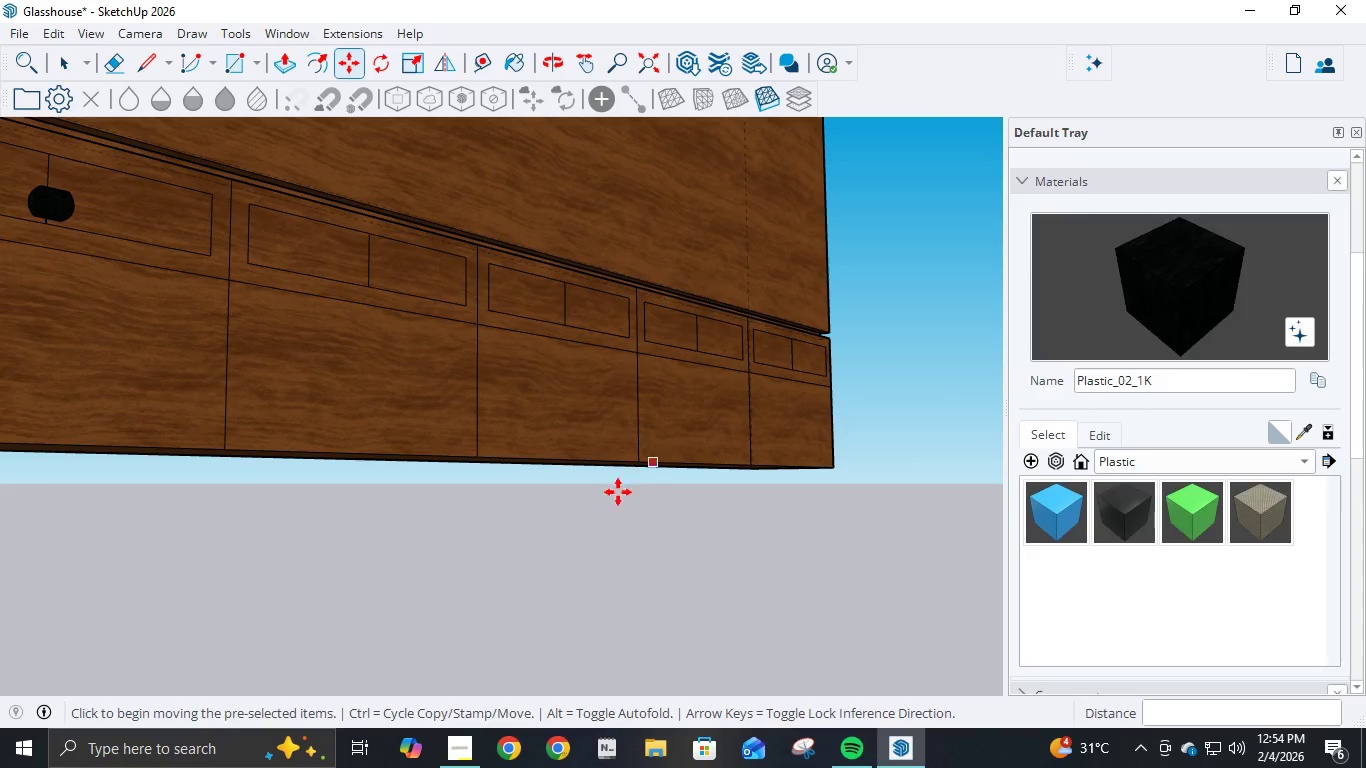 
scroll: coordinate [352, 481], scroll_direction: down, amount: 33.0
 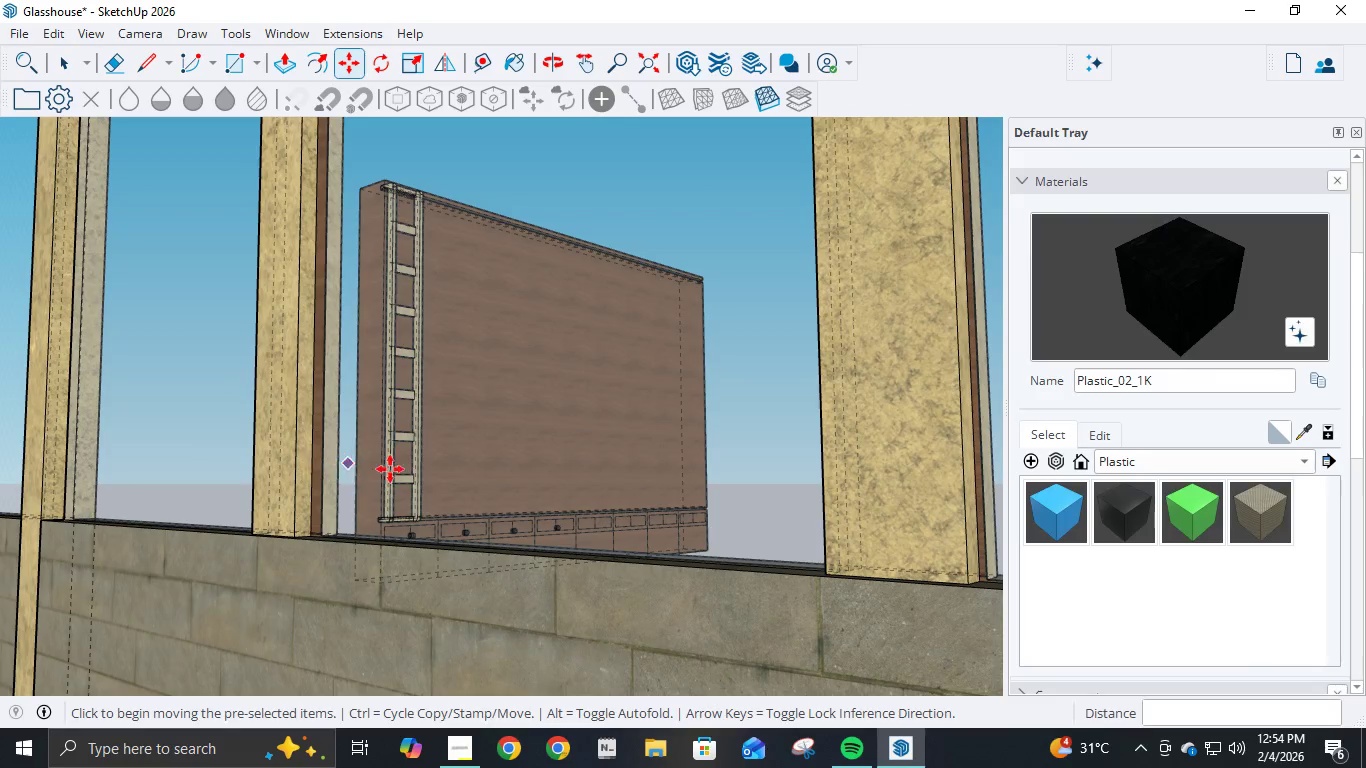 
scroll: coordinate [444, 493], scroll_direction: up, amount: 84.0
 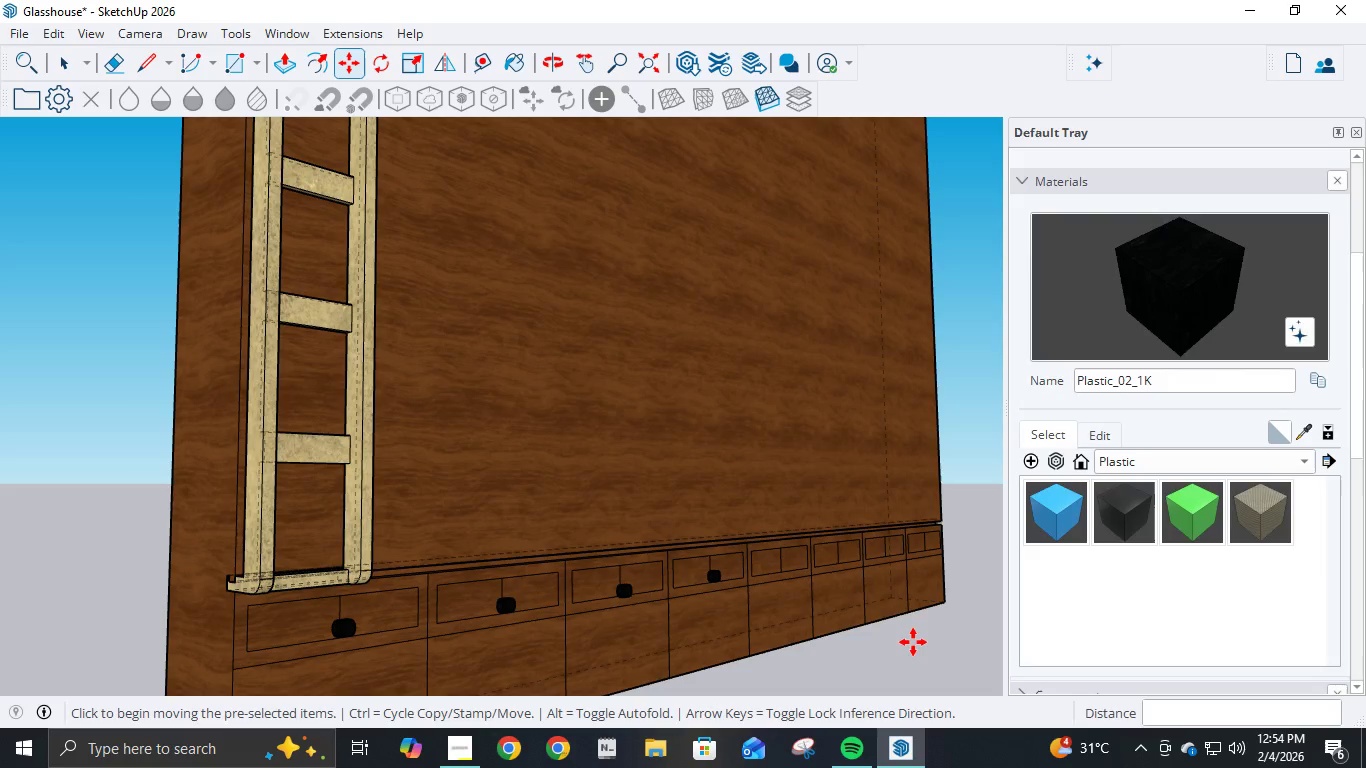 
left_click([909, 648])
 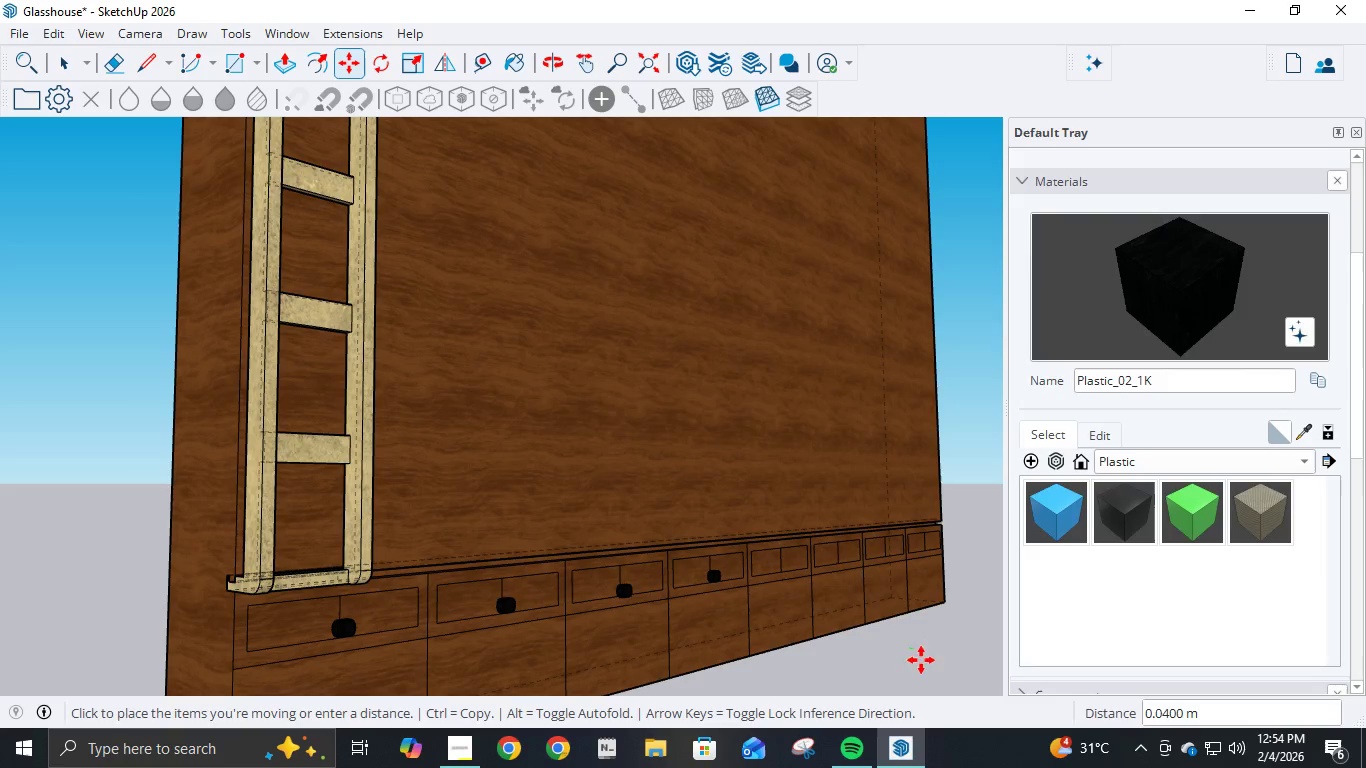 
key(Escape)
 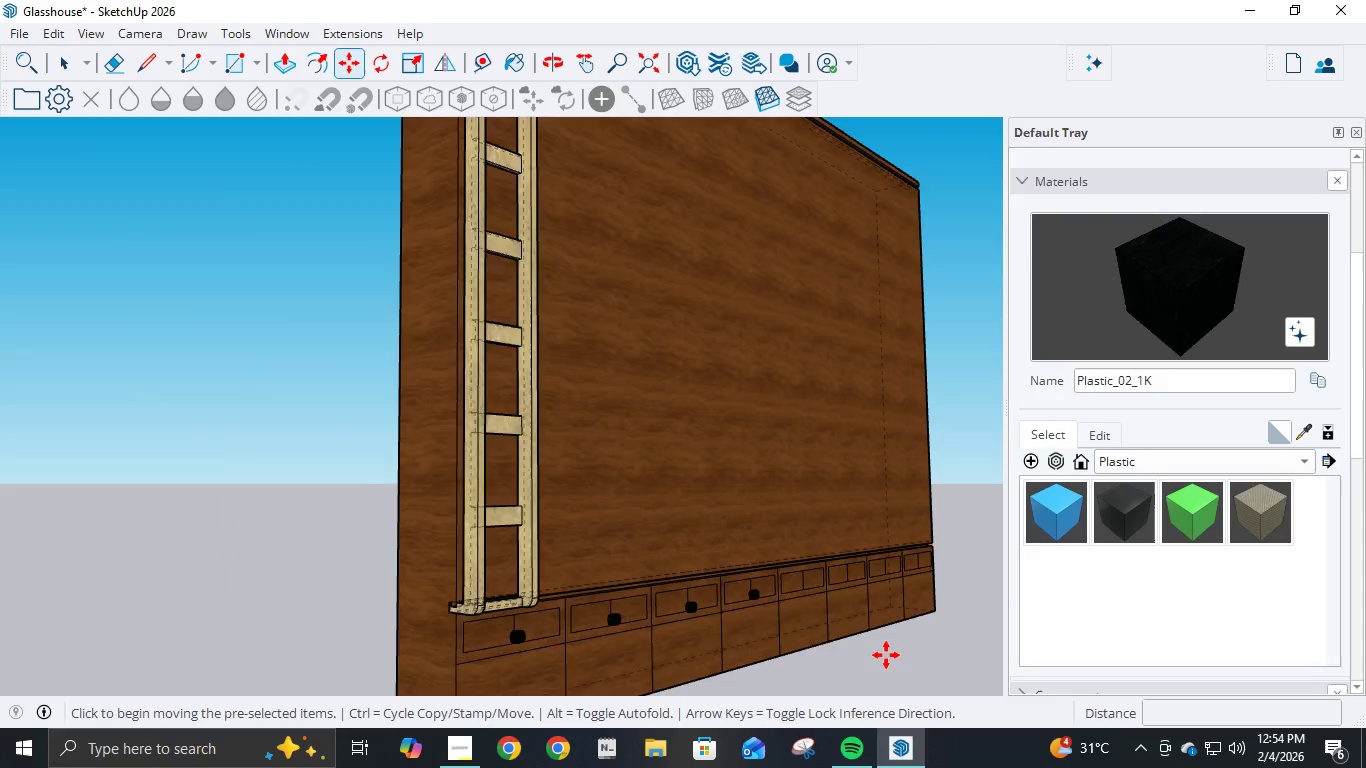 
scroll: coordinate [886, 655], scroll_direction: down, amount: 5.0
 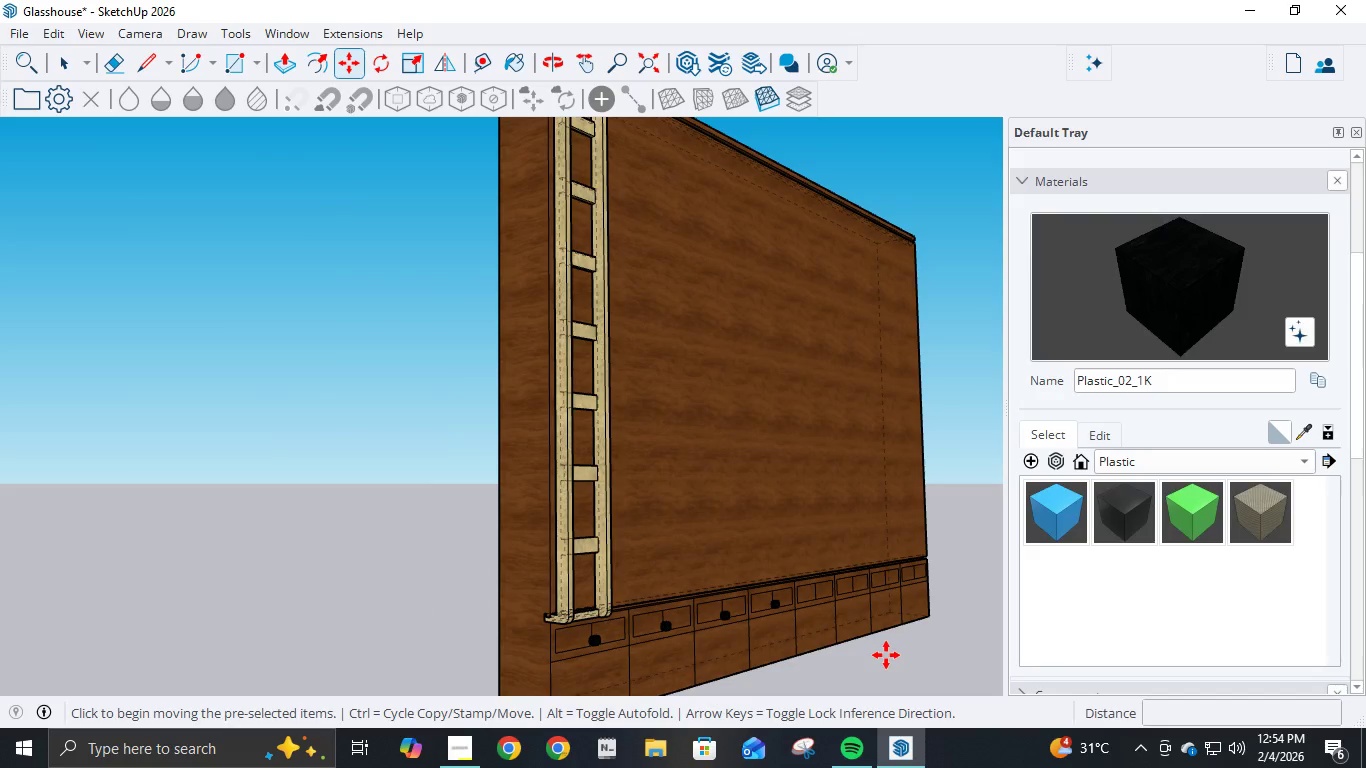 
key(Control+Z)
 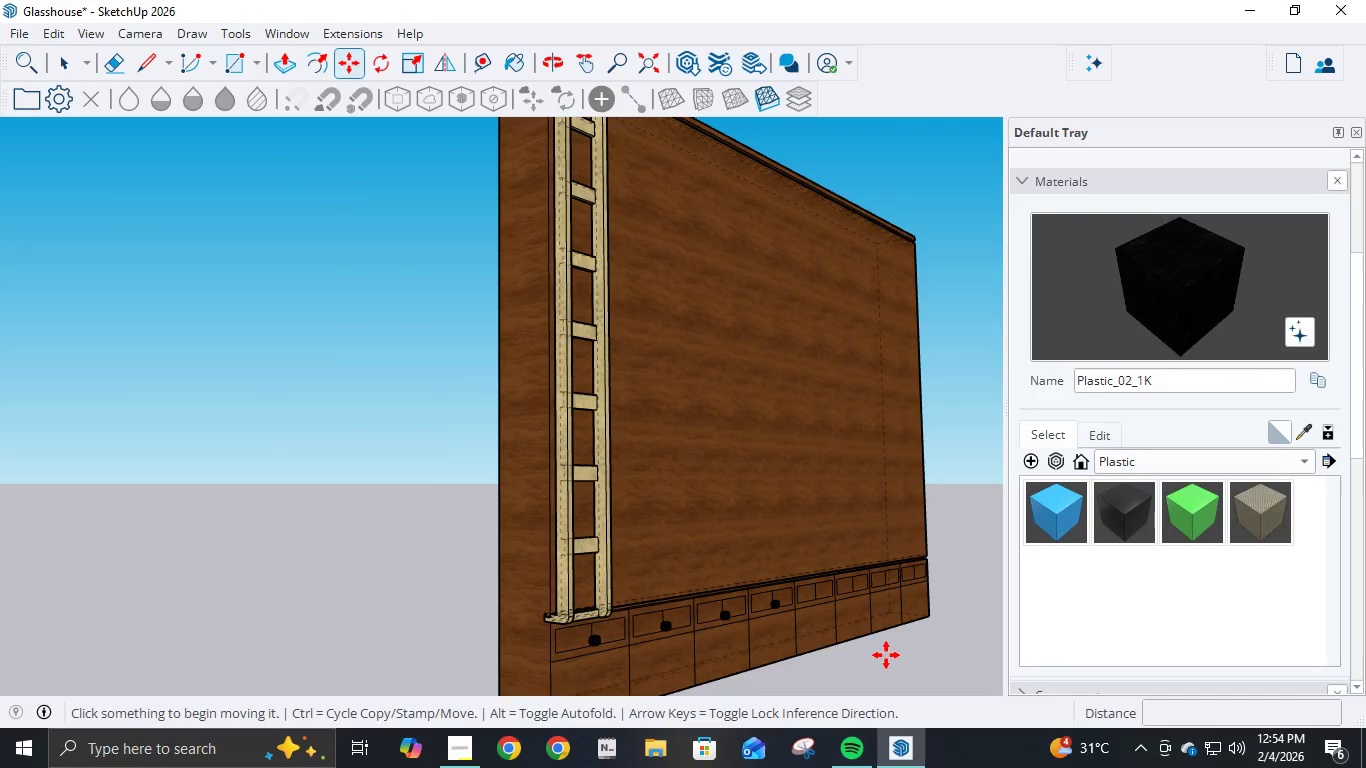 
key(Control+Z)
 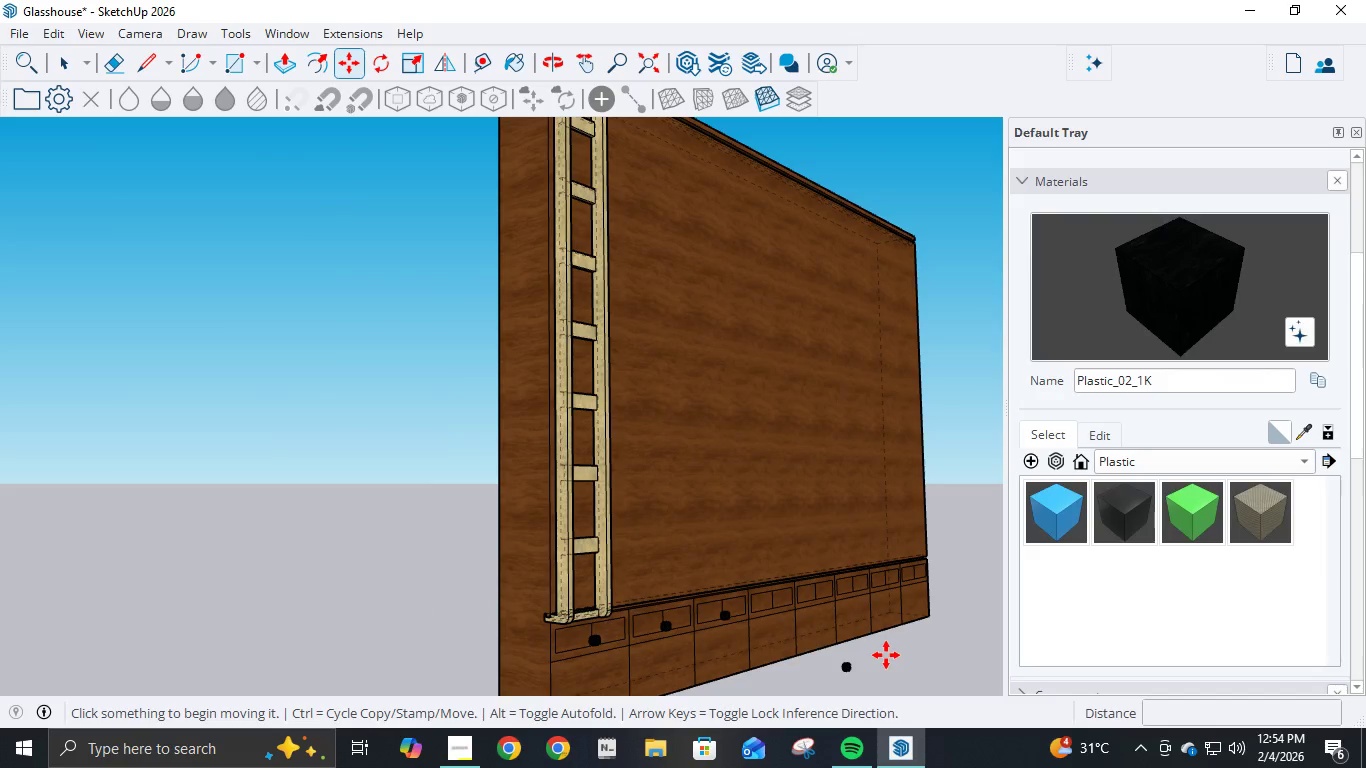 
key(Control+Y)
 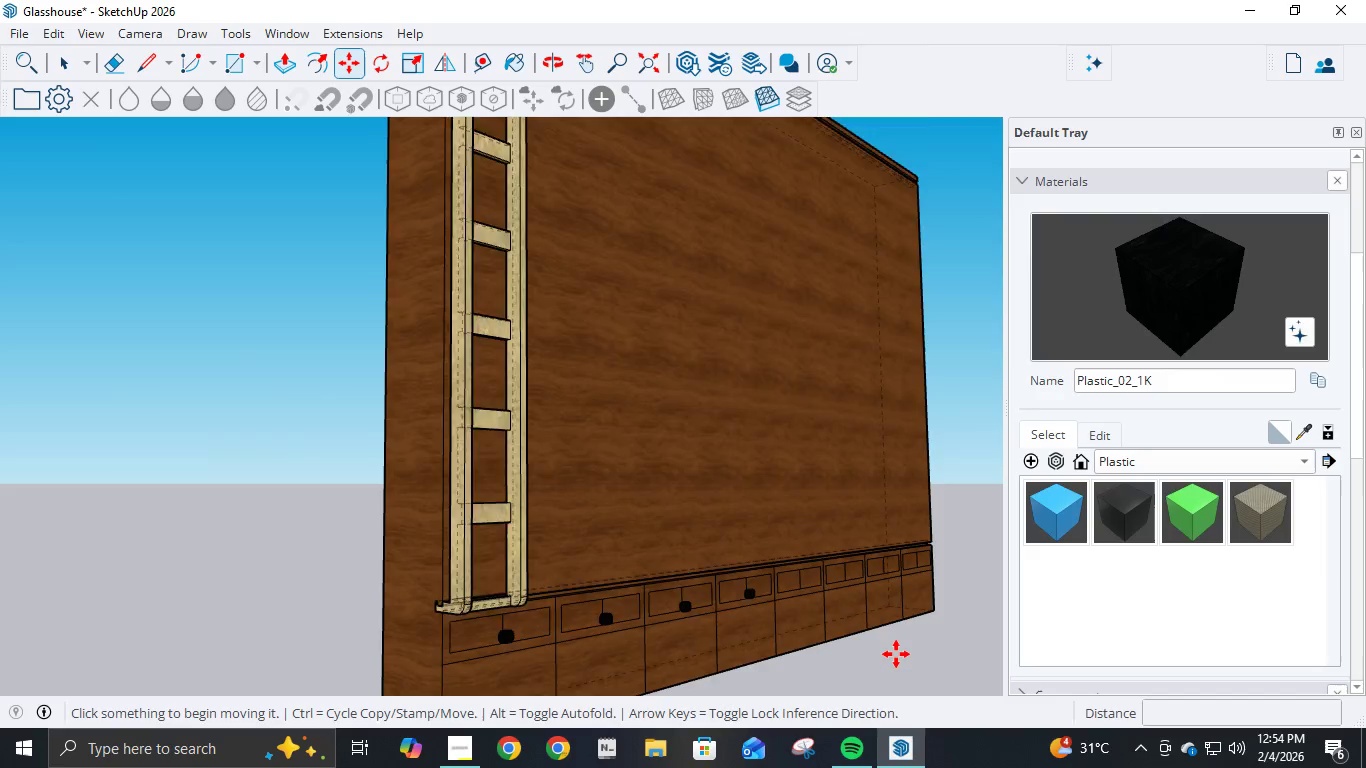 
scroll: coordinate [896, 654], scroll_direction: up, amount: 9.0
 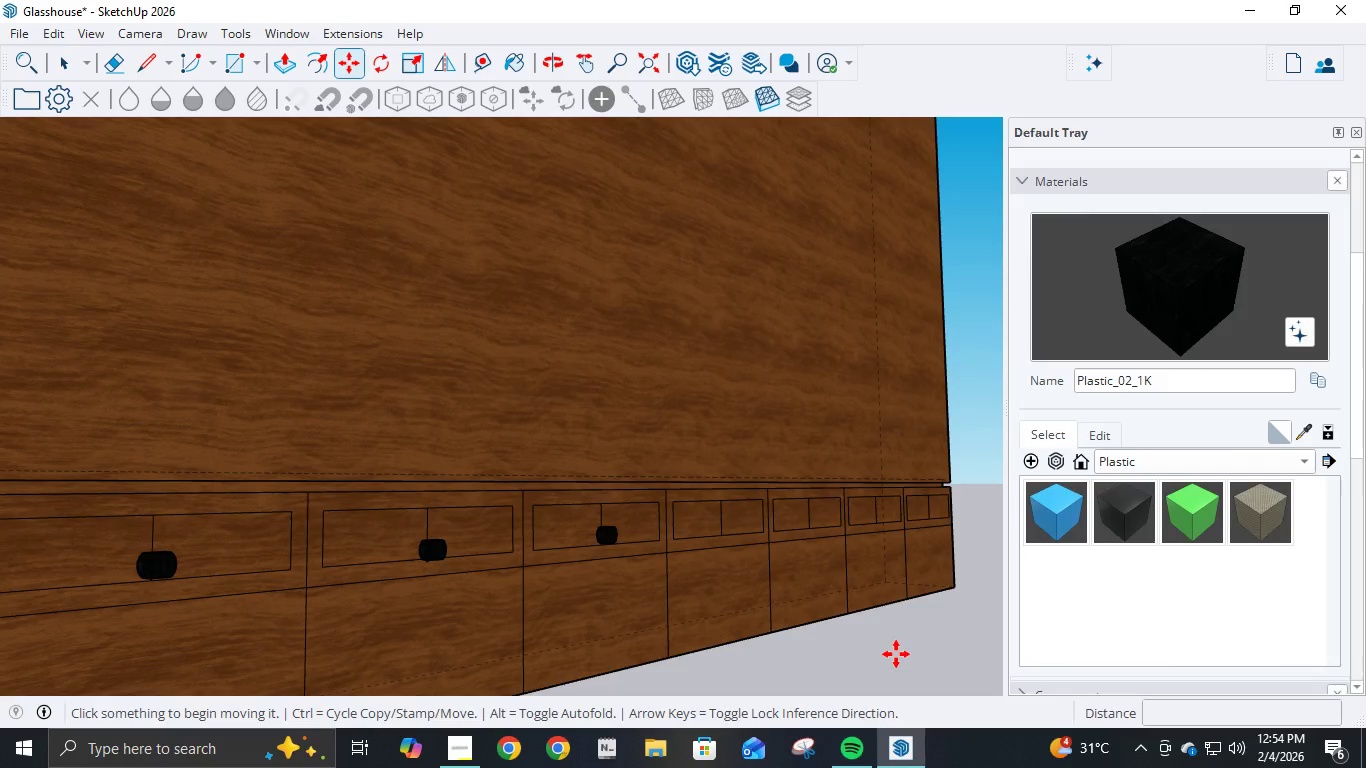 
key(Control+V)
 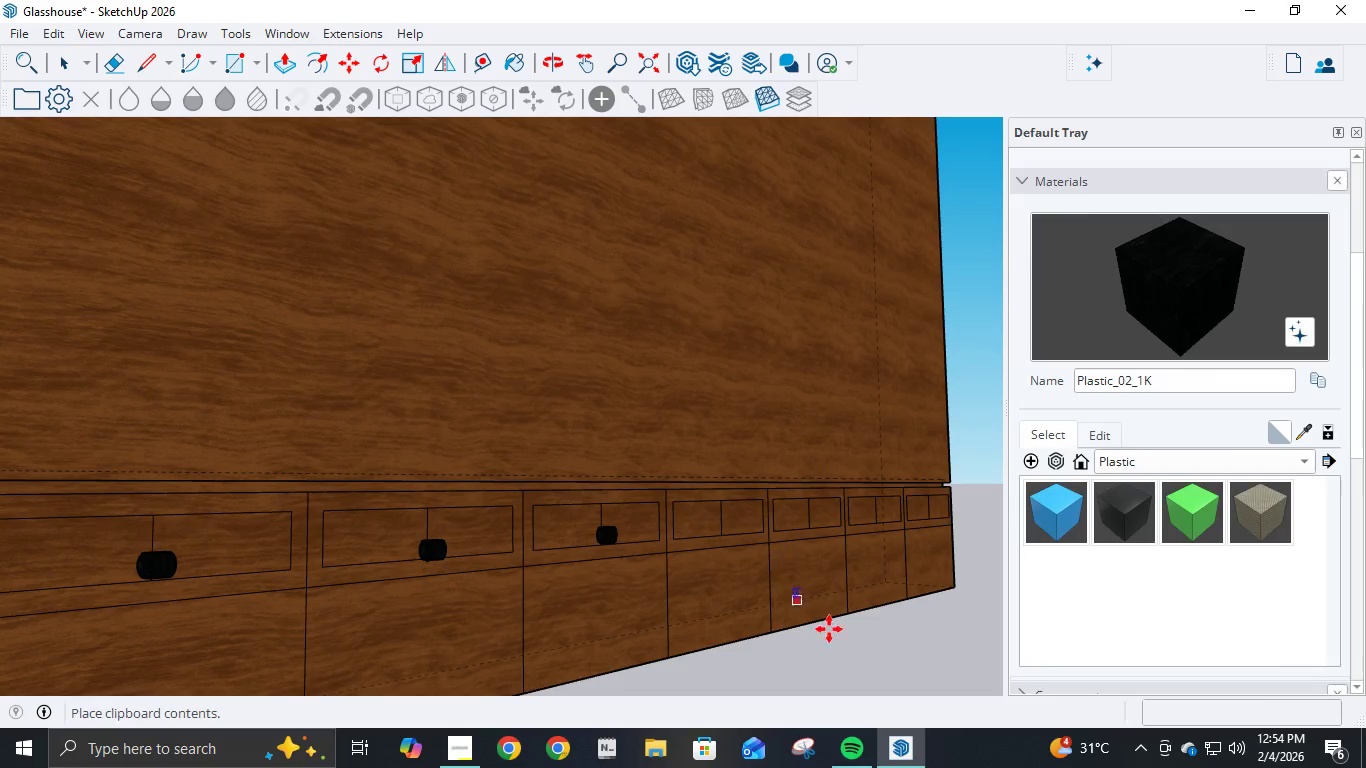 
left_click([855, 653])
 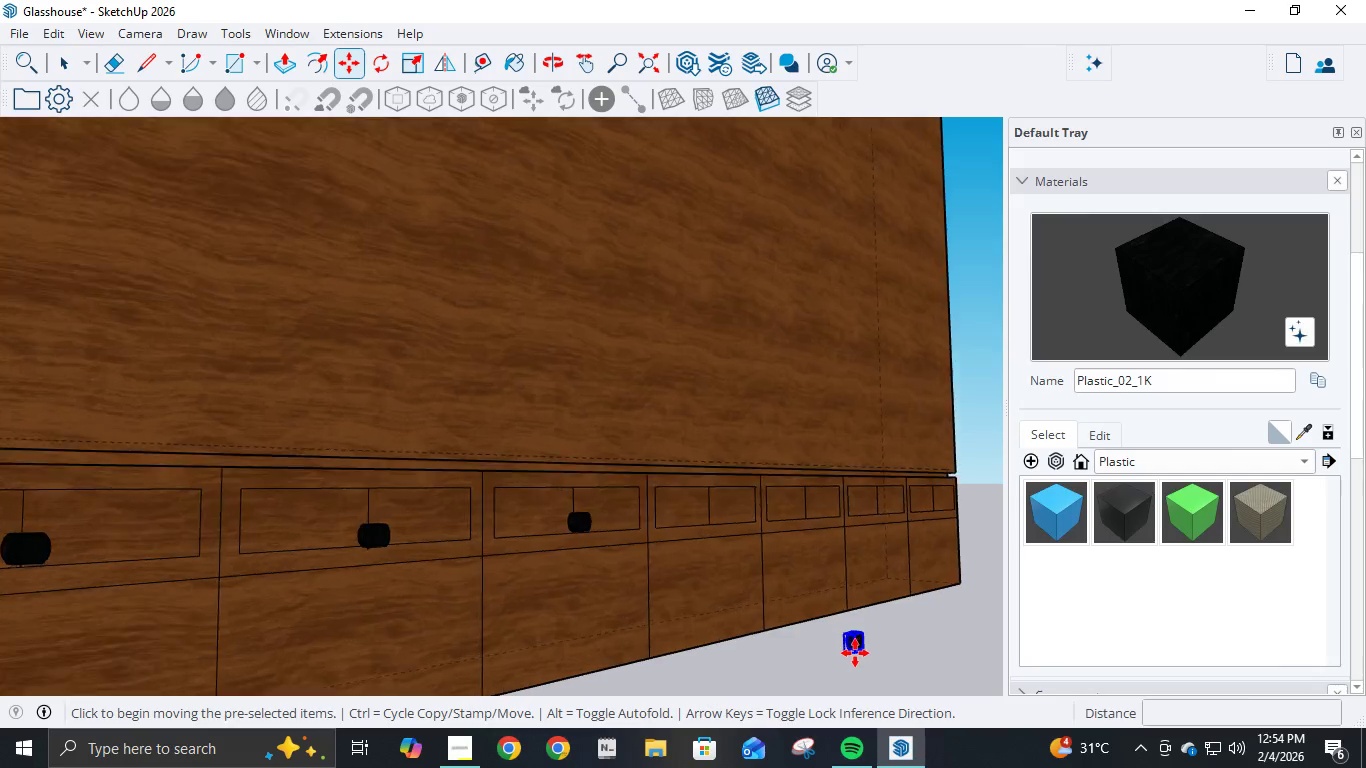 
scroll: coordinate [855, 655], scroll_direction: up, amount: 13.0
 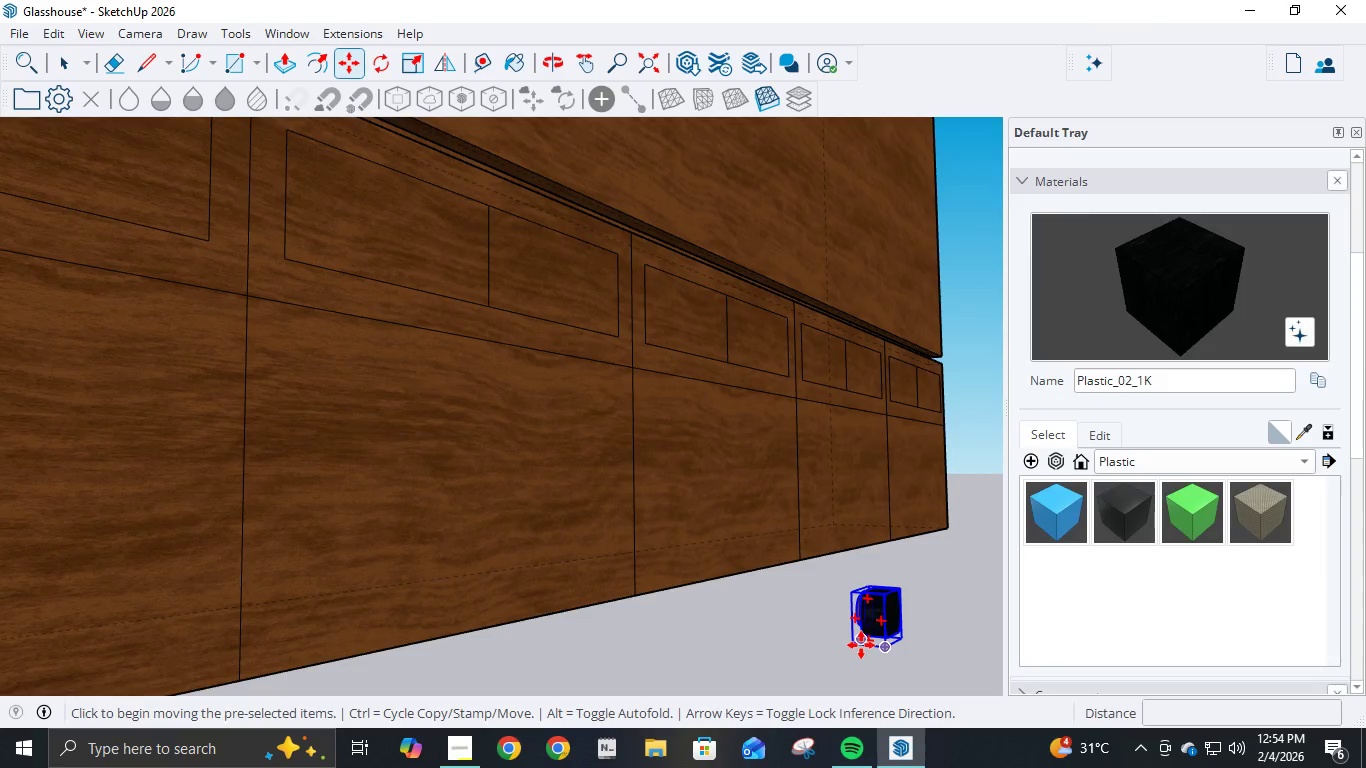 
left_click([860, 644])
 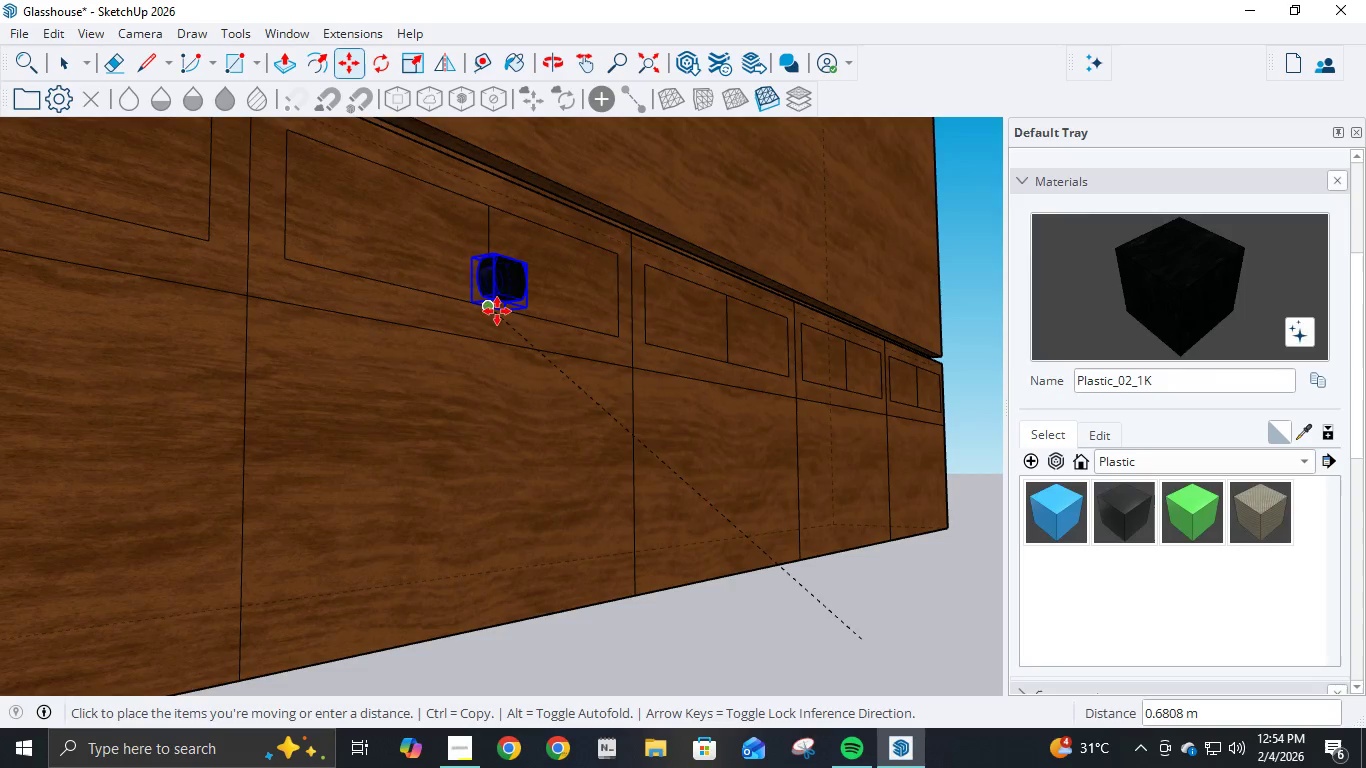 
left_click([489, 307])
 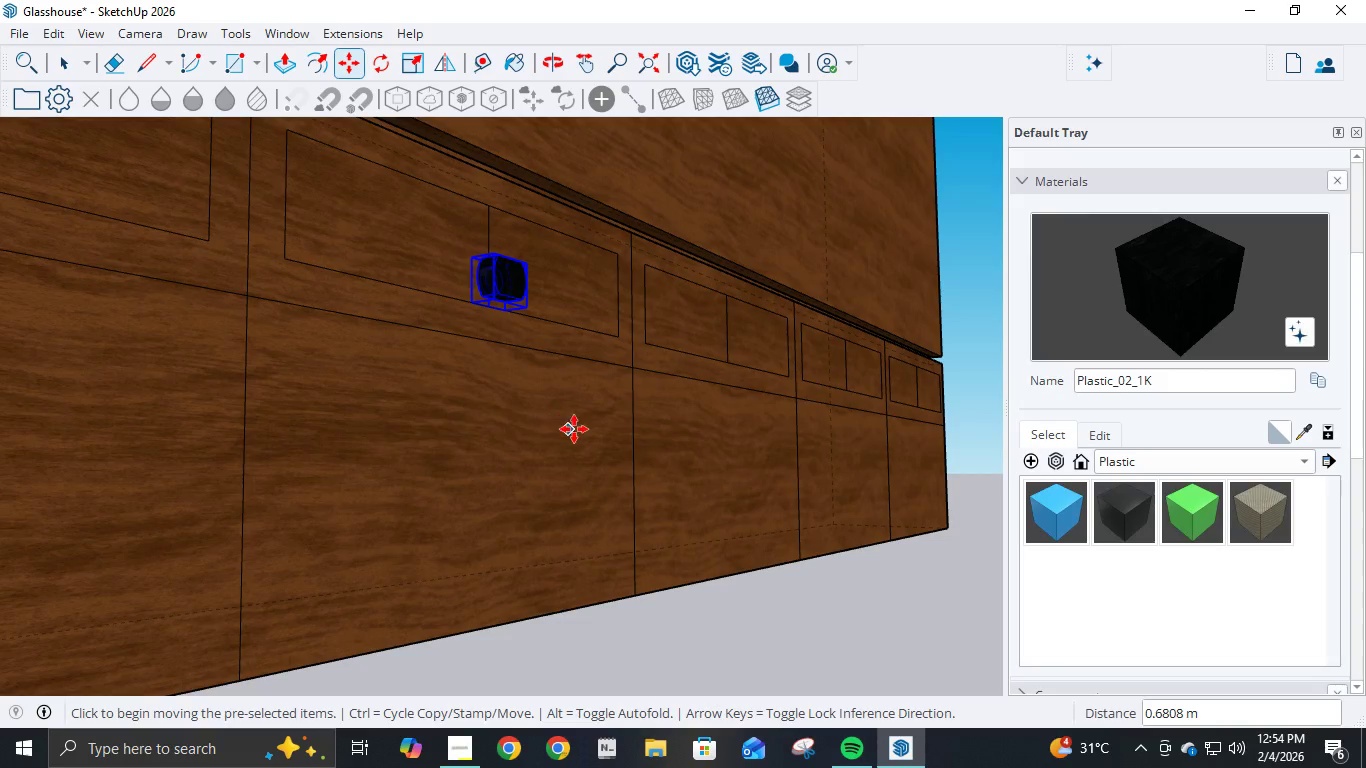 
key(Control+V)
 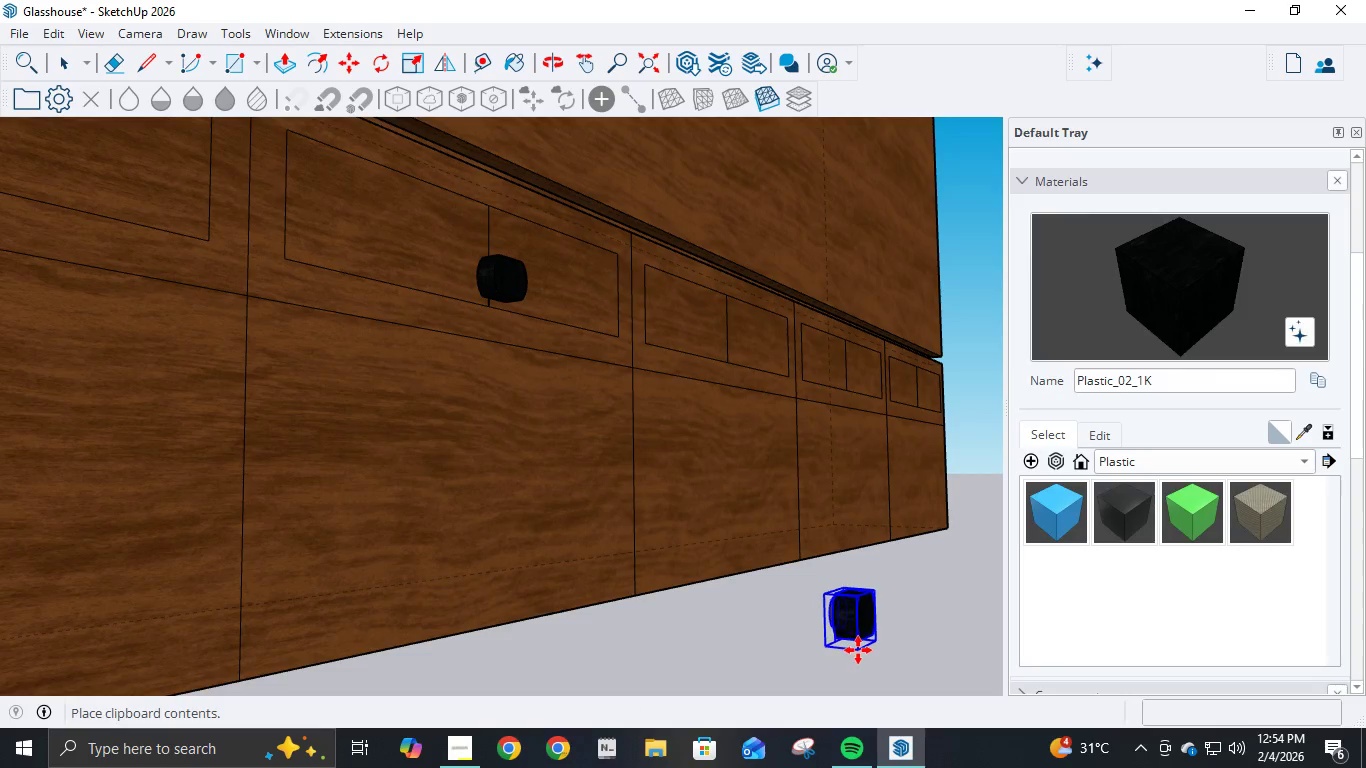 
left_click([860, 656])
 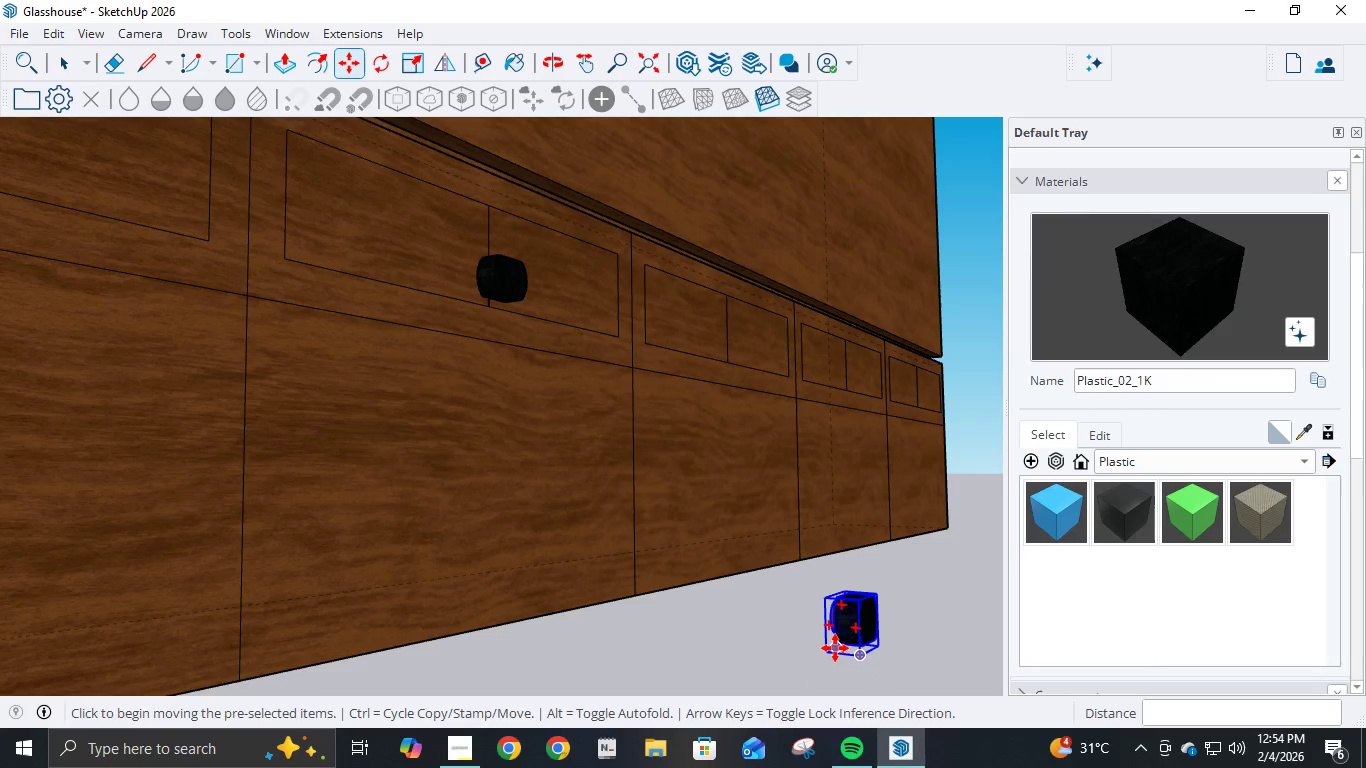 
left_click([835, 648])
 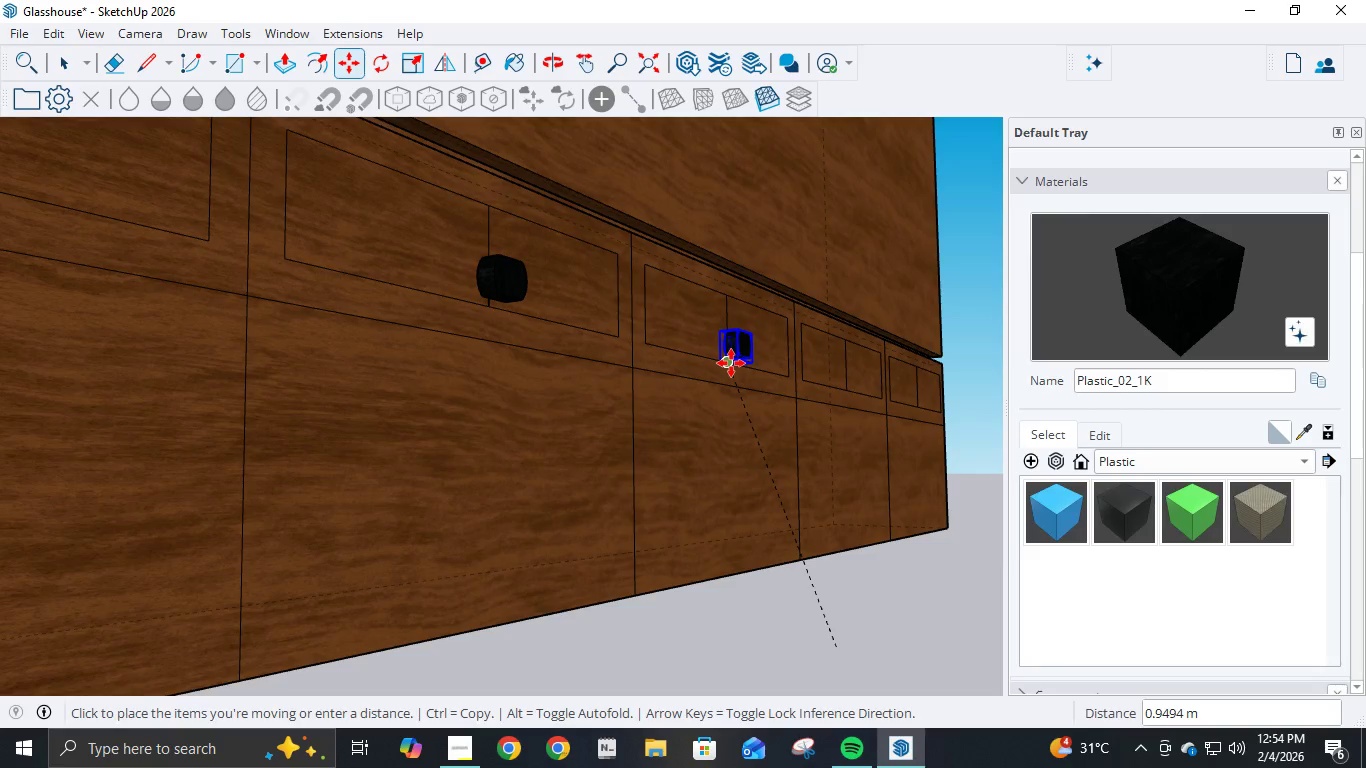 
left_click([731, 363])
 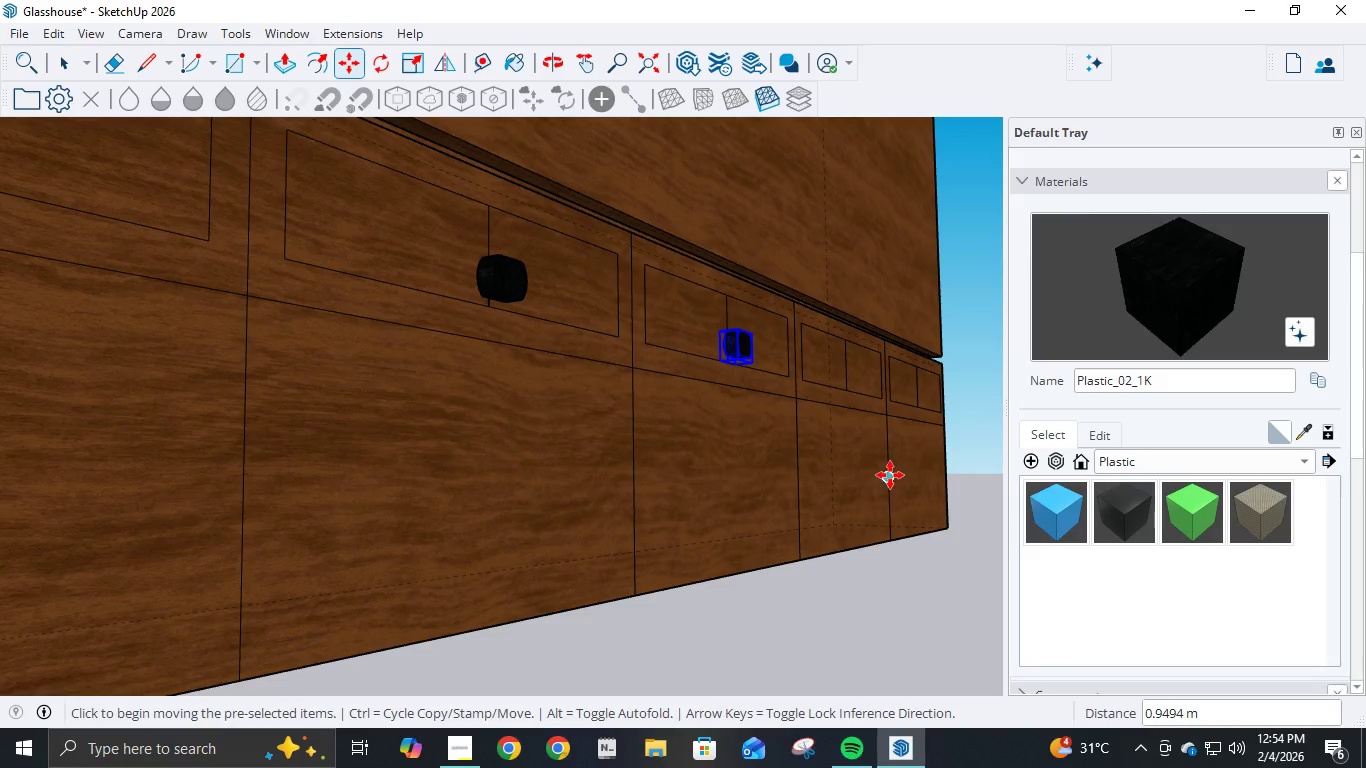 
scroll: coordinate [924, 485], scroll_direction: up, amount: 5.0
 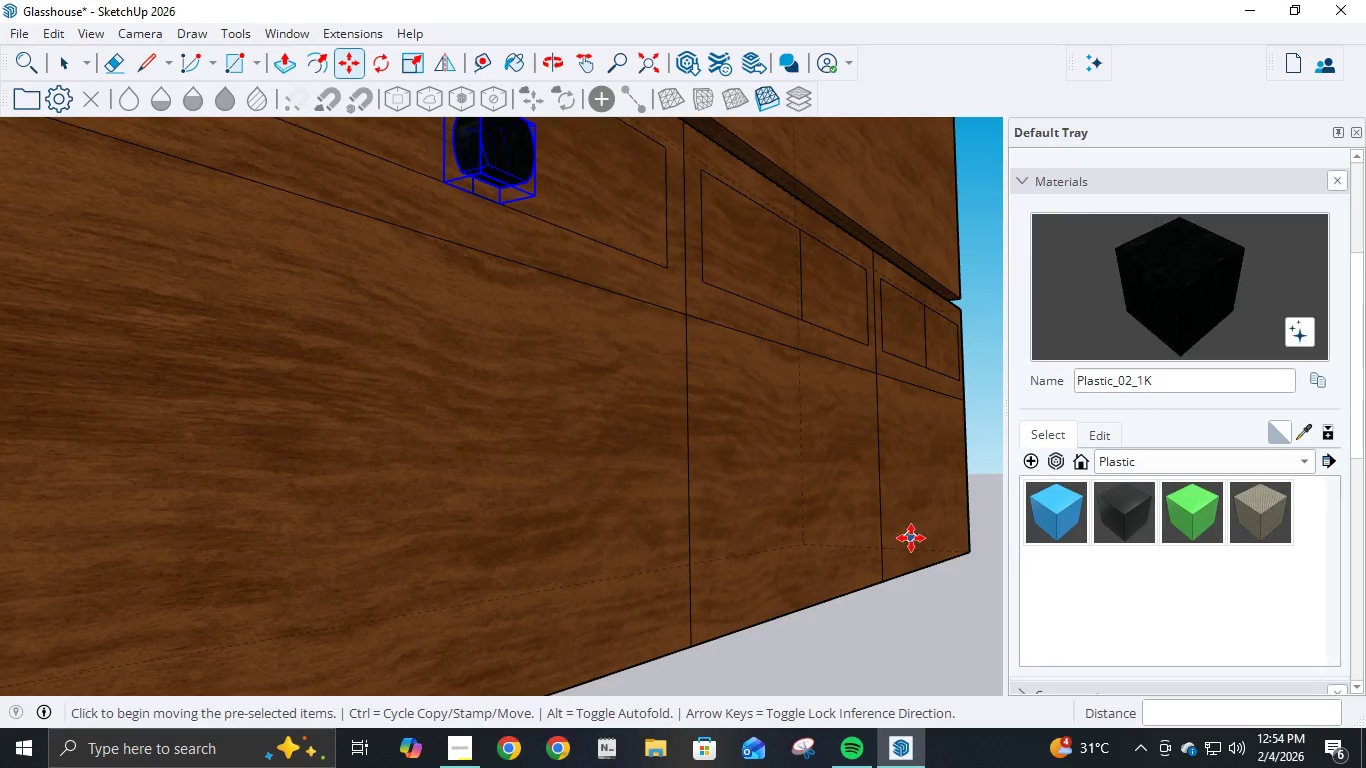 
key(Control+V)
 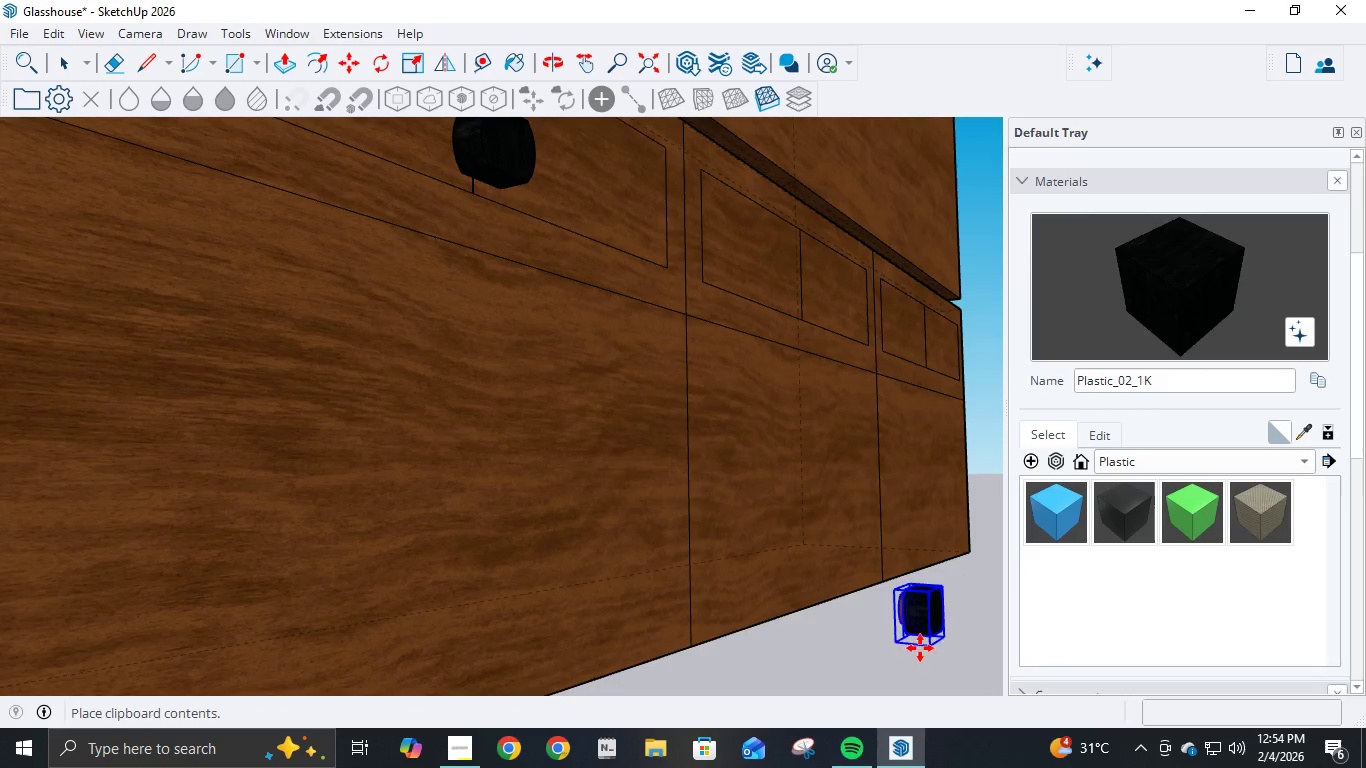 
left_click([906, 650])
 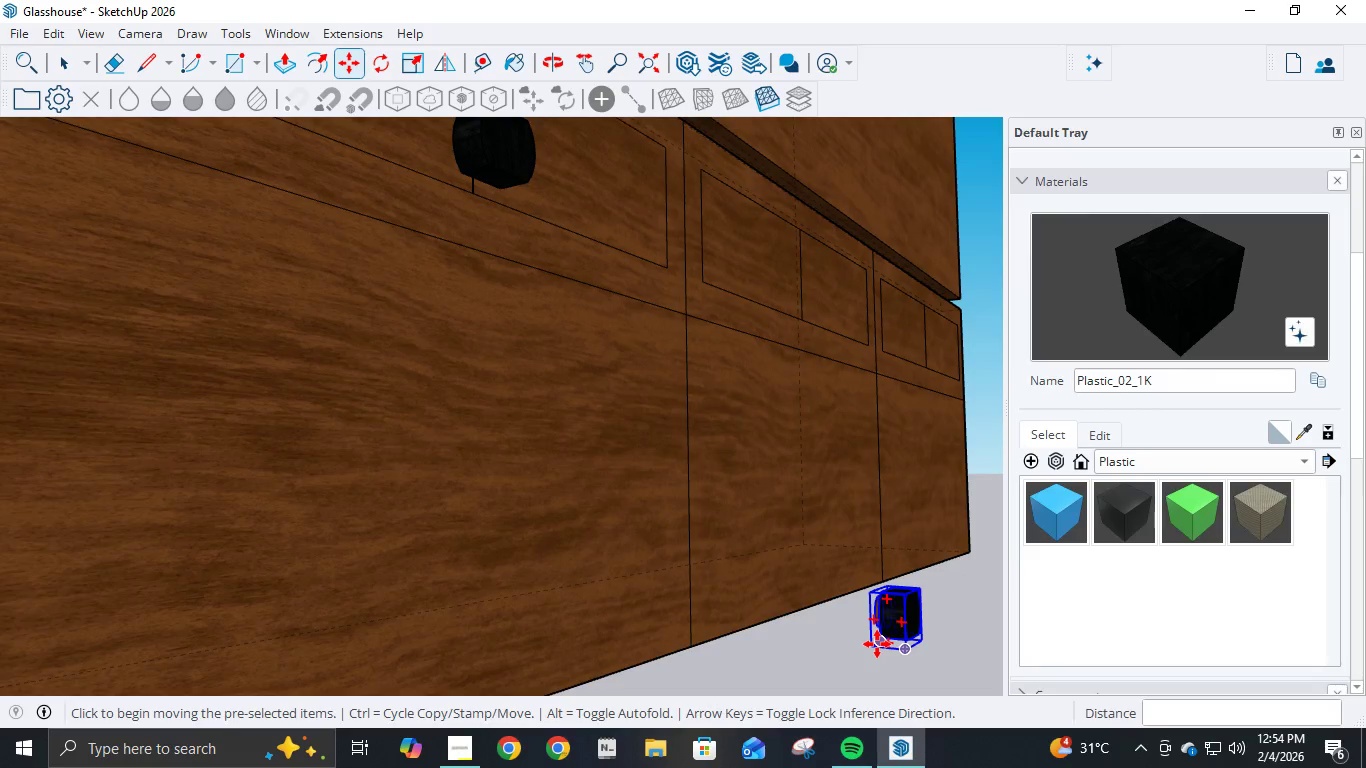 
double_click([877, 644])
 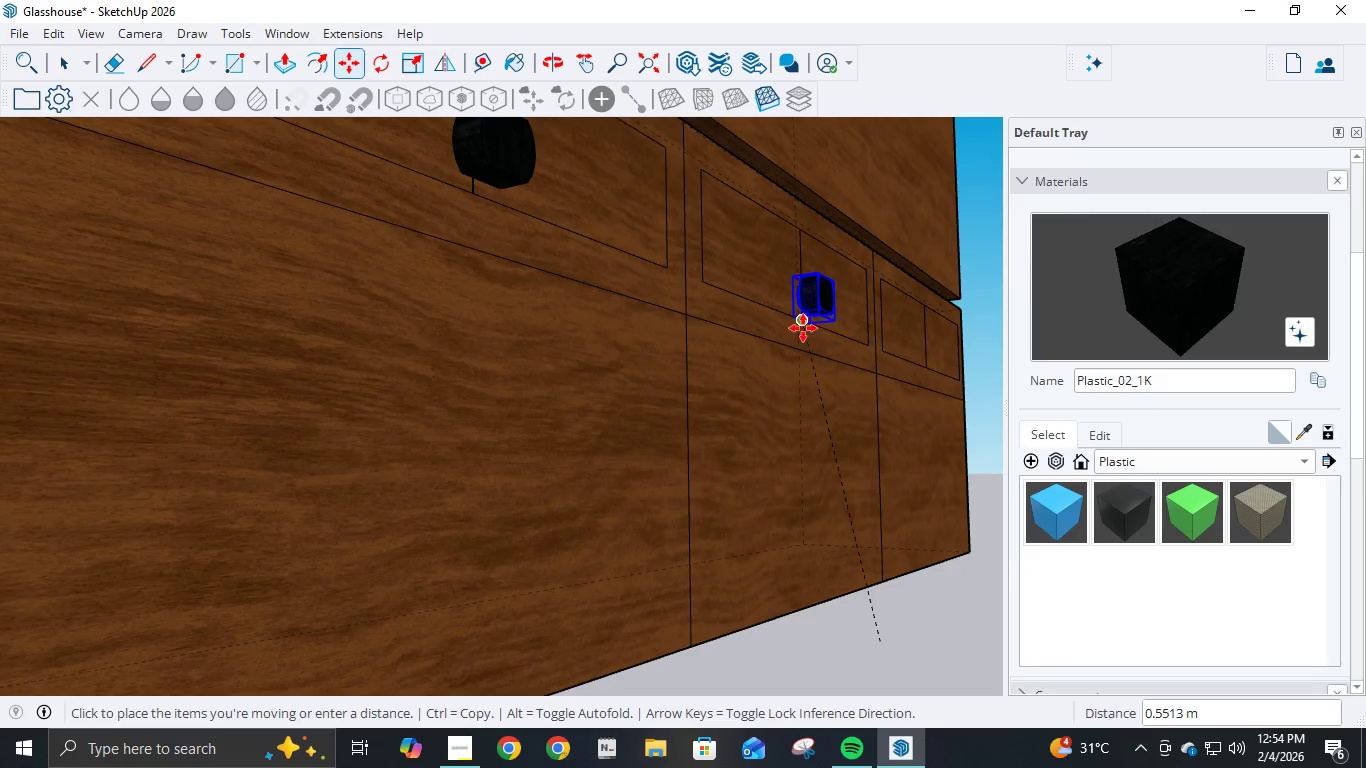 
left_click([802, 328])
 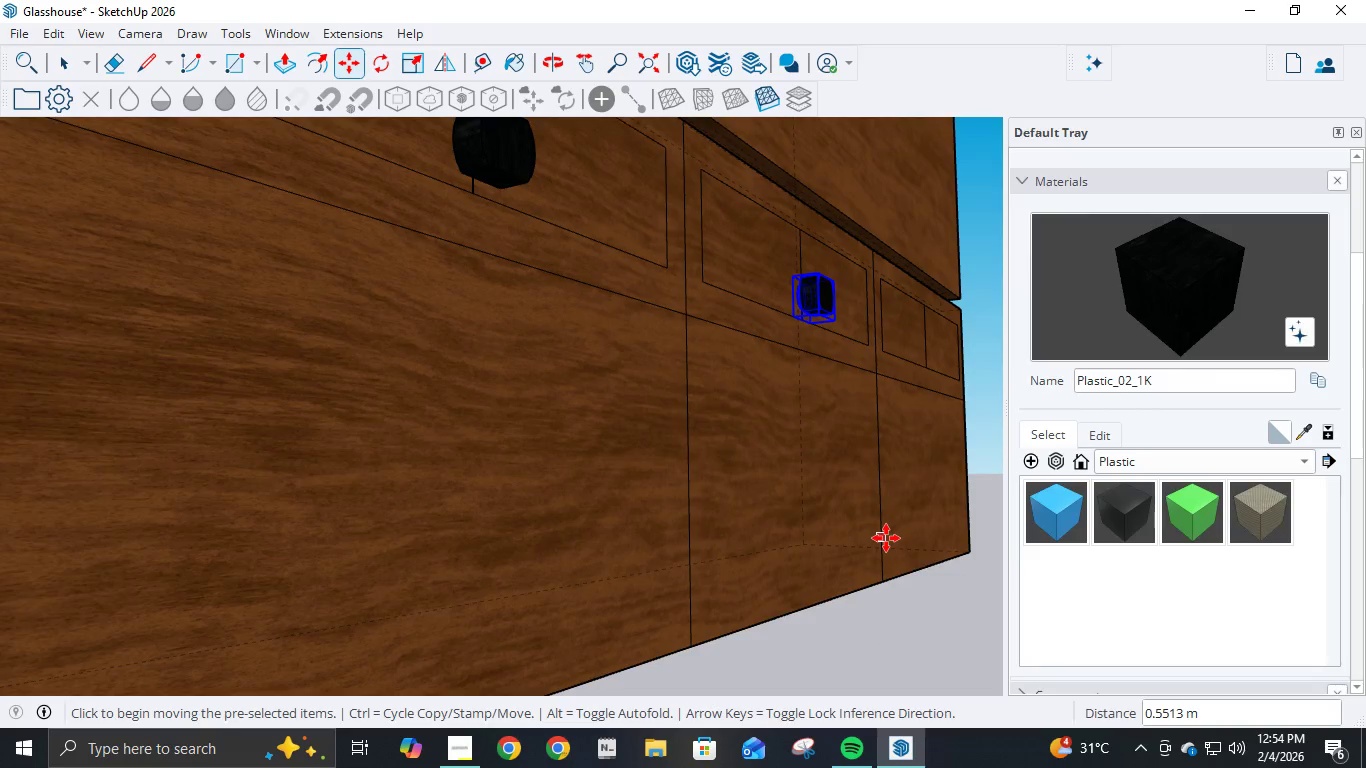 
key(Control+V)
 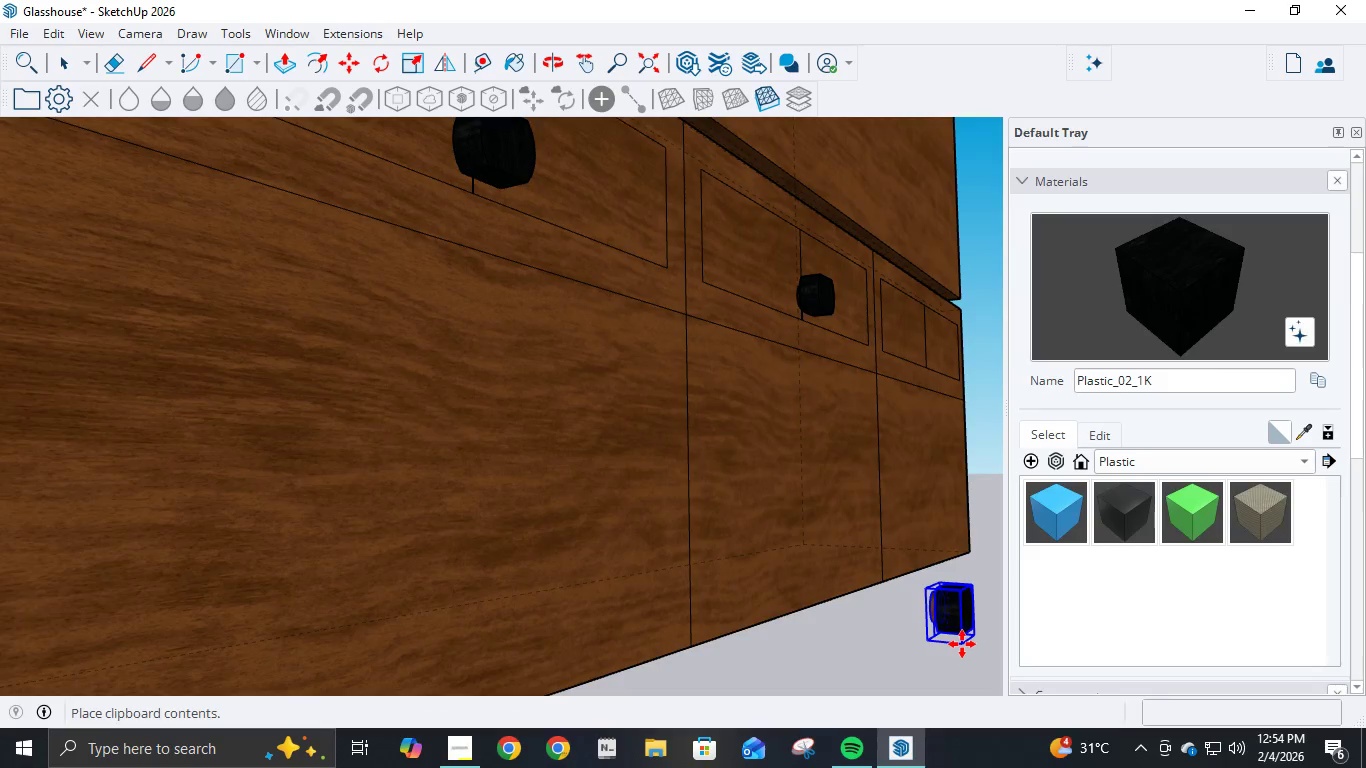 
left_click([961, 644])
 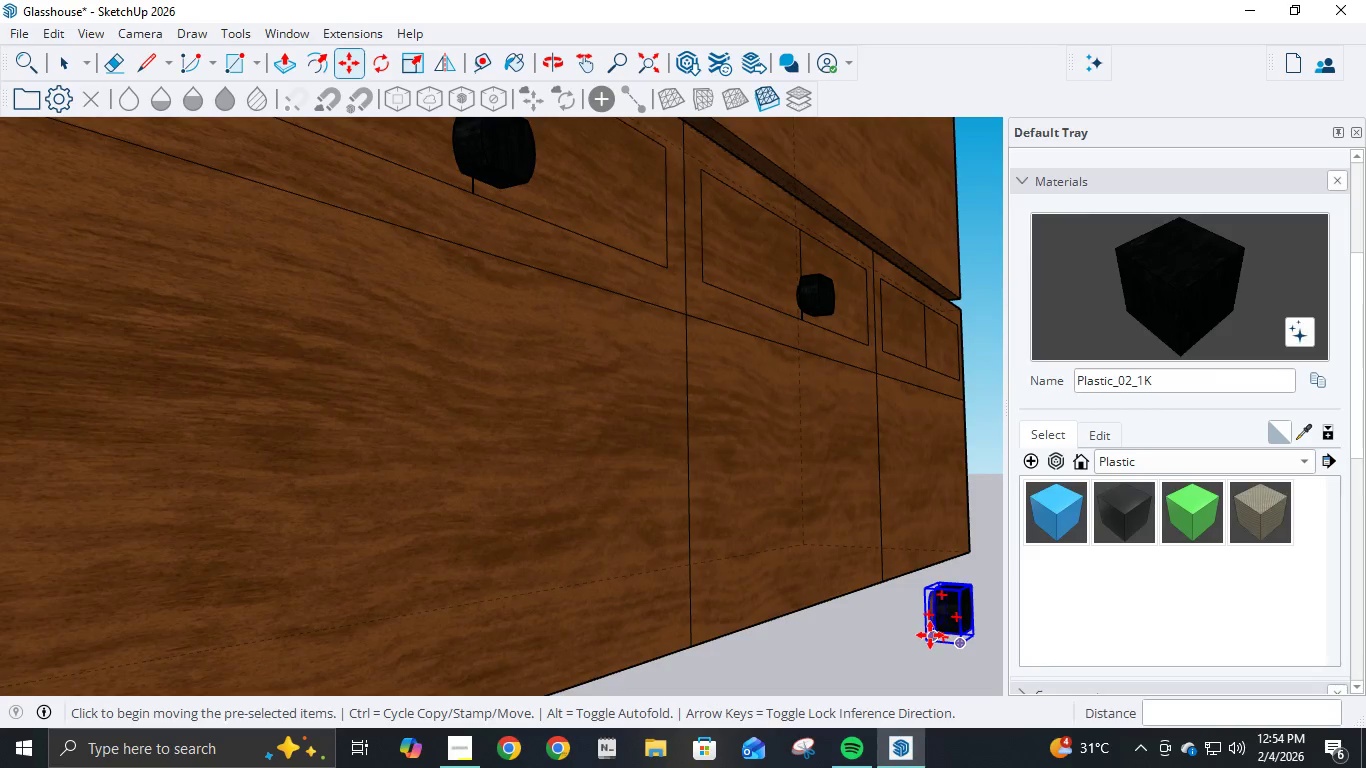 
left_click([930, 635])
 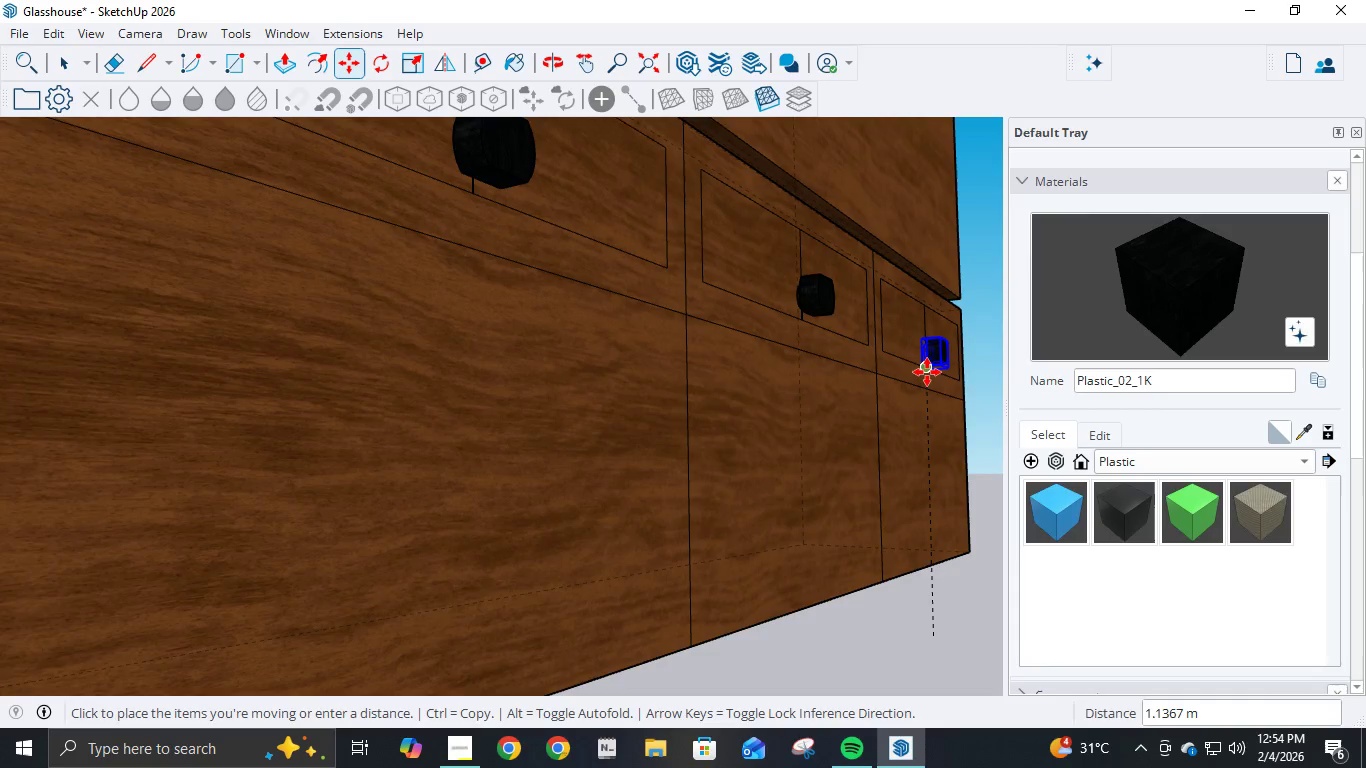 
left_click([927, 372])
 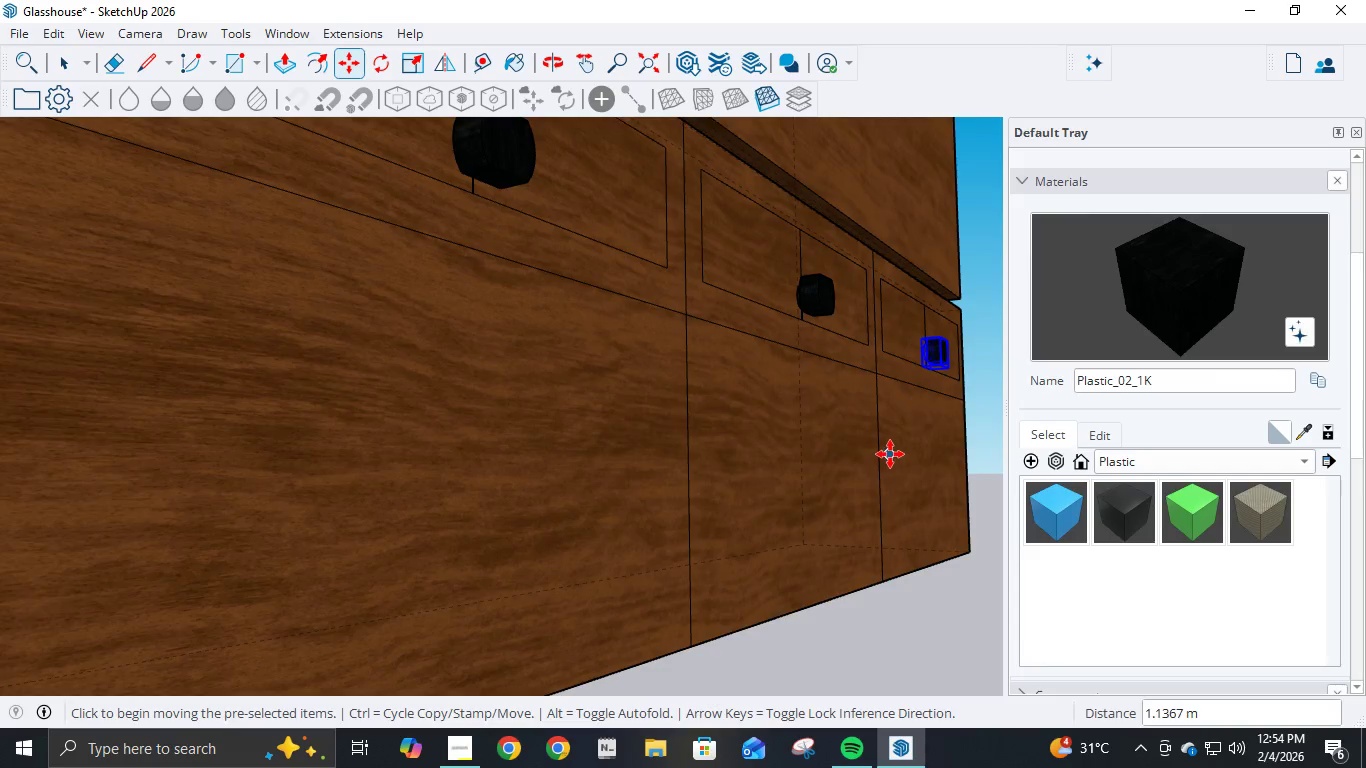 
scroll: coordinate [586, 508], scroll_direction: down, amount: 19.0
 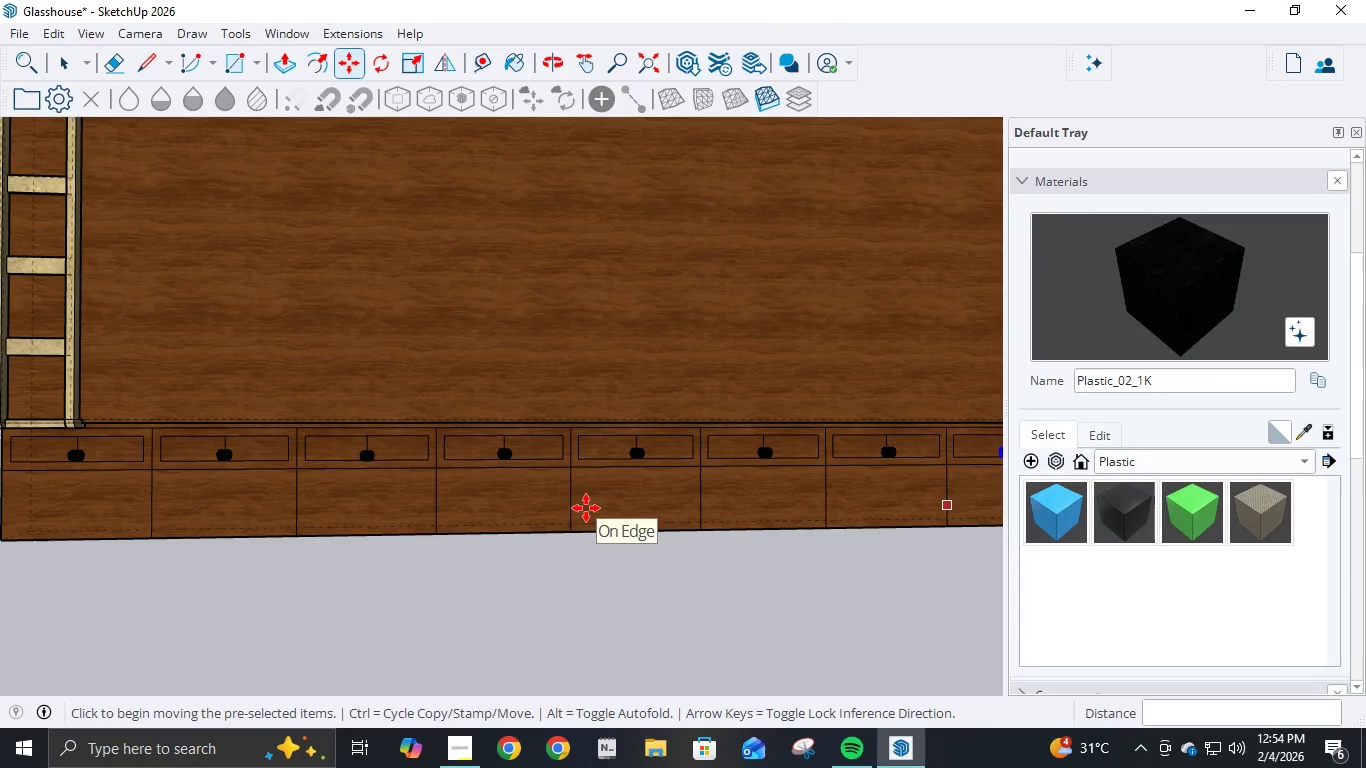 
key(E)
 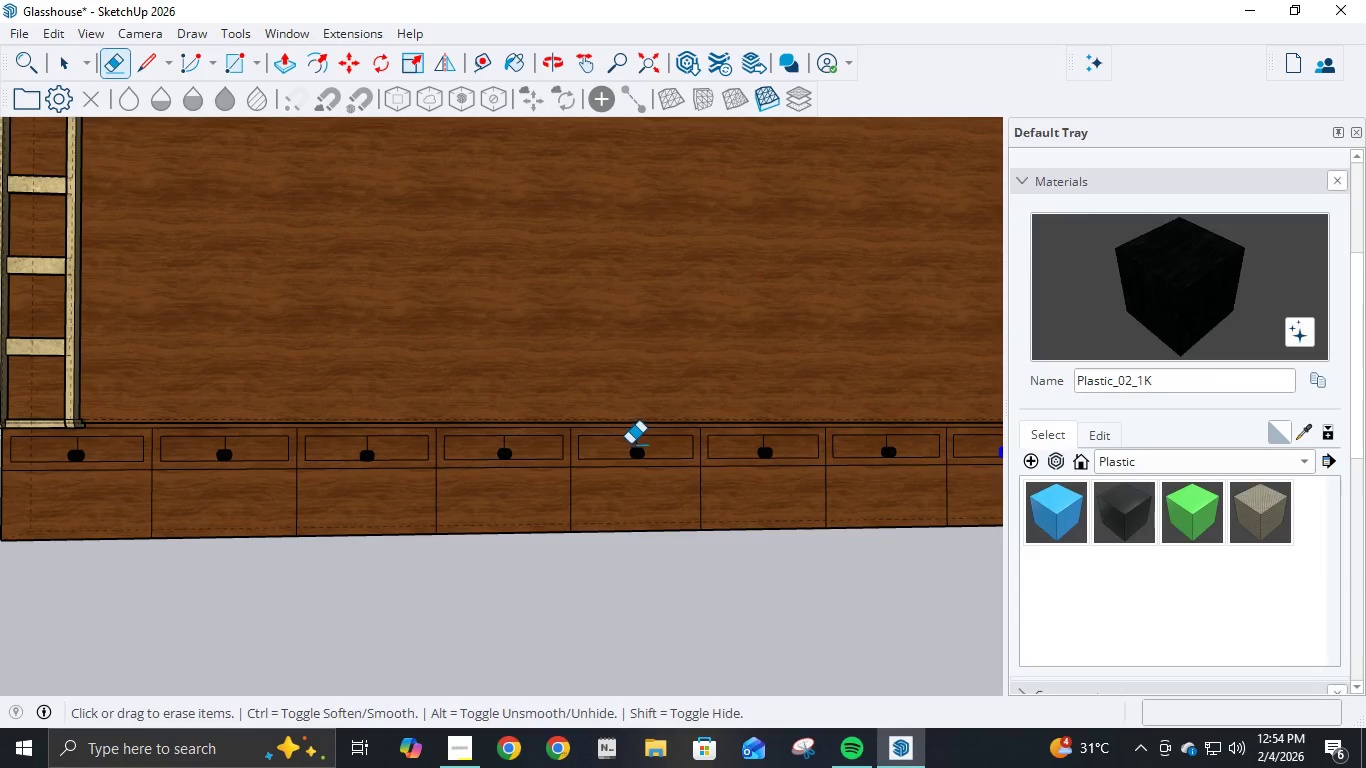 
left_click([635, 443])
 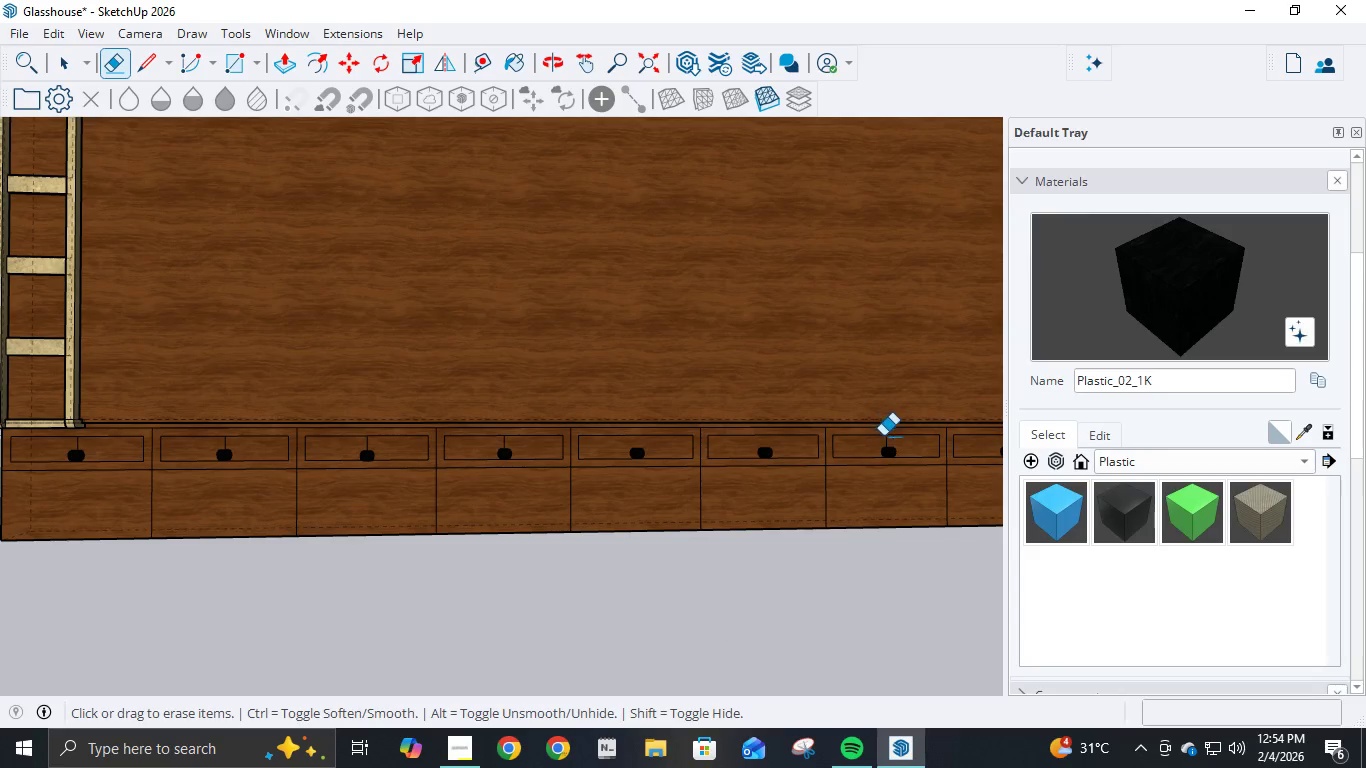 
left_click([886, 441])
 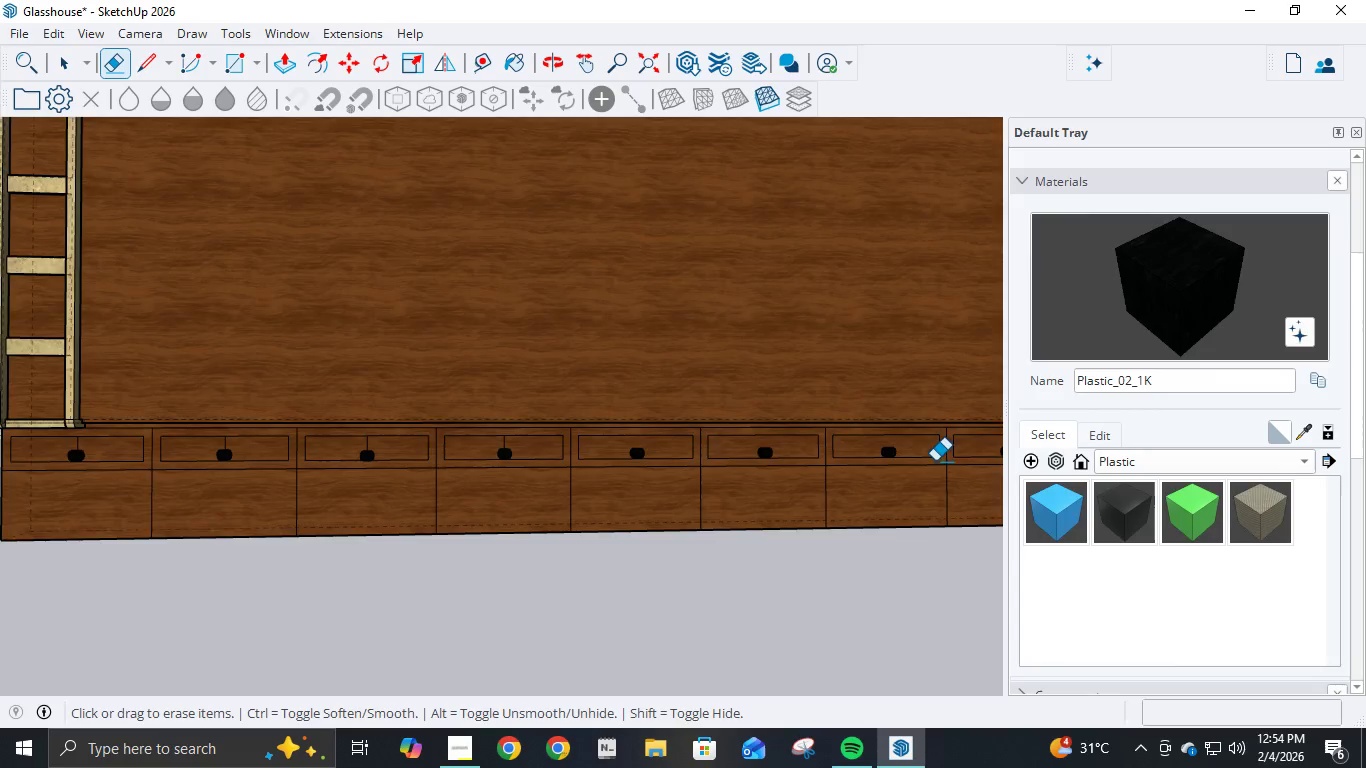 
scroll: coordinate [481, 483], scroll_direction: up, amount: 2.0
 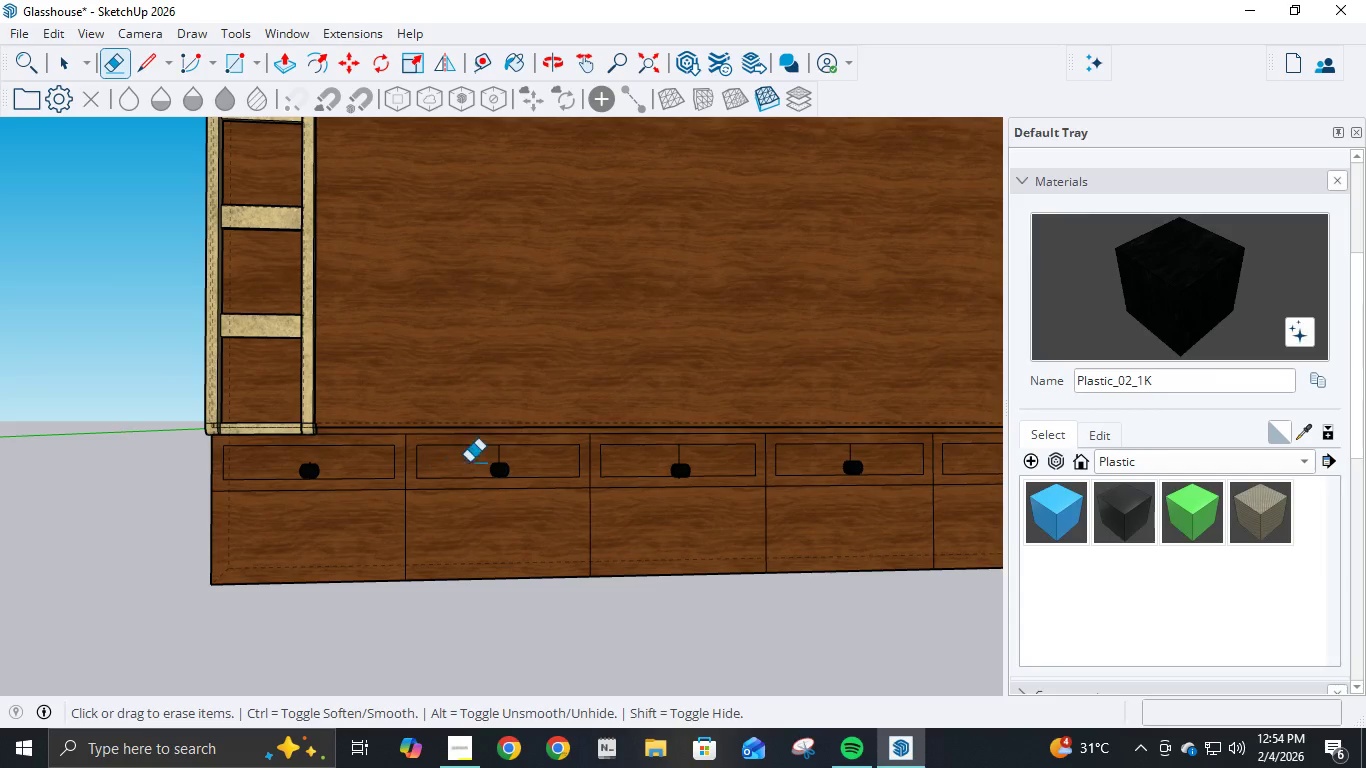 
left_click([497, 459])
 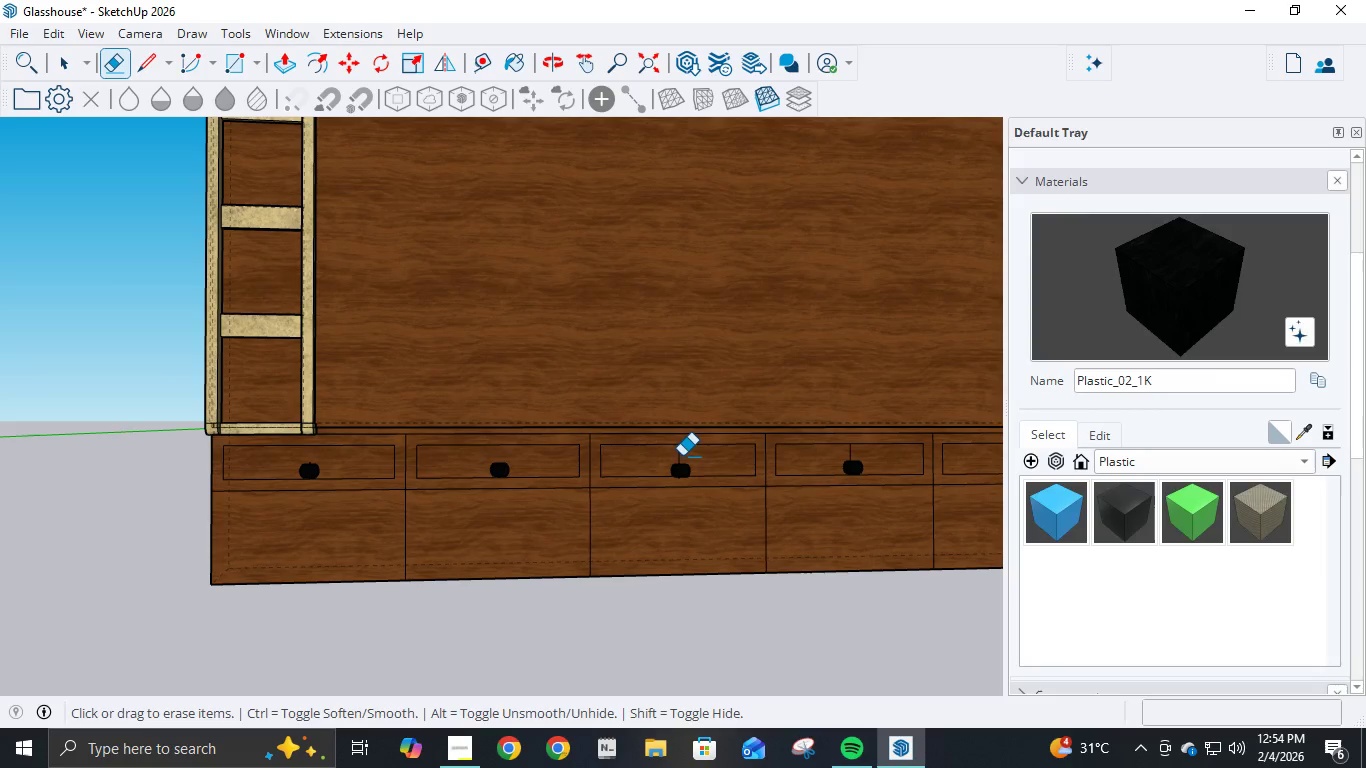 
left_click([677, 456])
 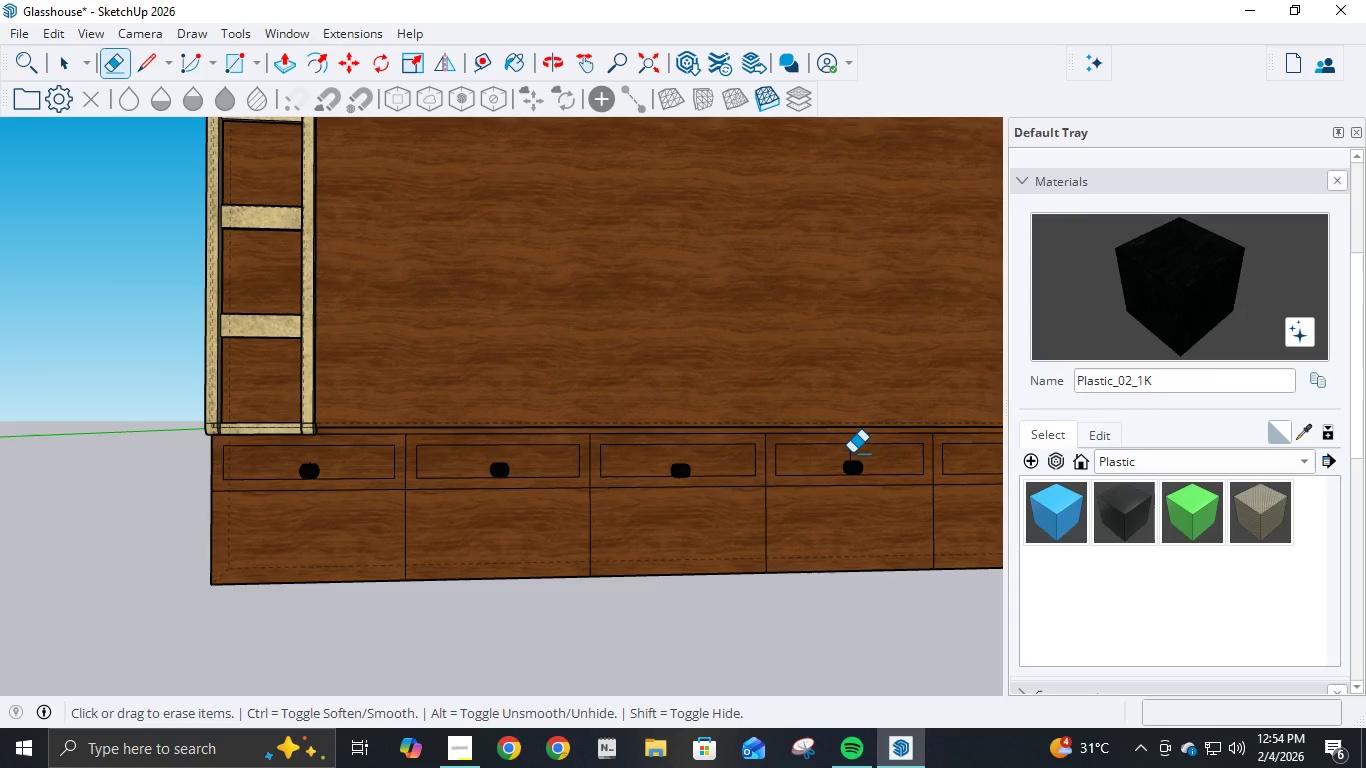 
left_click([852, 453])
 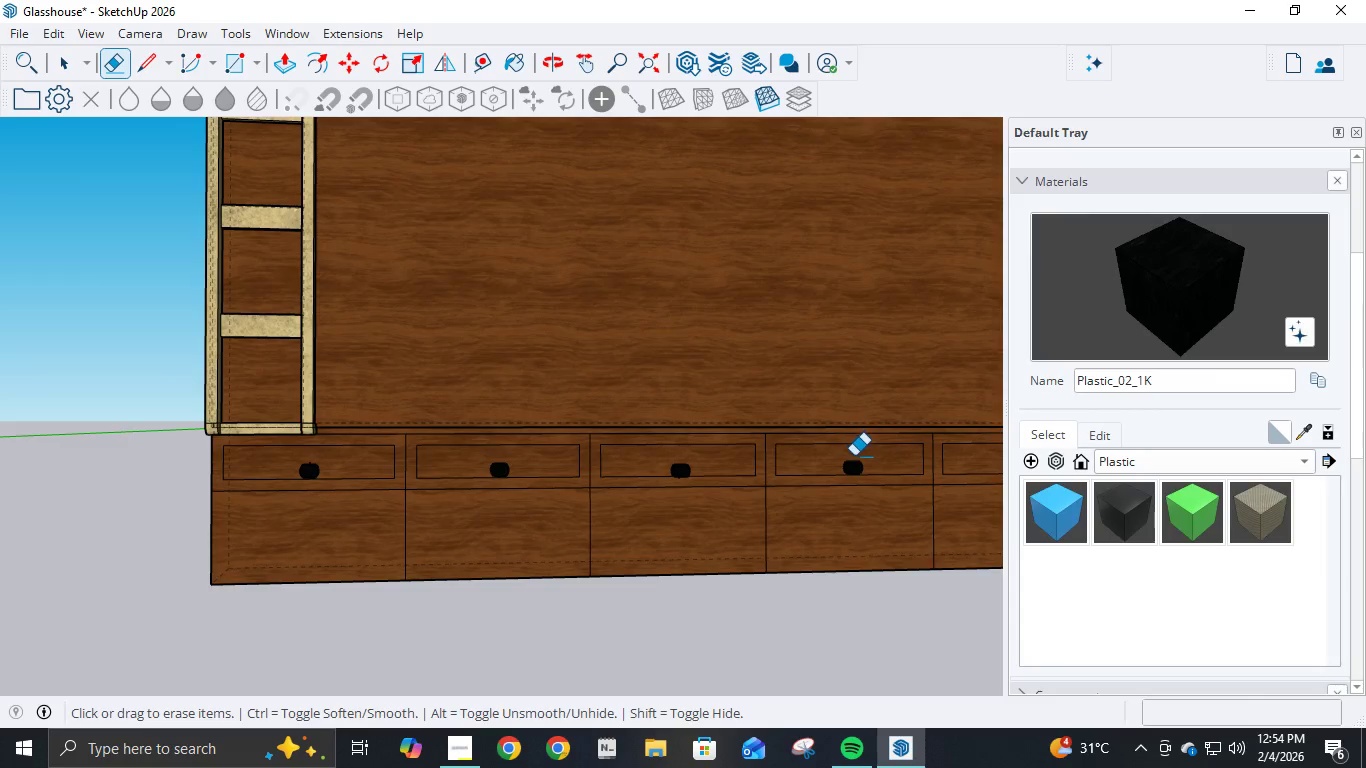 
hold_key(key=ShiftLeft, duration=0.75)
 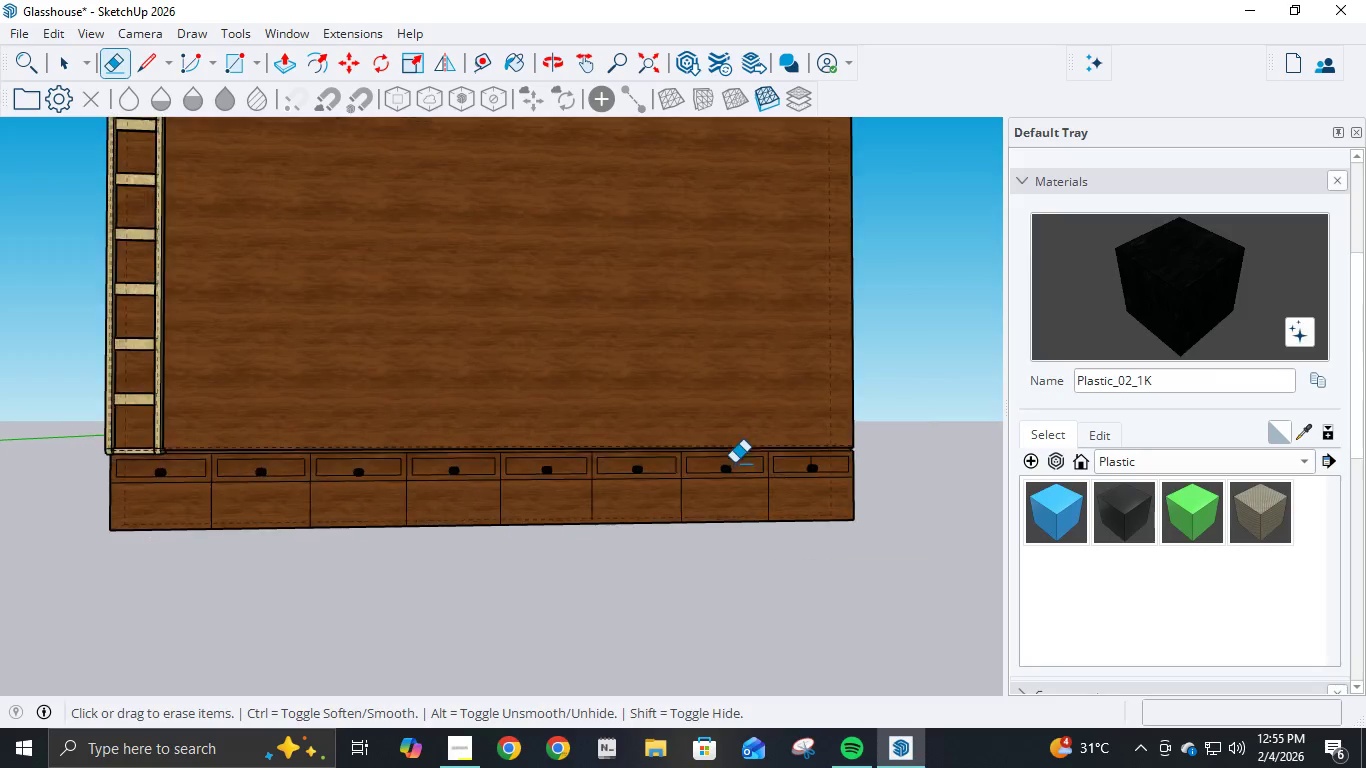 
scroll: coordinate [855, 456], scroll_direction: down, amount: 12.0
 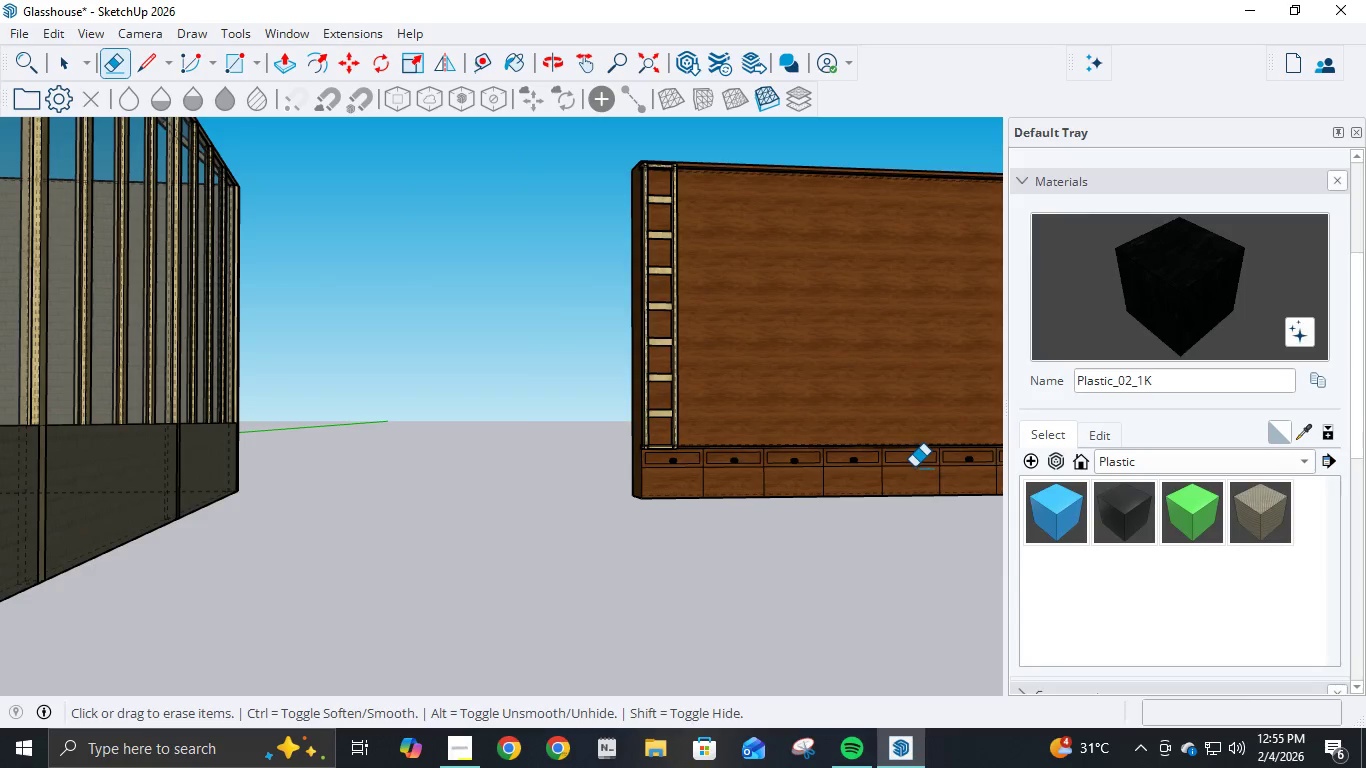 
scroll: coordinate [823, 474], scroll_direction: up, amount: 13.0
 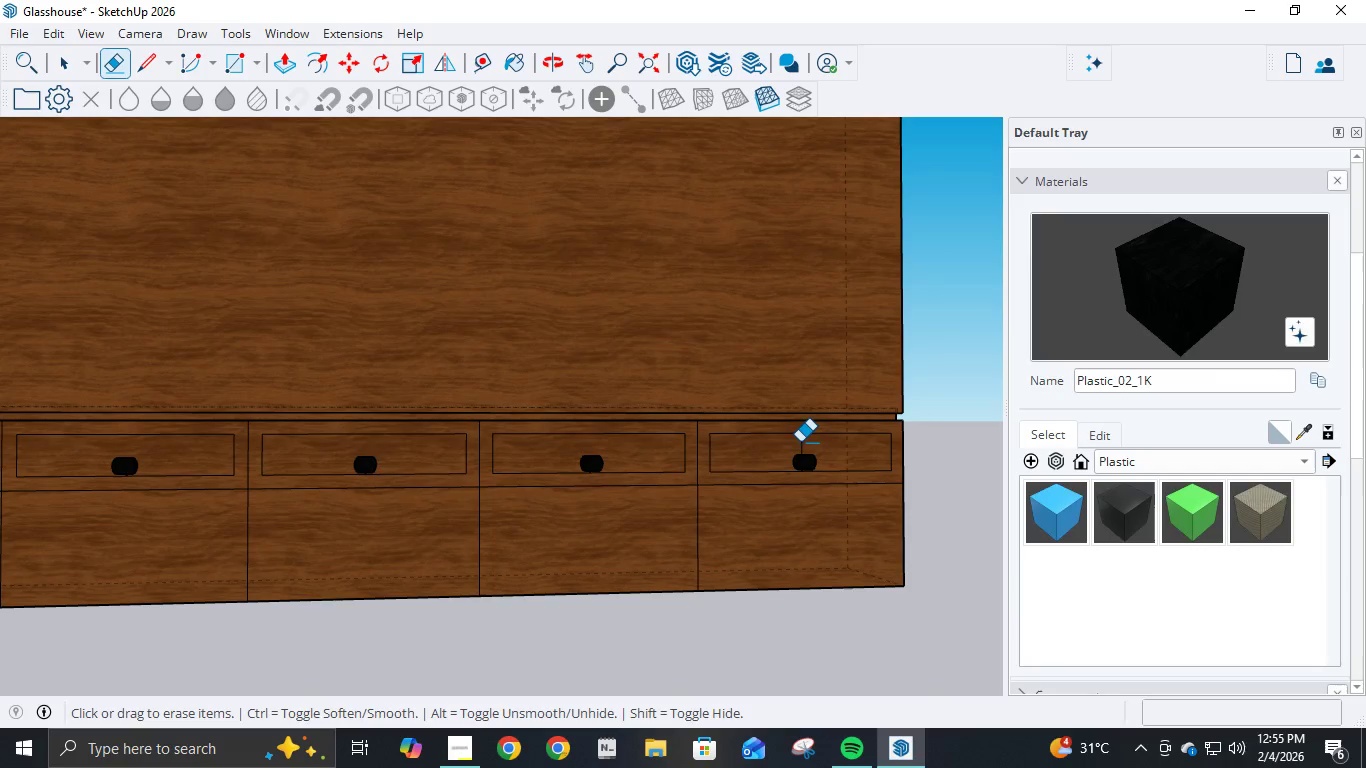 
left_click([800, 442])
 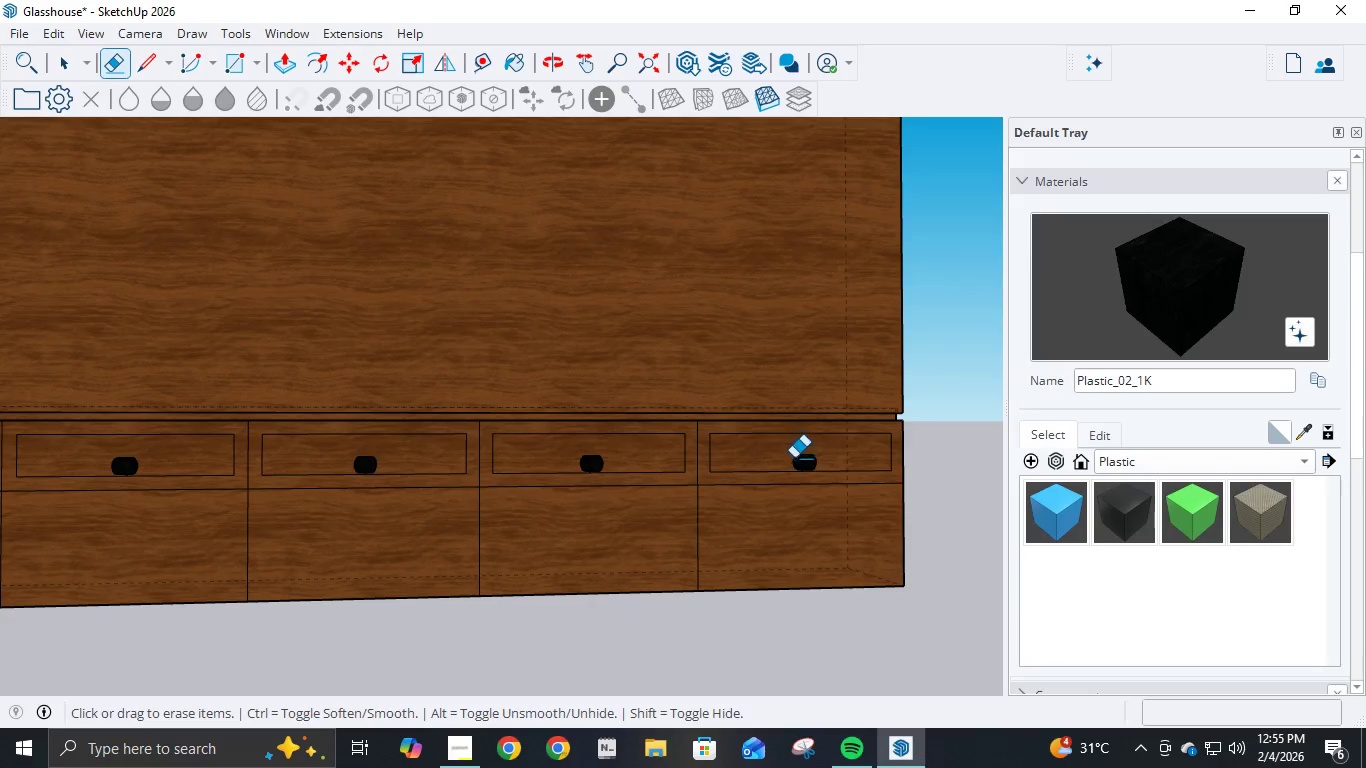 
scroll: coordinate [742, 470], scroll_direction: down, amount: 12.0
 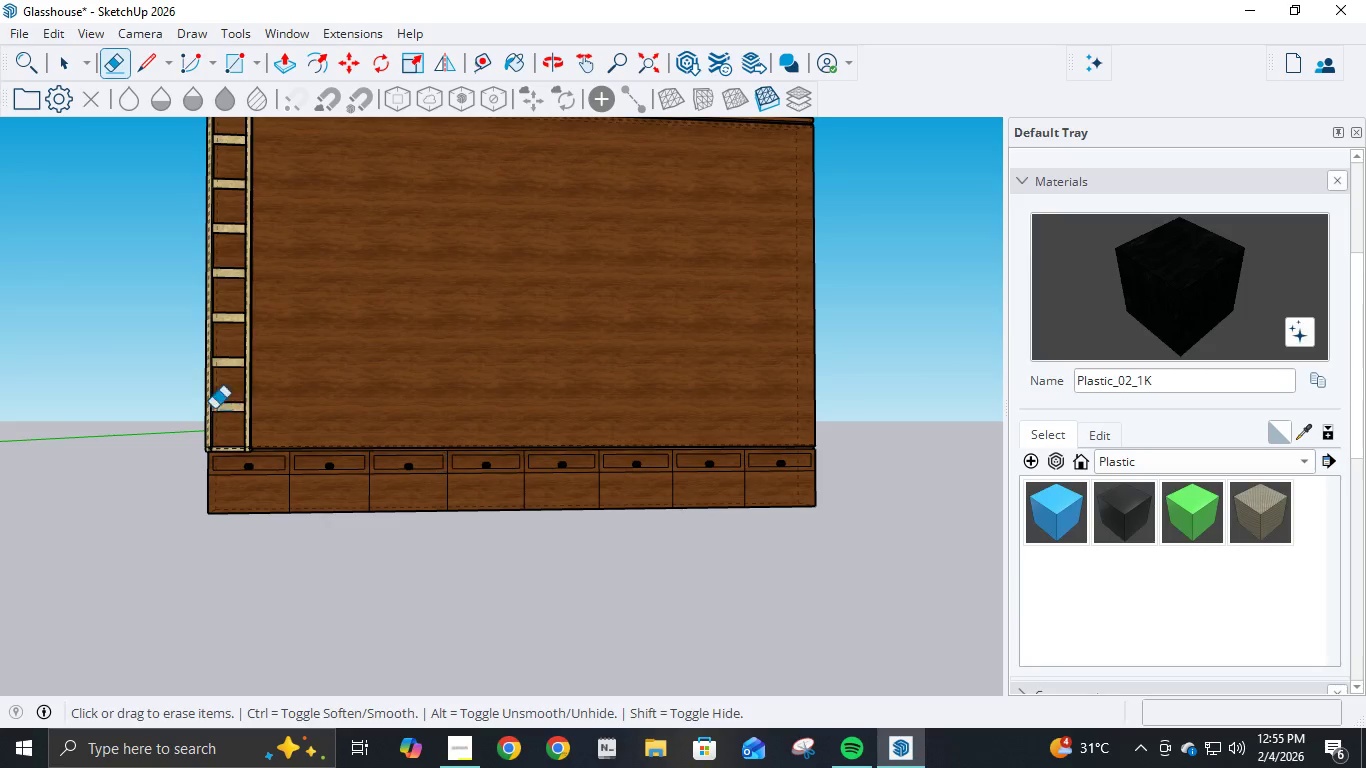 
scroll: coordinate [261, 460], scroll_direction: up, amount: 13.0
 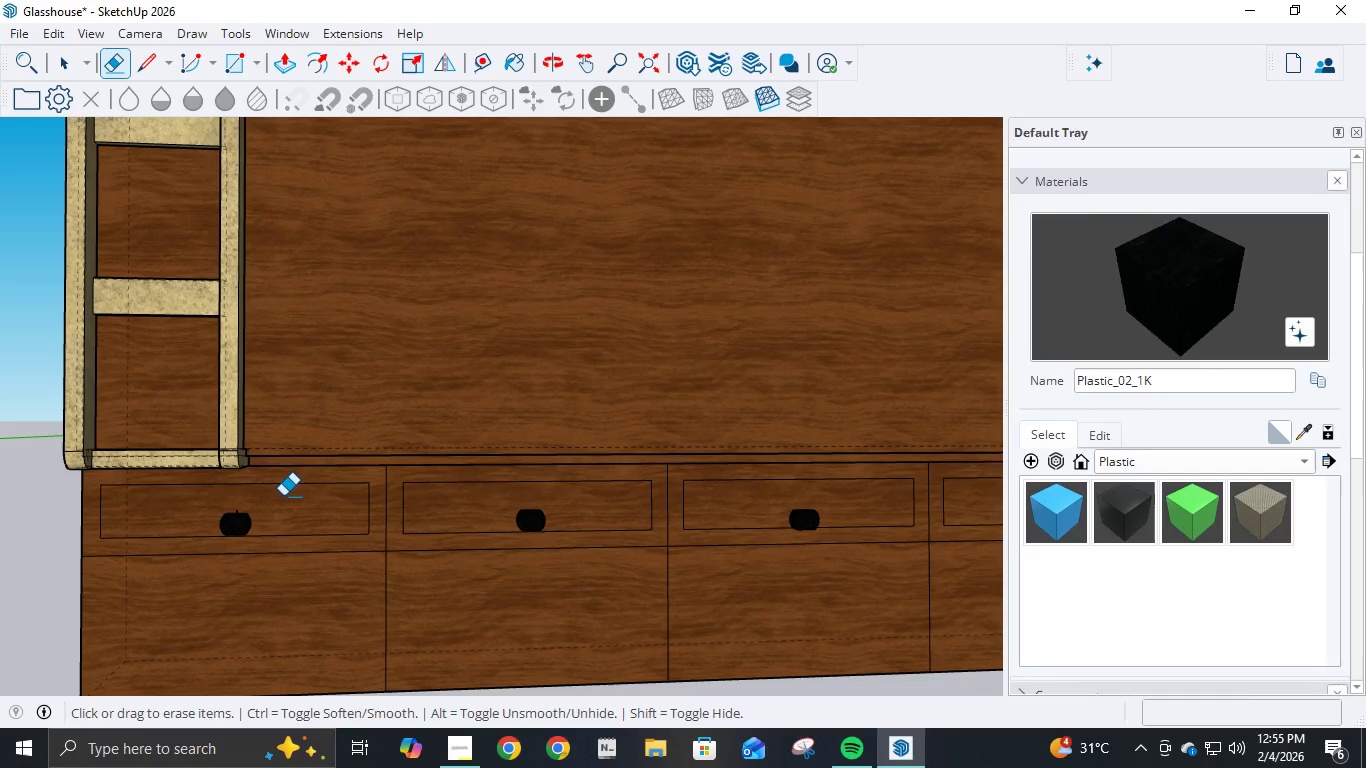 
key(L)
 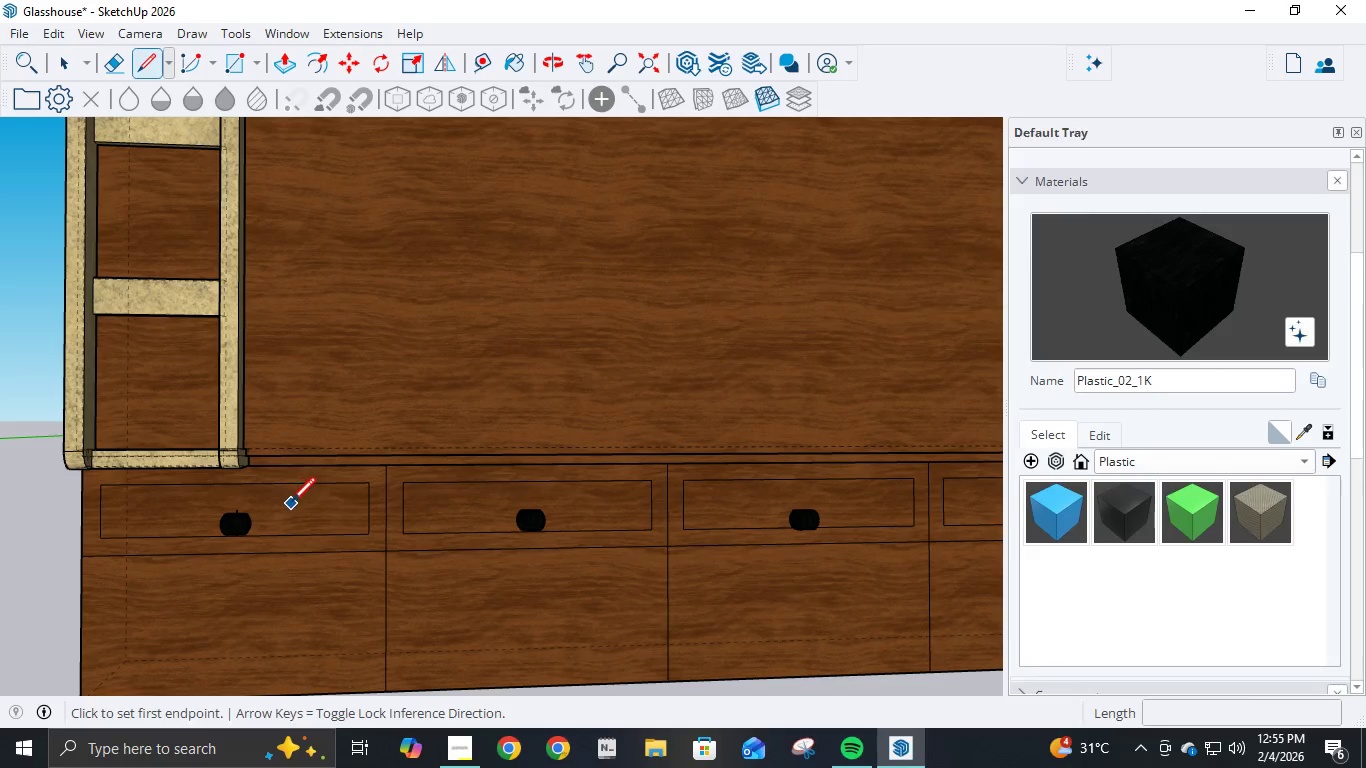 
key(F)
 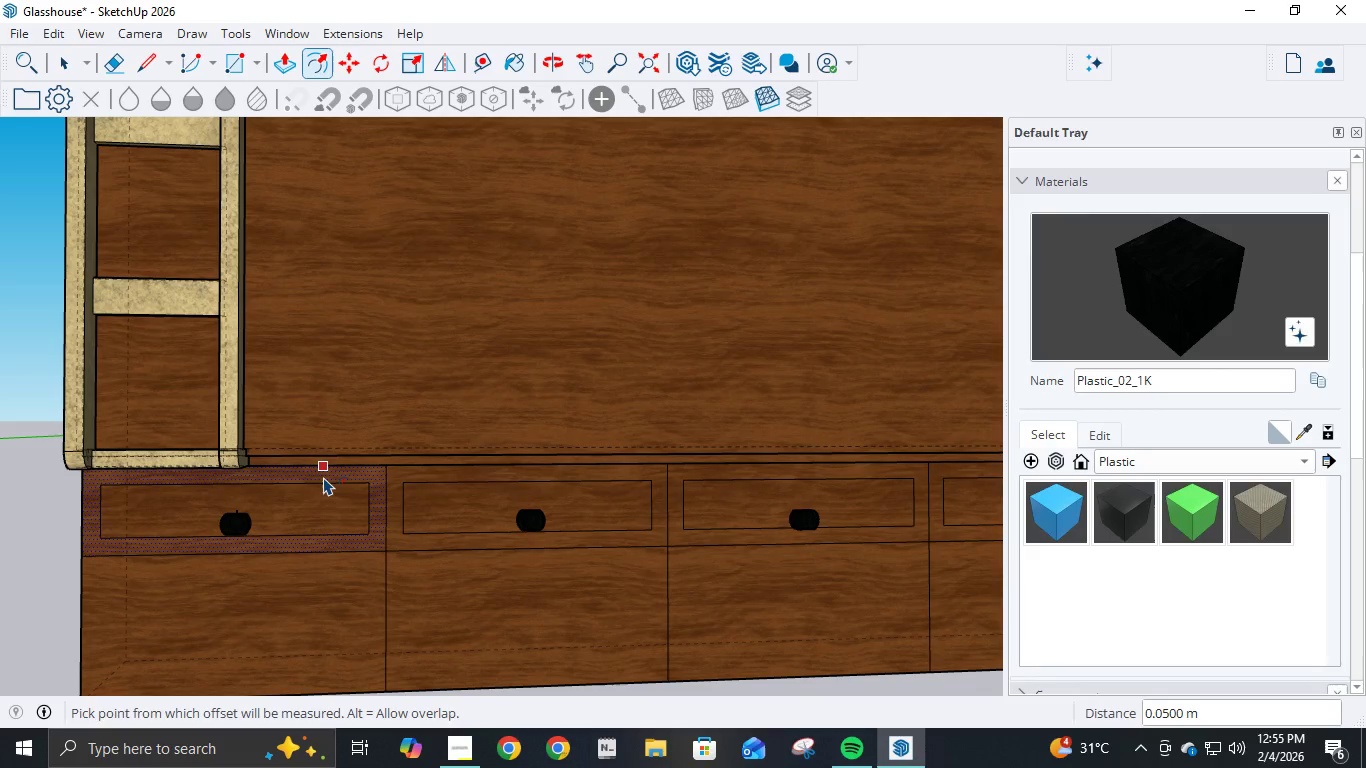 
left_click([317, 489])
 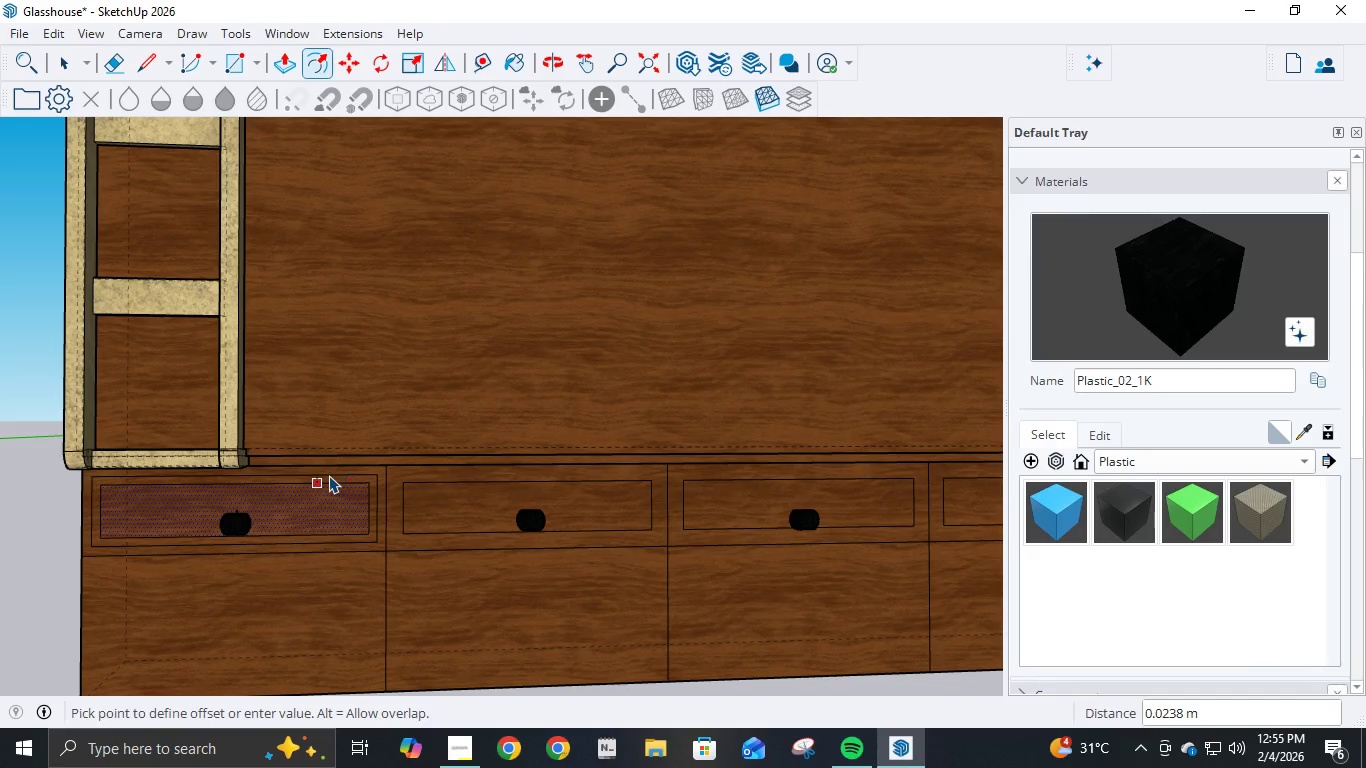 
key(NumpadDecimal)
 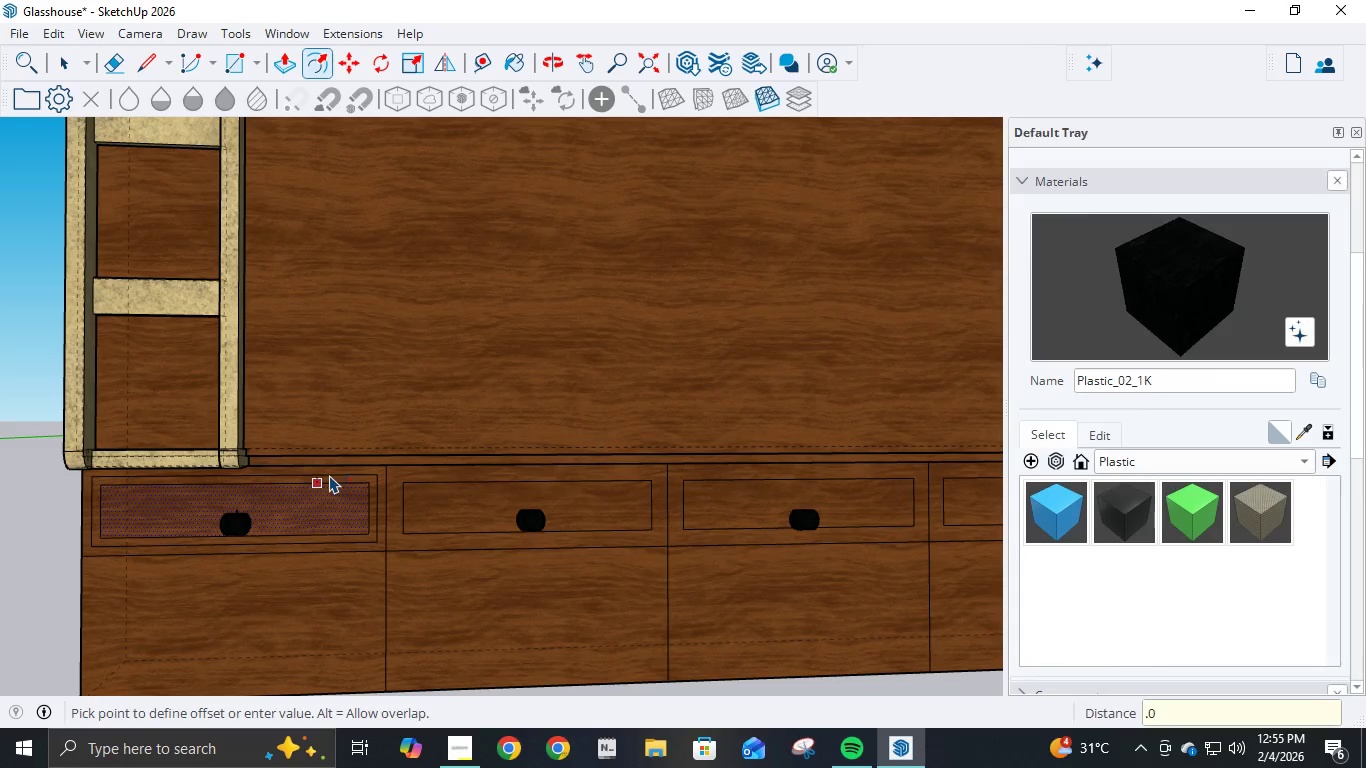 
key(Numpad0)
 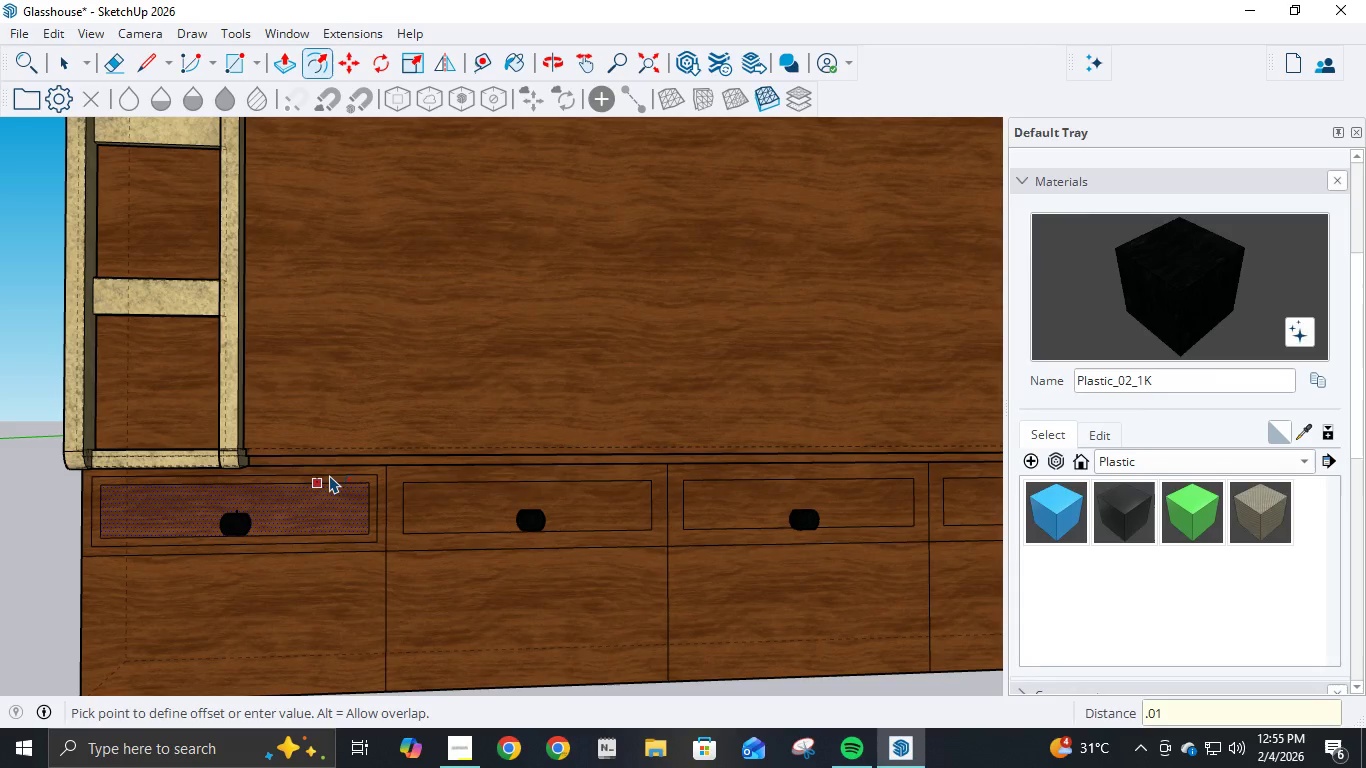 
key(Numpad1)
 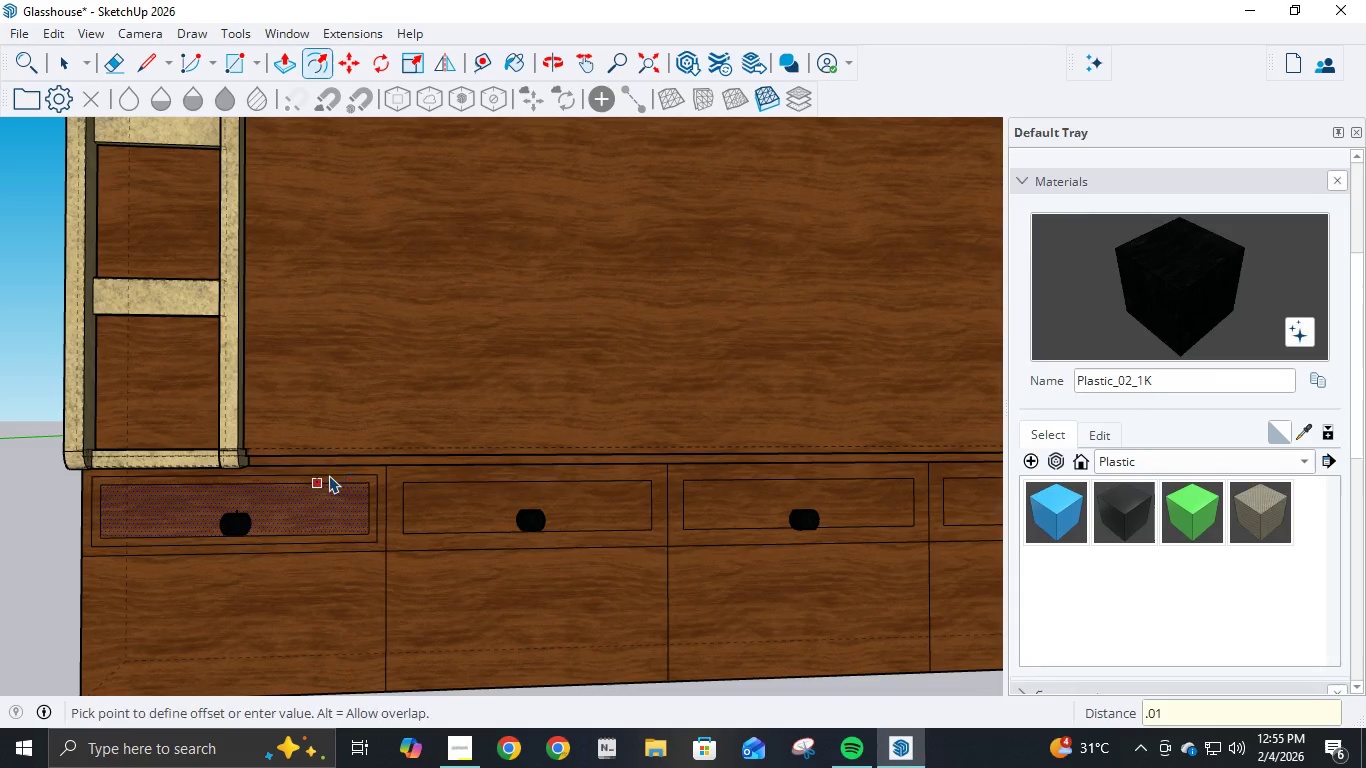 
key(NumpadEnter)
 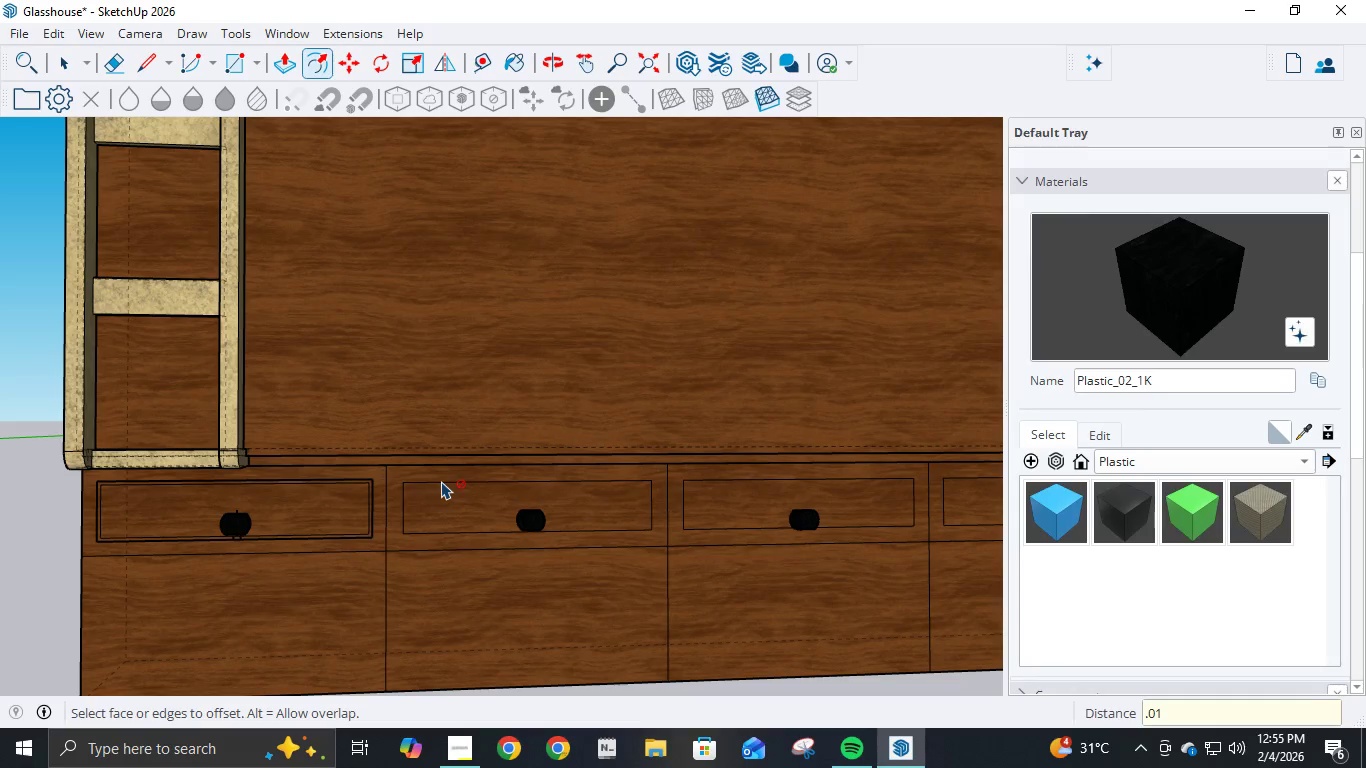 
left_click([445, 487])
 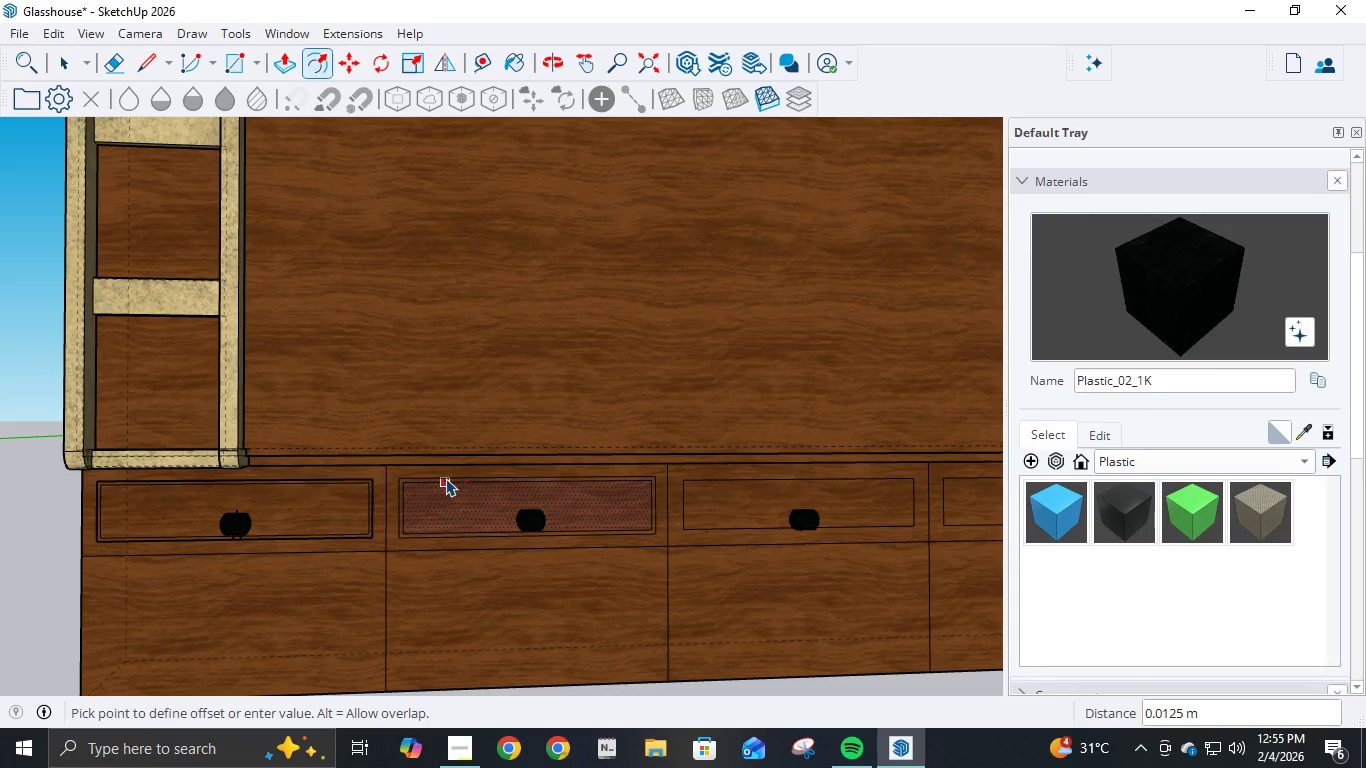 
key(NumpadDecimal)
 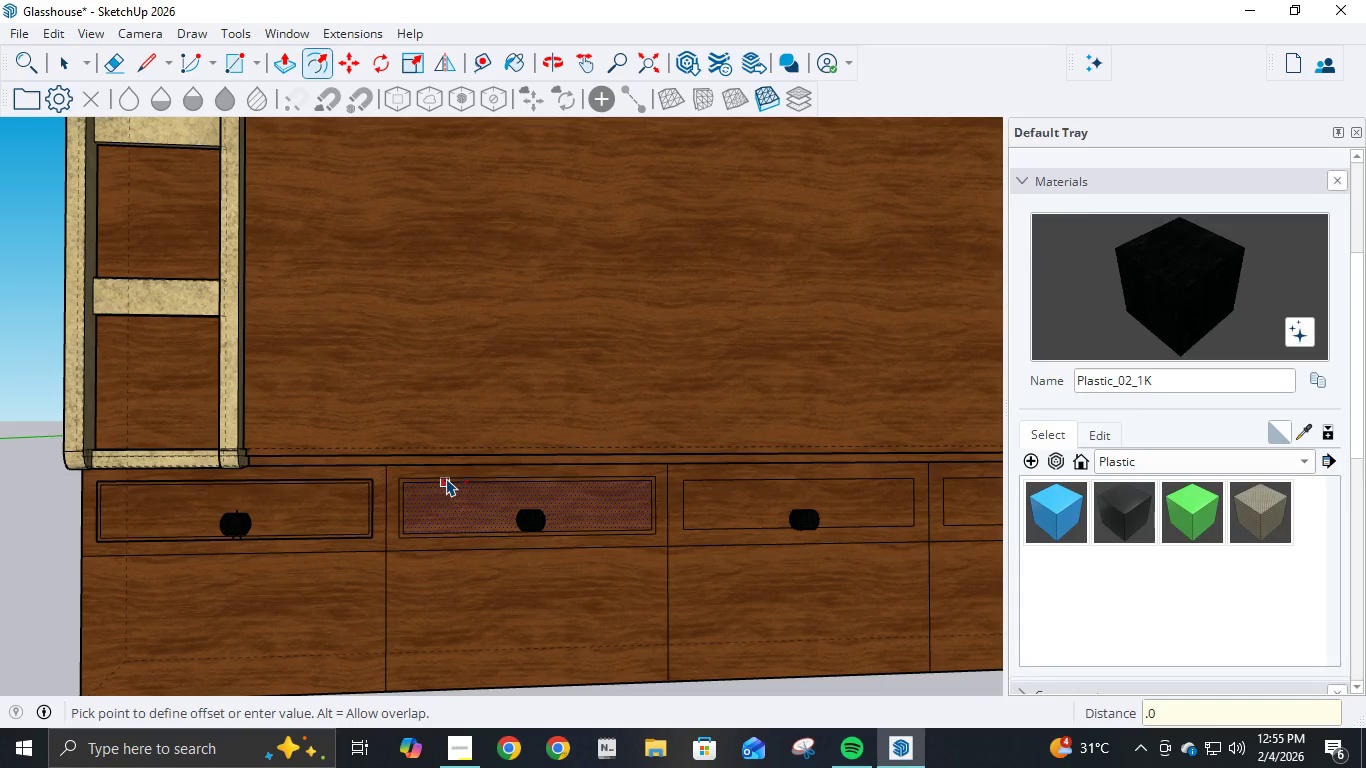 
key(Numpad0)
 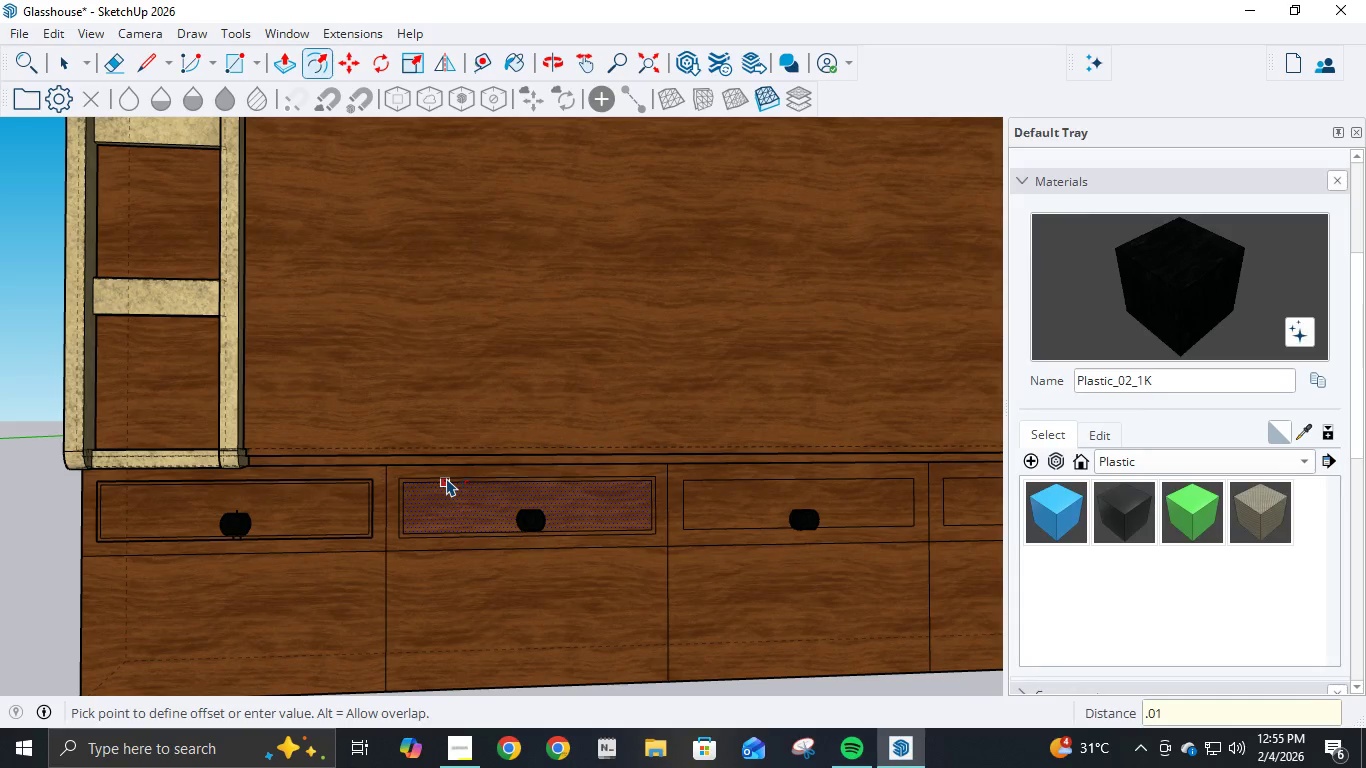 
key(Numpad1)
 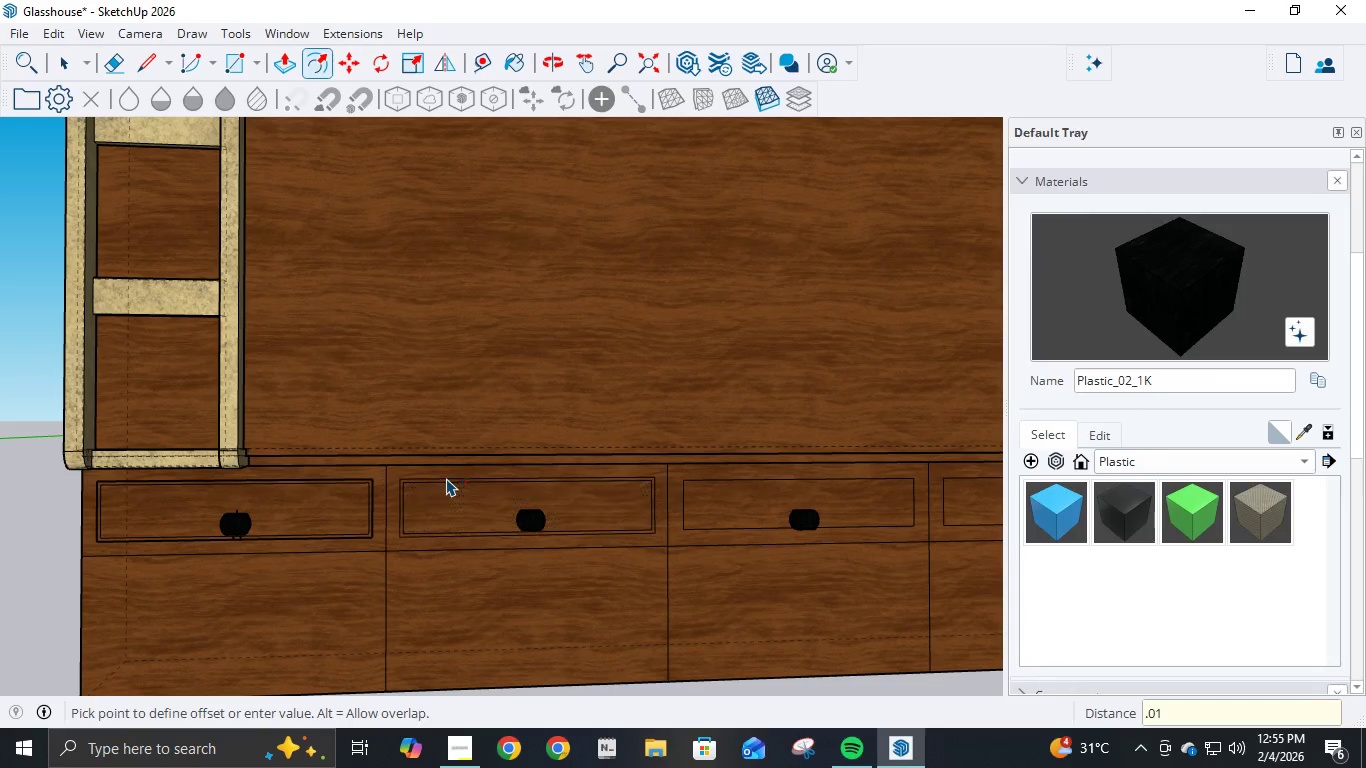 
key(NumpadEnter)
 